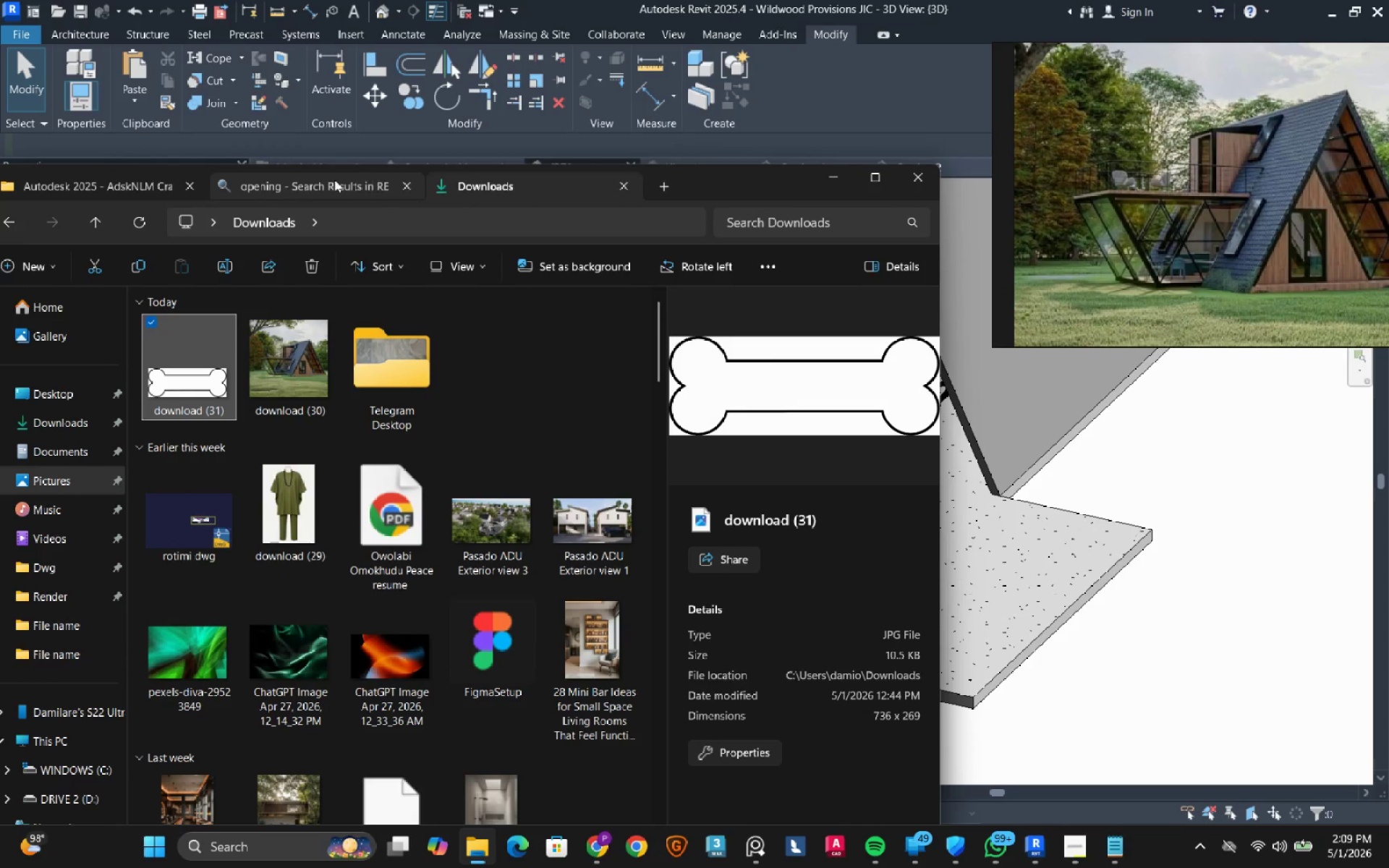 
left_click([330, 179])
 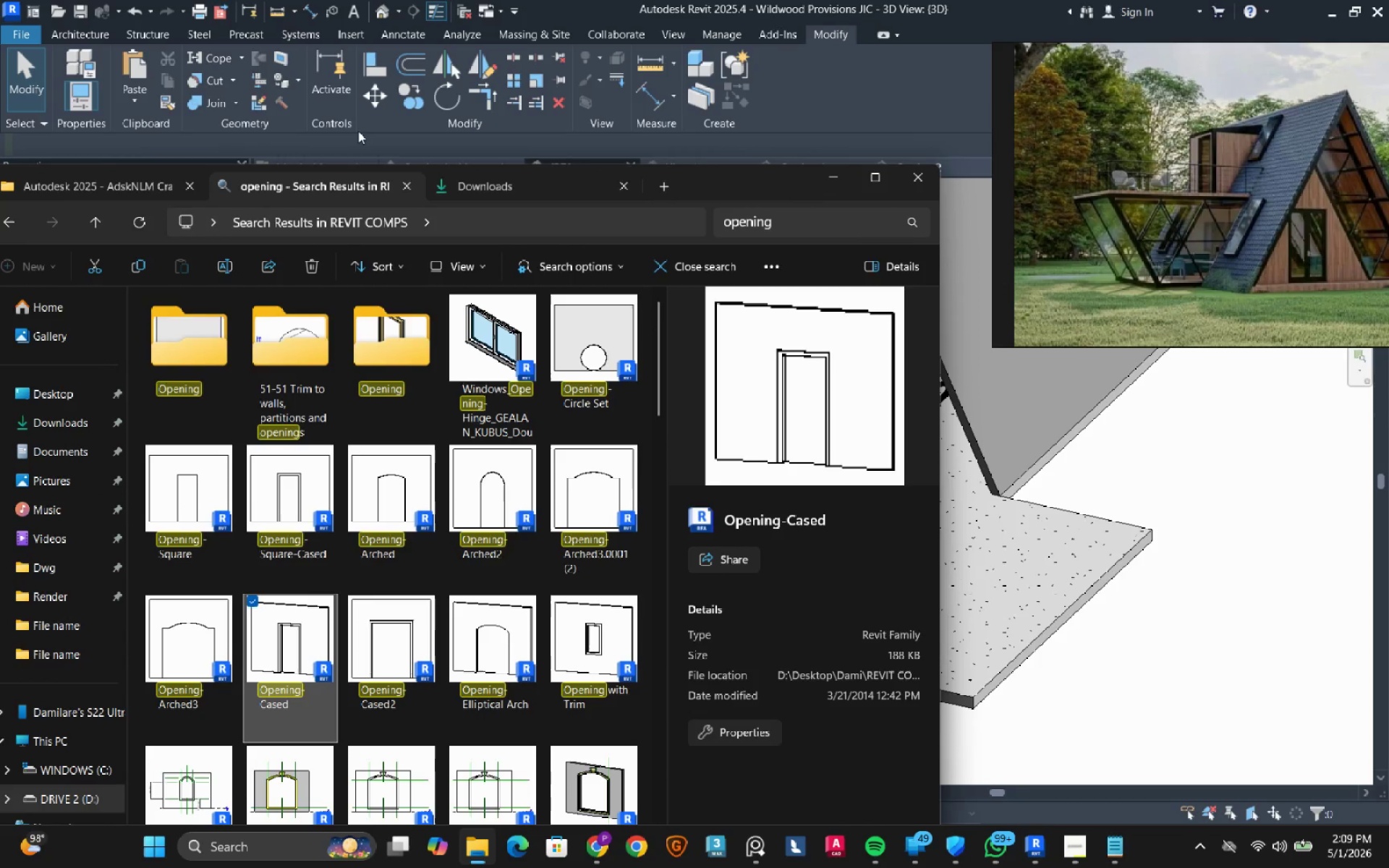 
left_click_drag(start_coordinate=[776, 226], to_coordinate=[696, 222])
 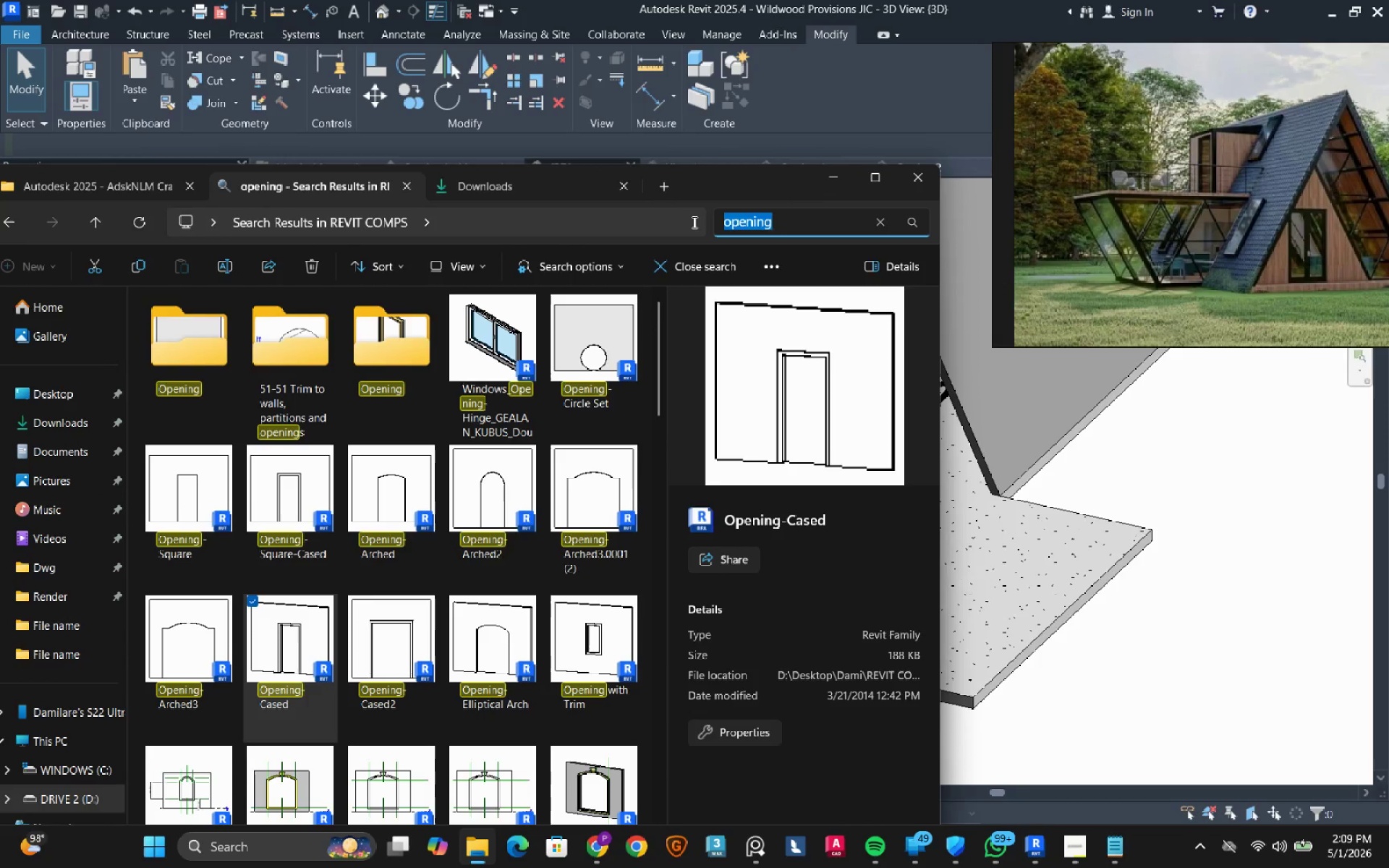 
type(reception)
 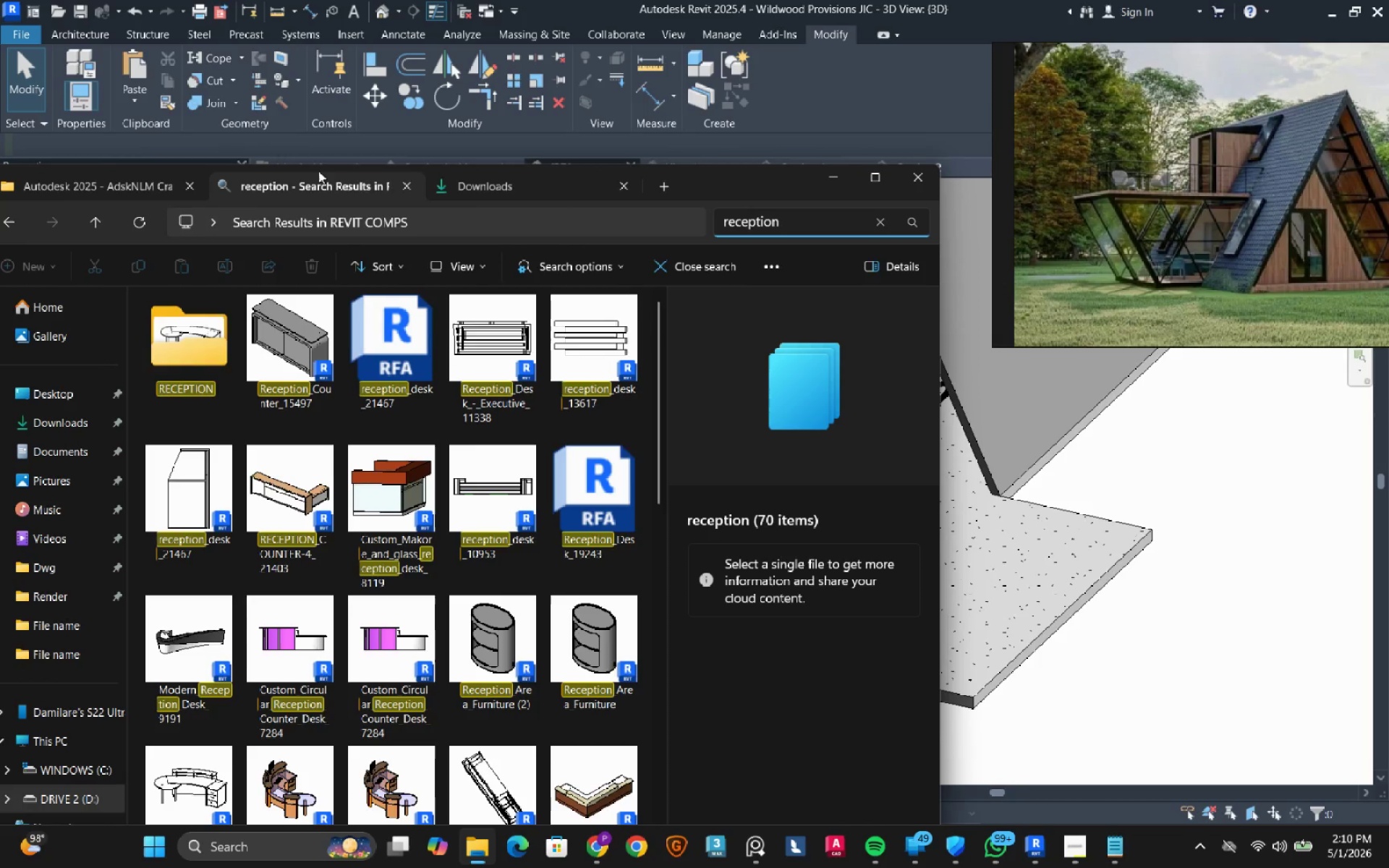 
wait(5.23)
 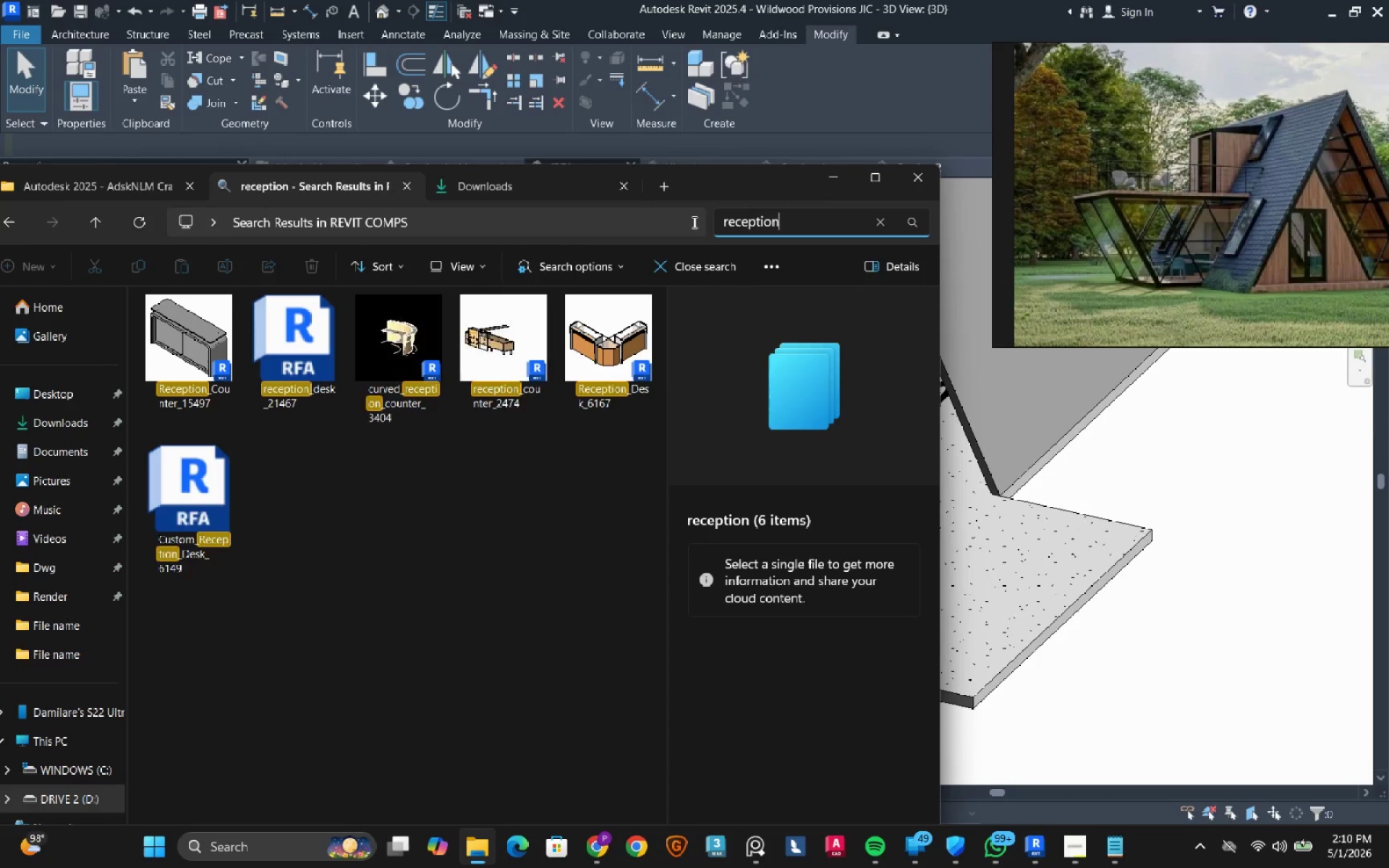 
left_click([273, 341])
 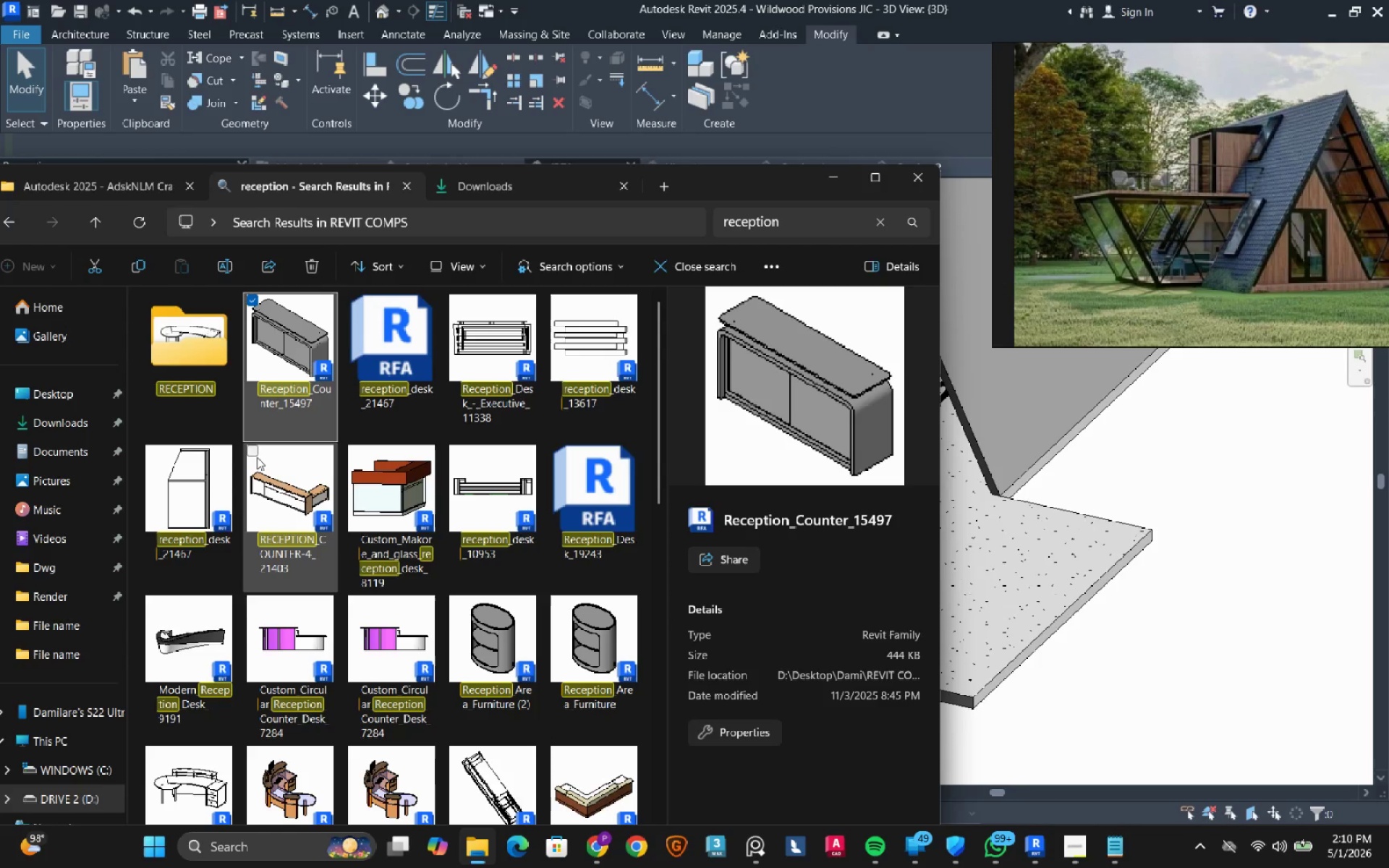 
left_click([256, 454])
 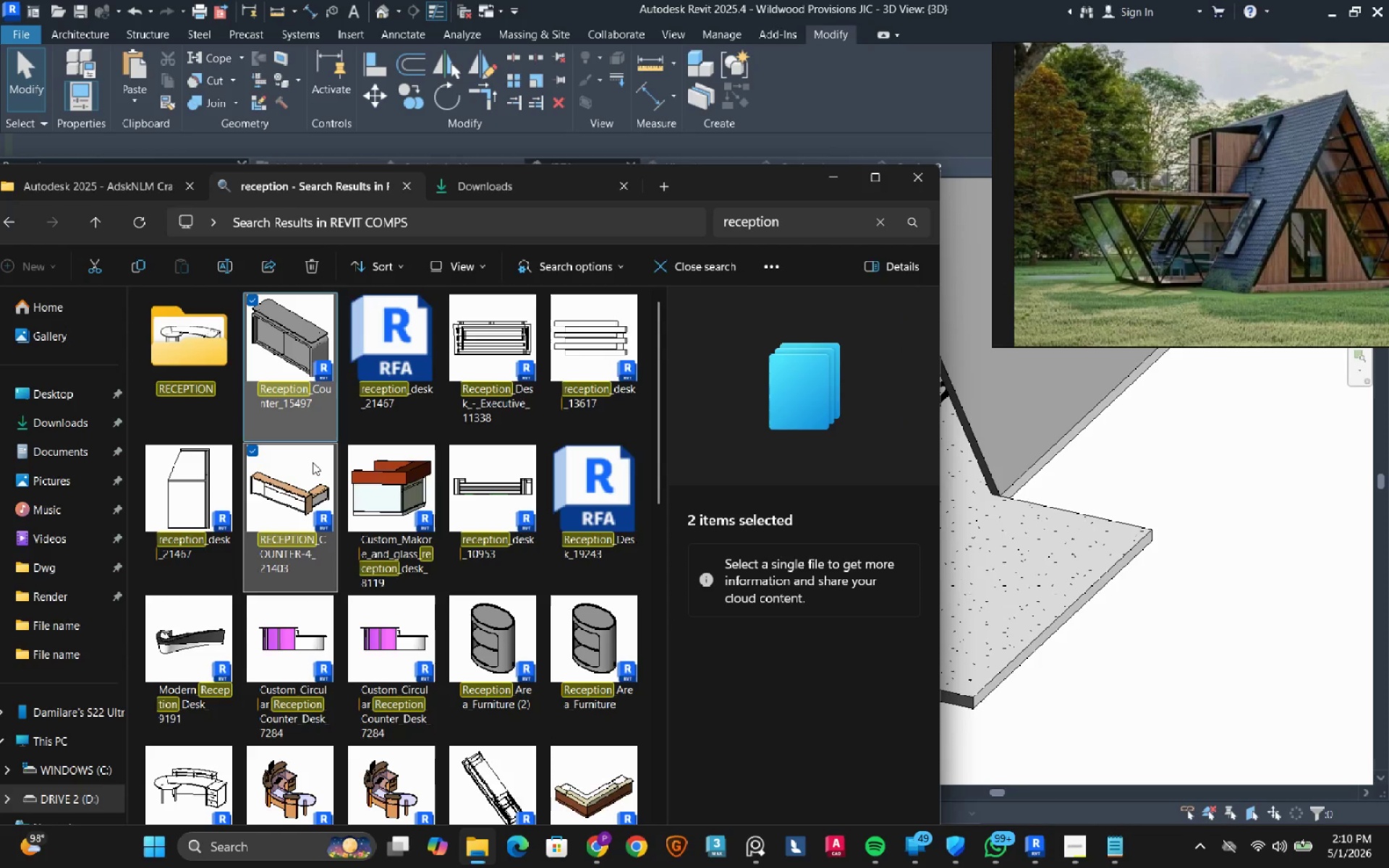 
scroll: coordinate [372, 539], scroll_direction: down, amount: 8.0
 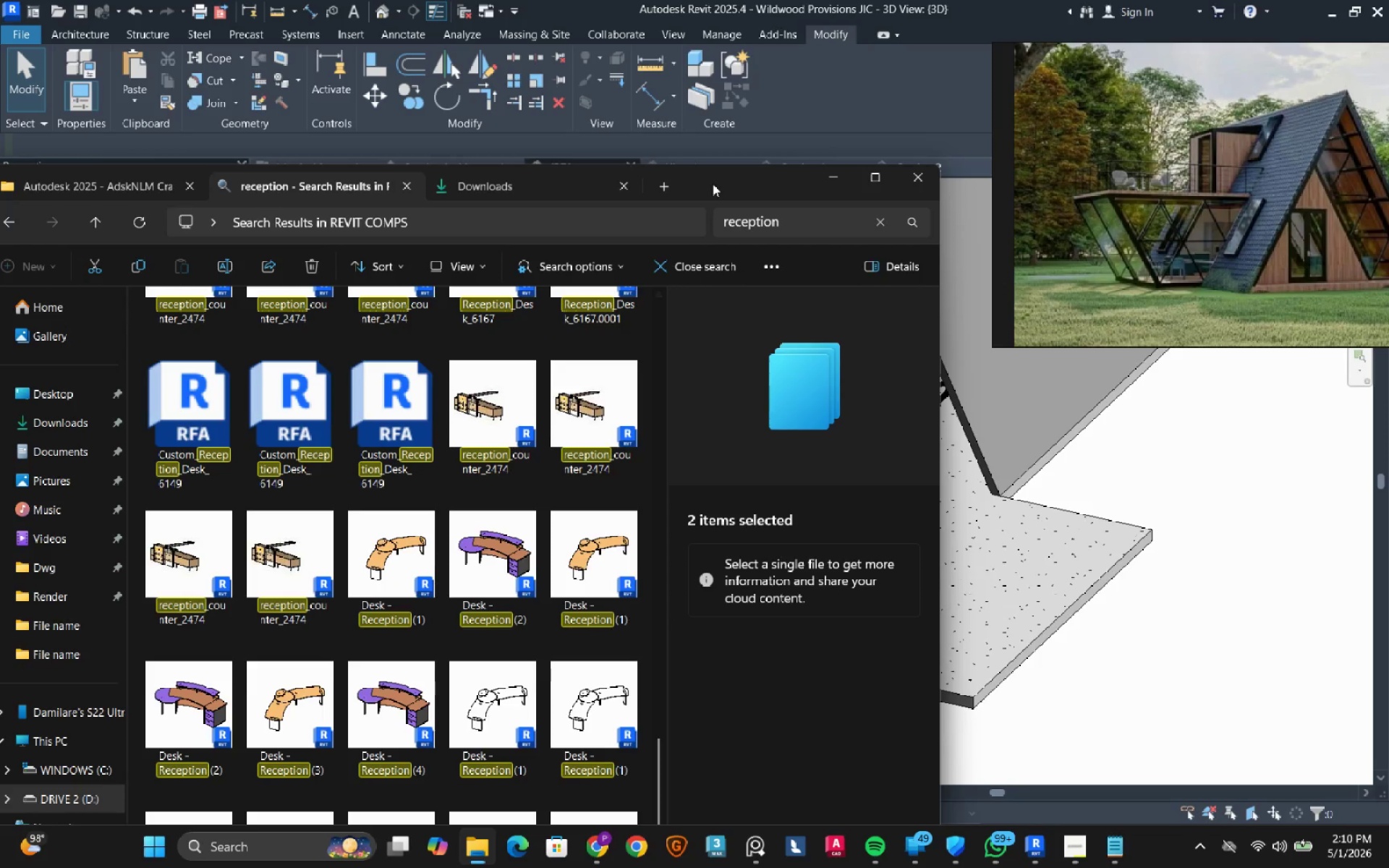 
left_click_drag(start_coordinate=[718, 183], to_coordinate=[715, 25])
 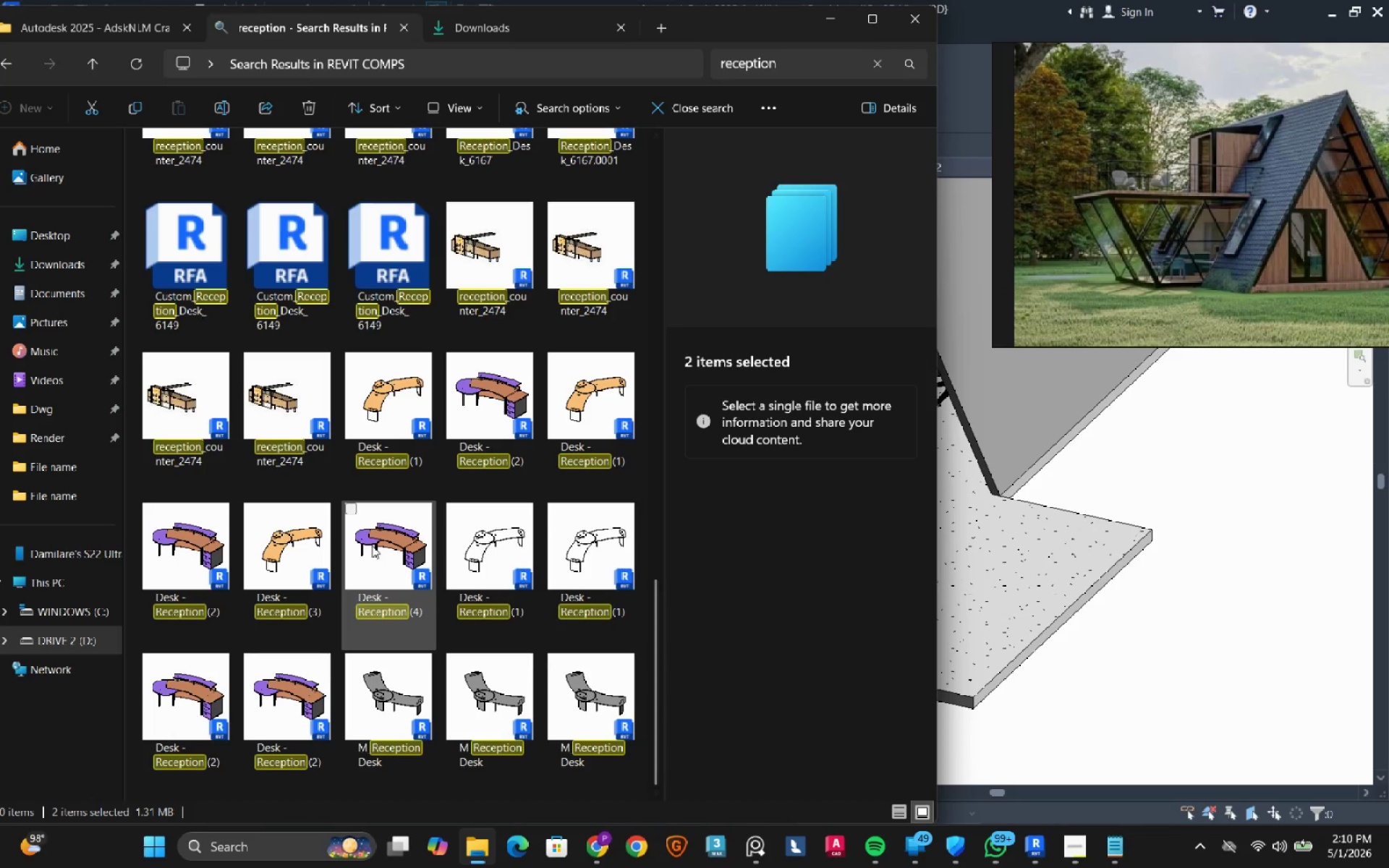 
scroll: coordinate [372, 545], scroll_direction: up, amount: 8.0
 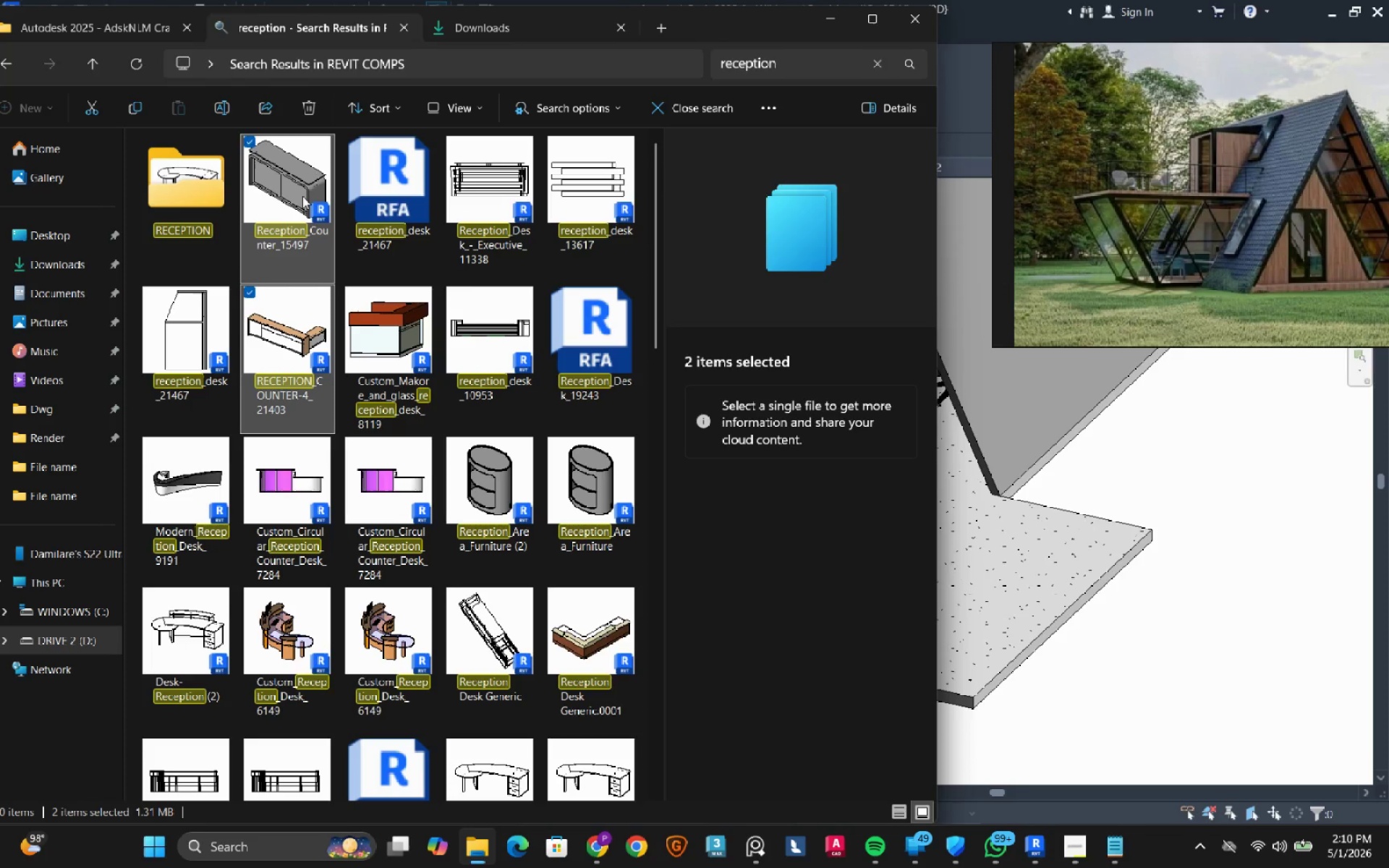 
left_click_drag(start_coordinate=[302, 196], to_coordinate=[1156, 546])
 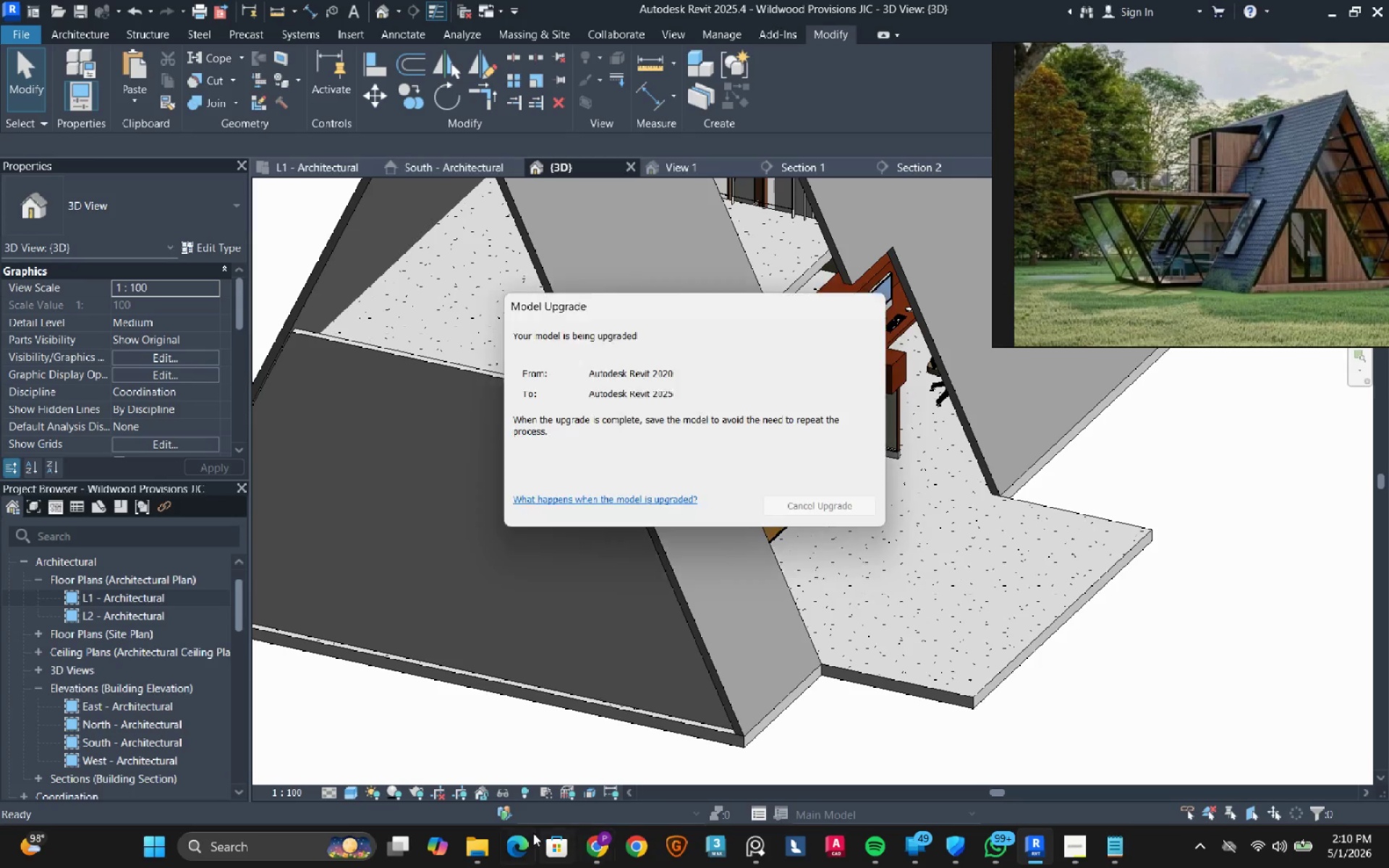 
left_click([486, 850])
 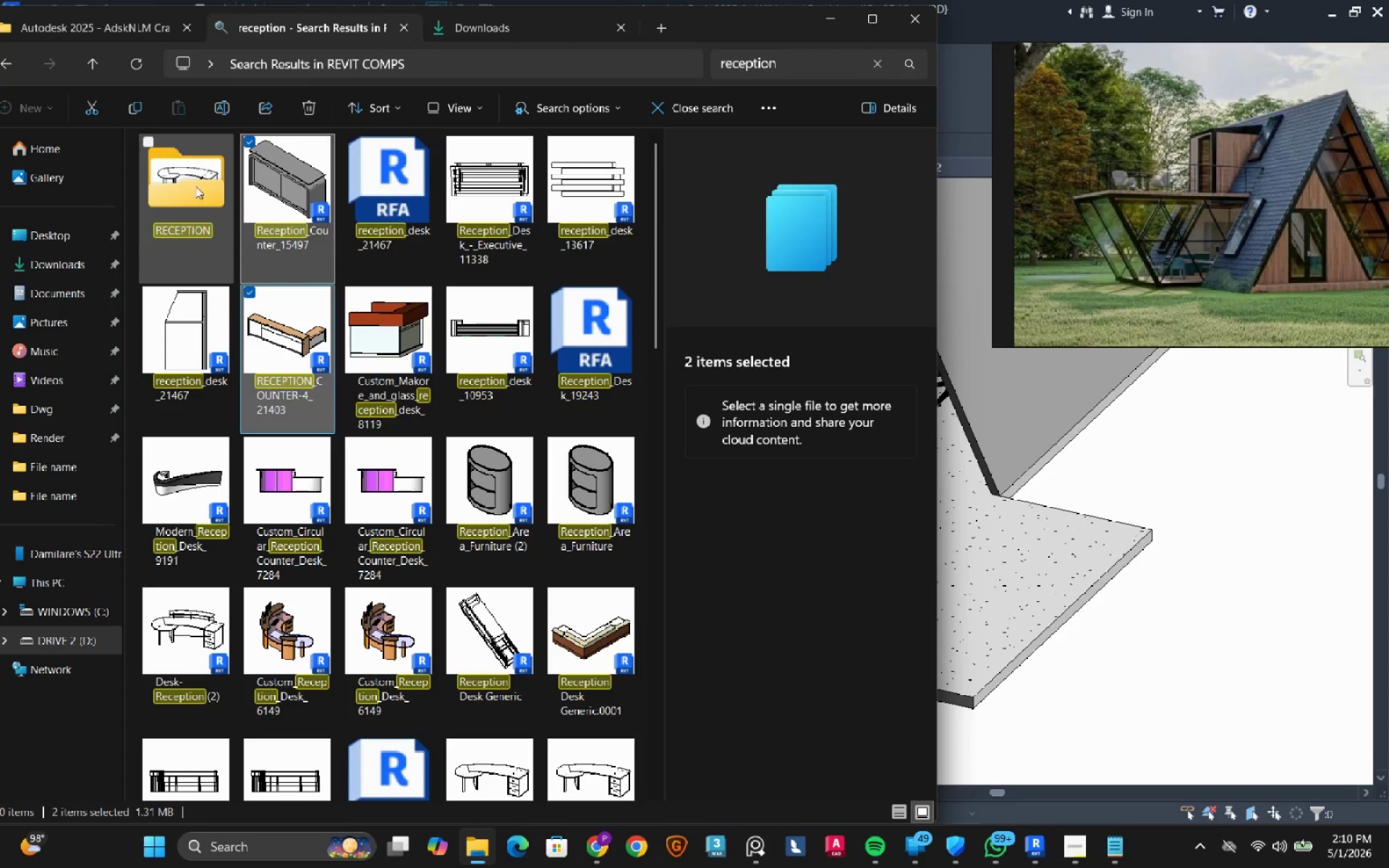 
double_click([193, 172])
 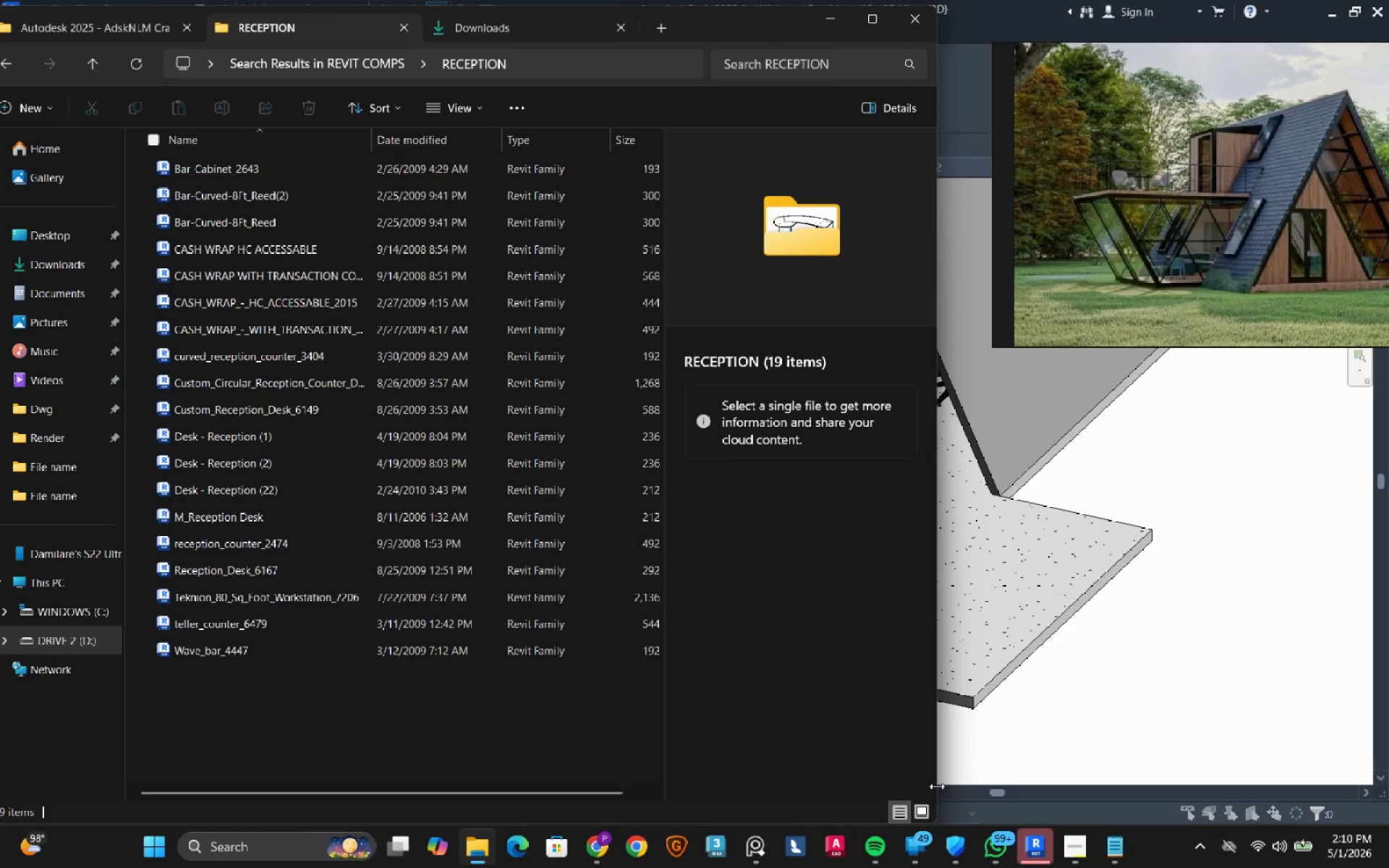 
left_click([919, 812])
 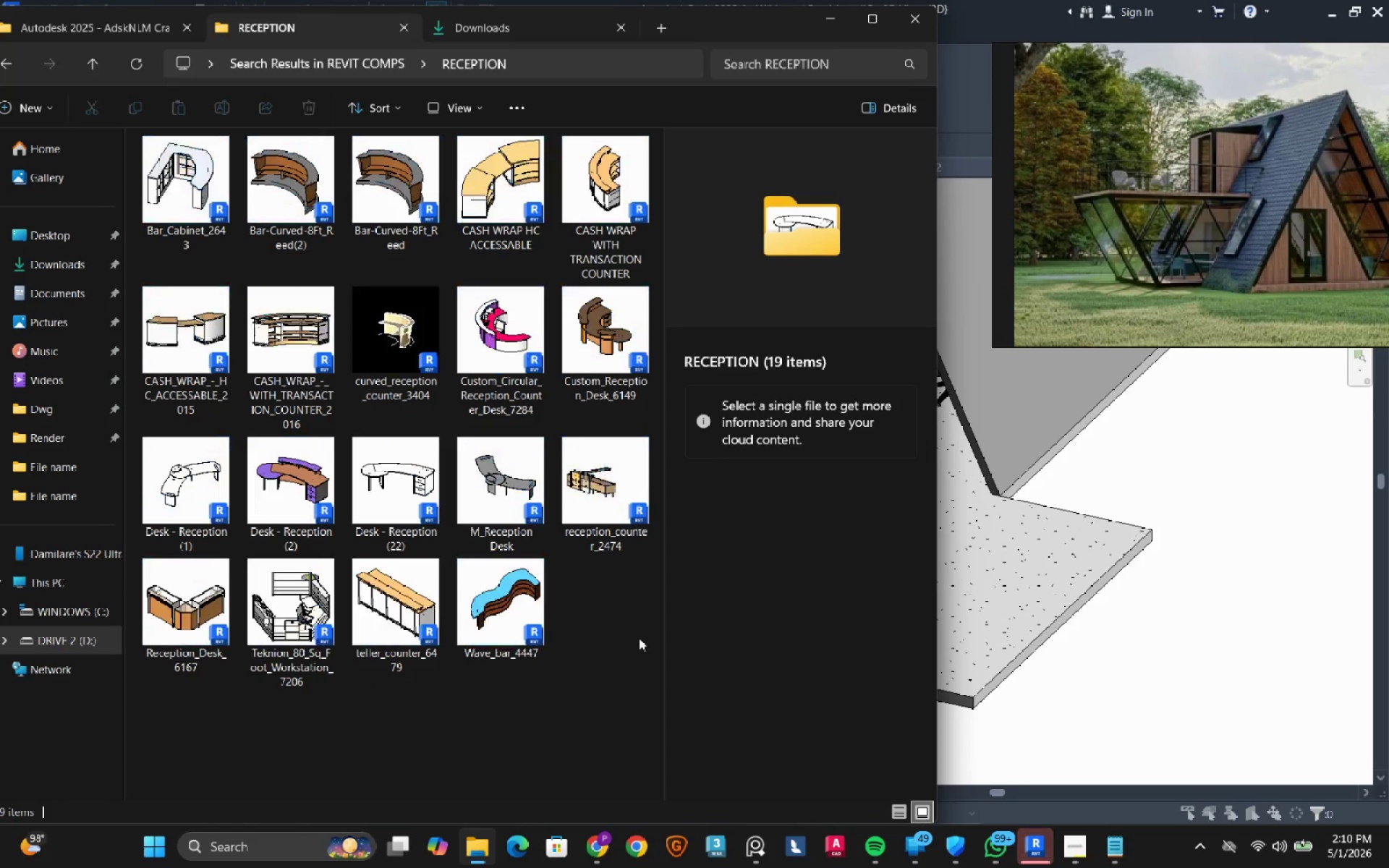 
mouse_move([430, 539])
 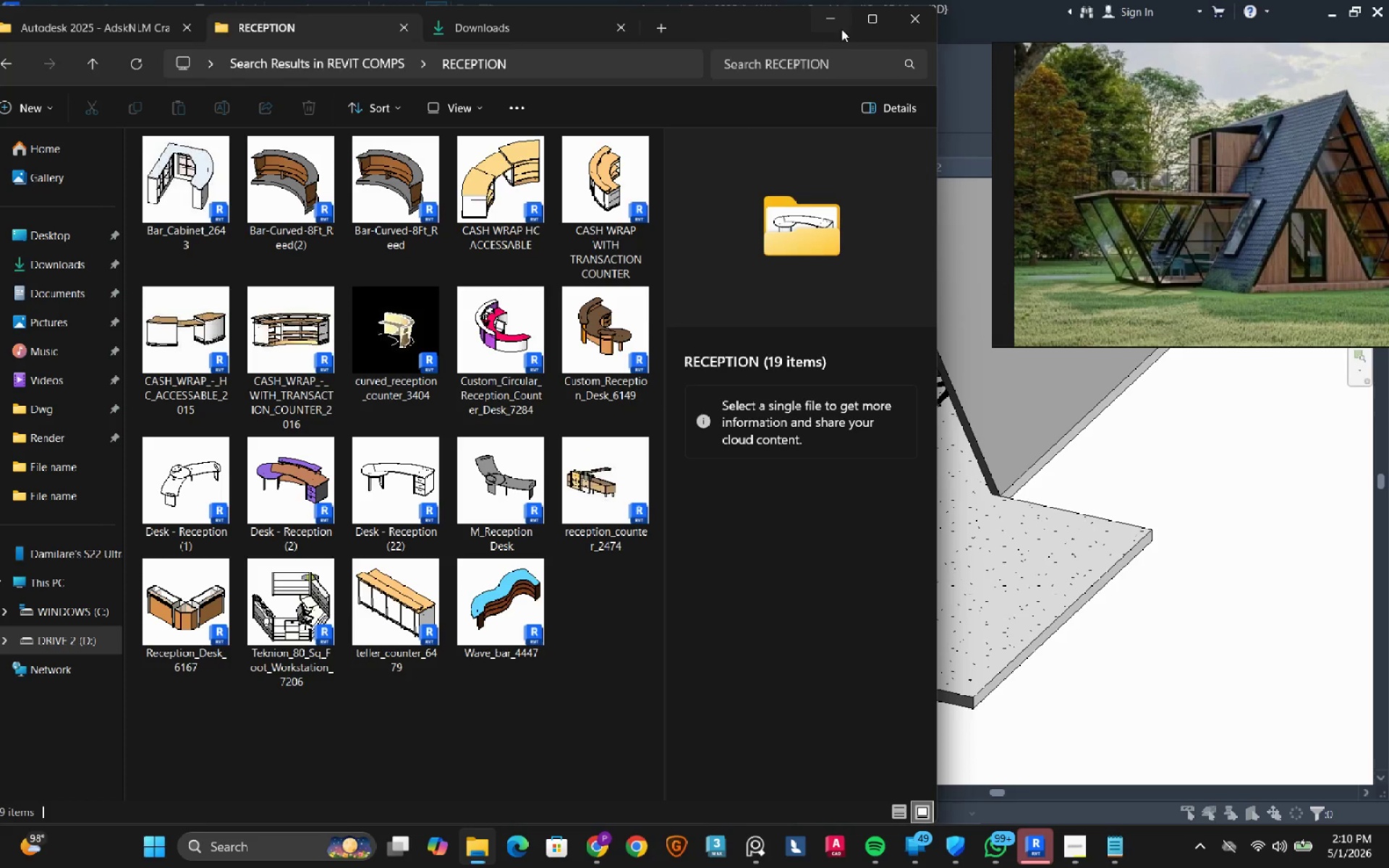 
left_click([837, 23])
 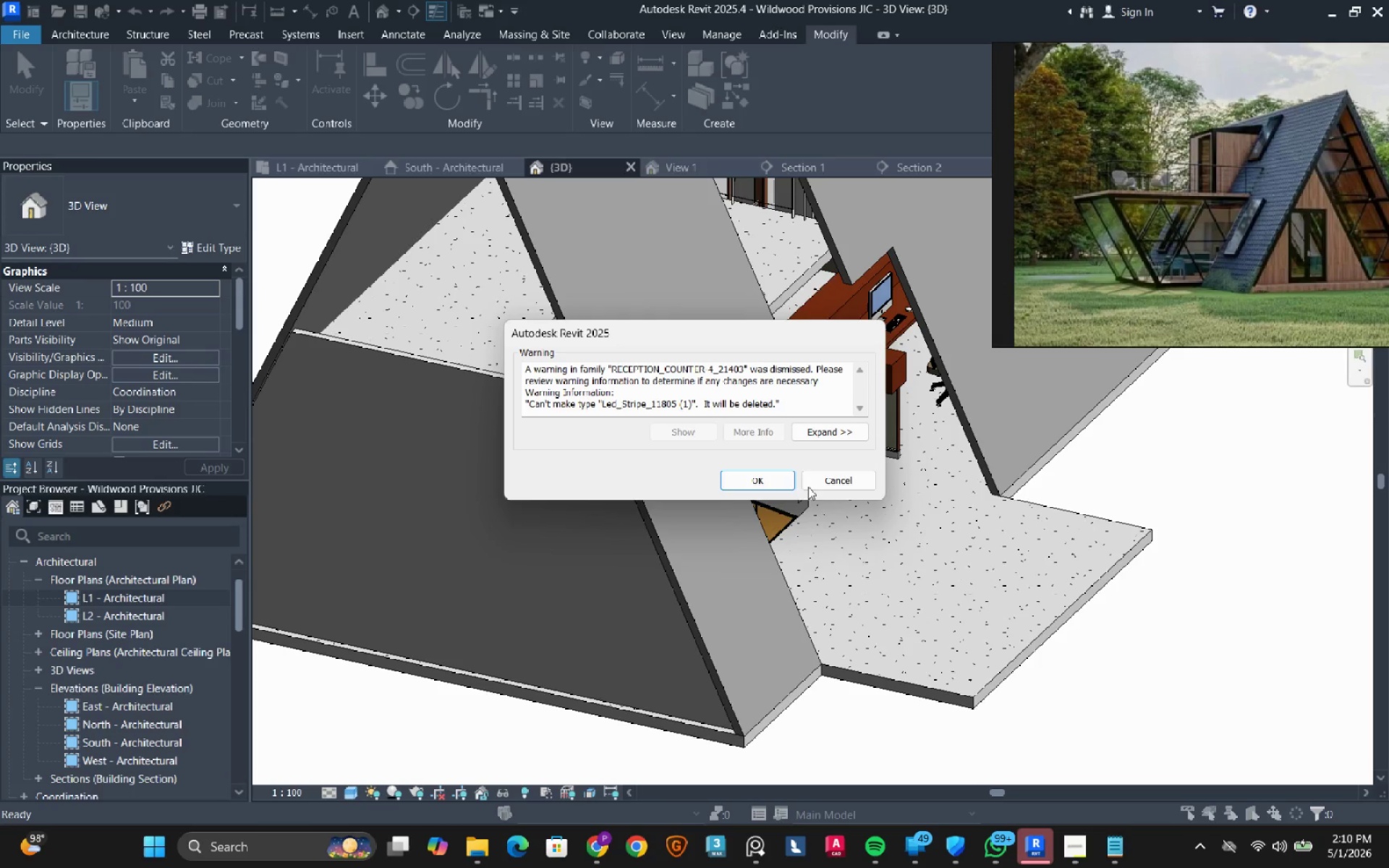 
left_click([781, 475])
 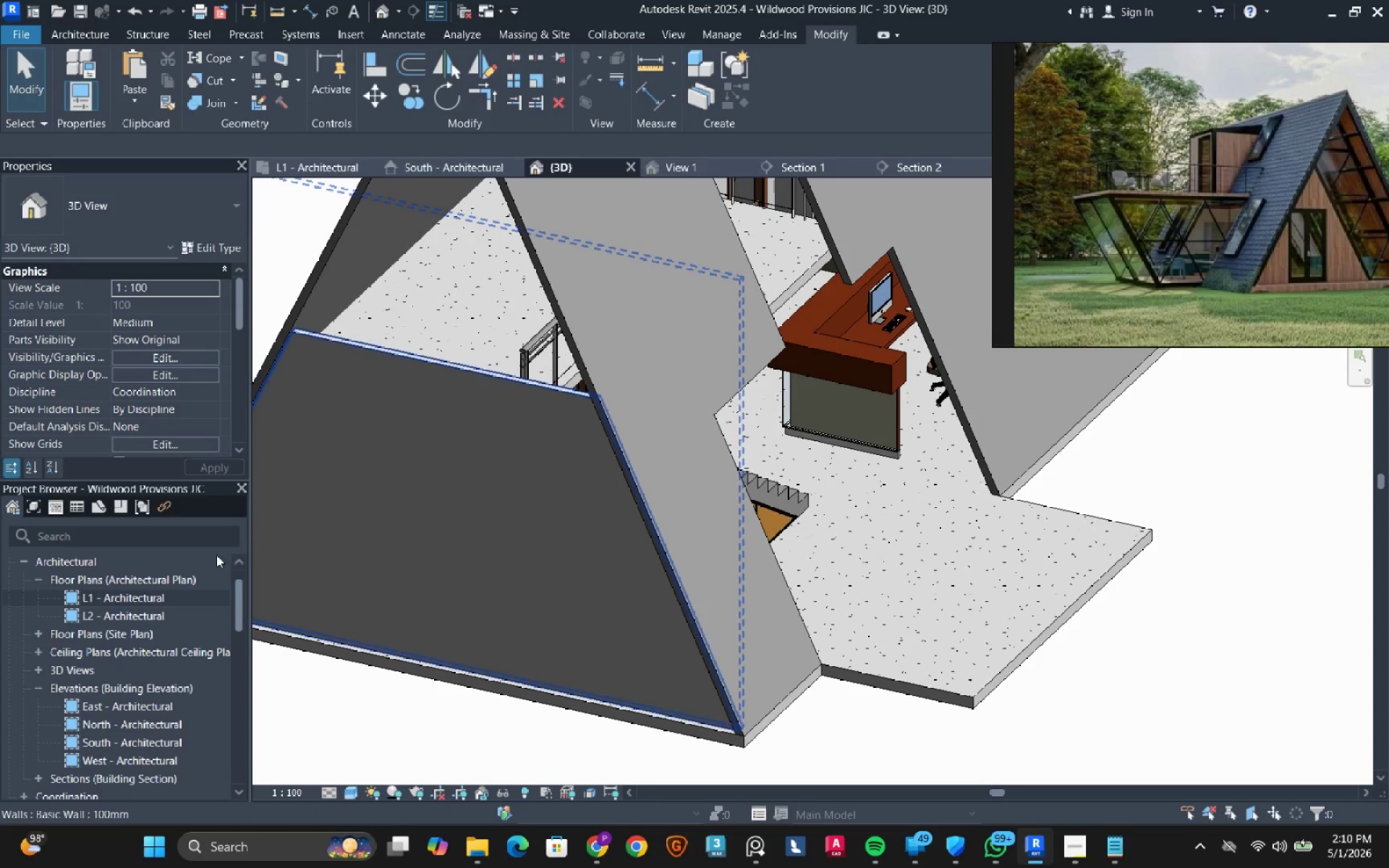 
double_click([129, 602])
 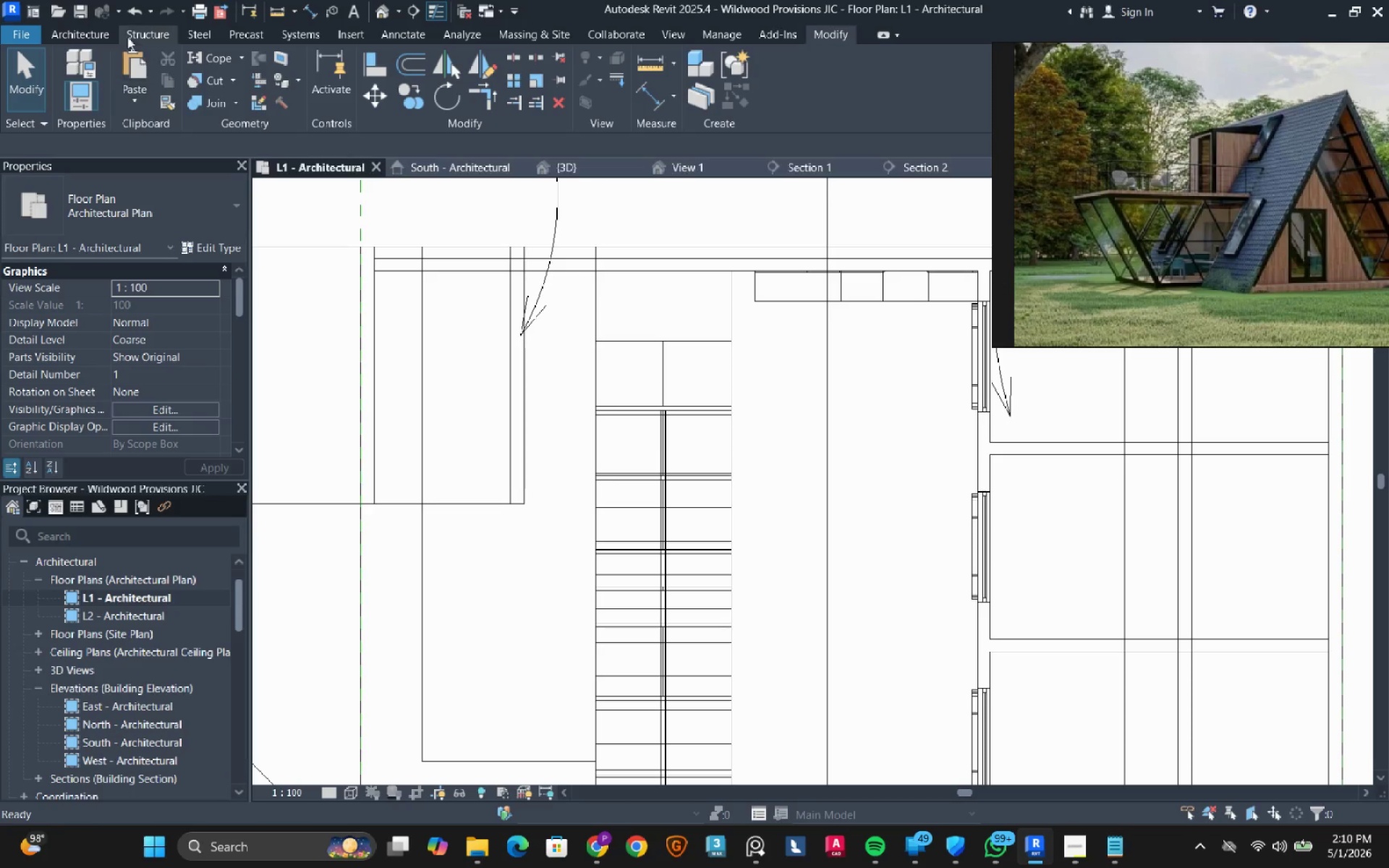 
left_click([99, 33])
 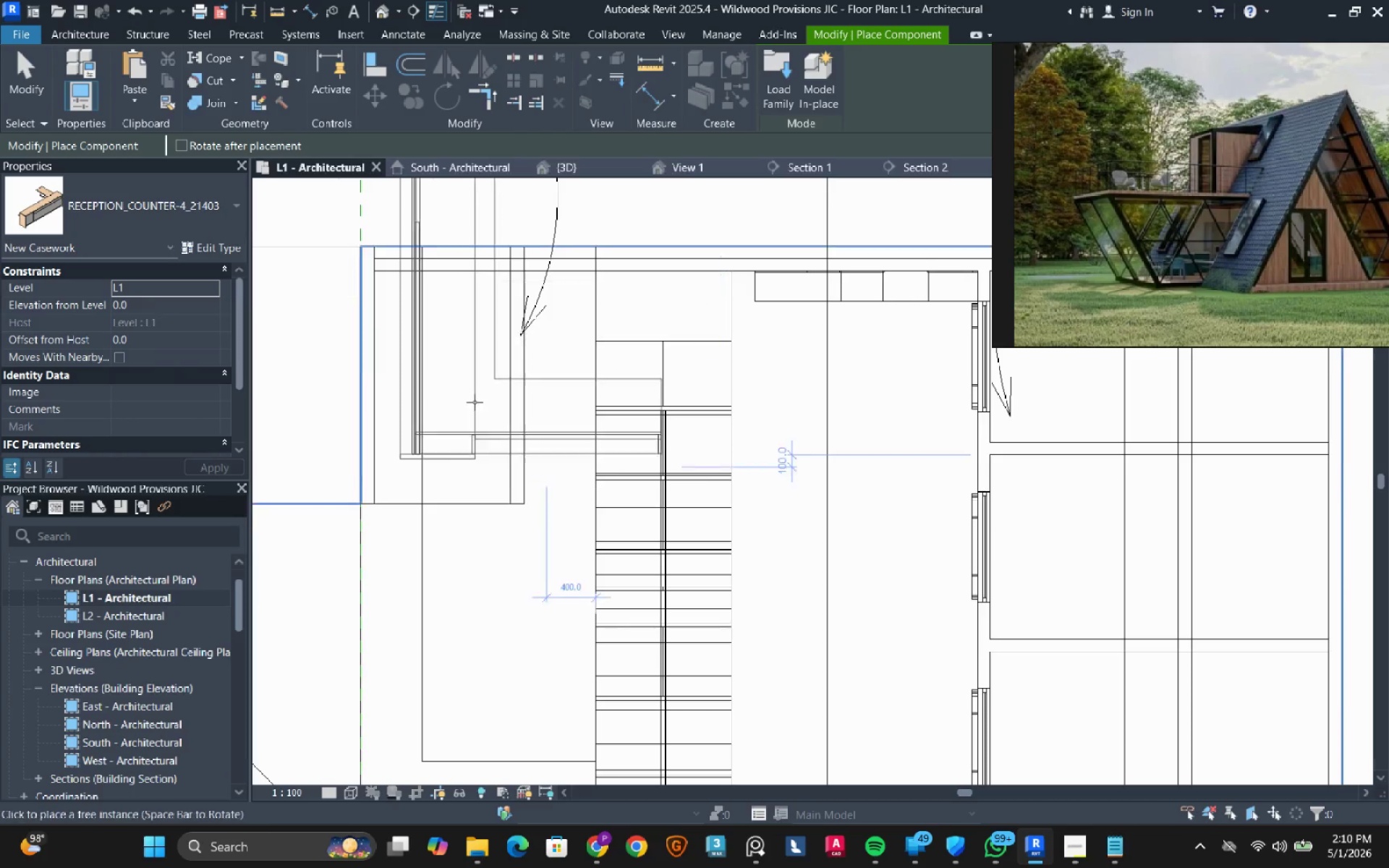 
scroll: coordinate [481, 507], scroll_direction: down, amount: 10.0
 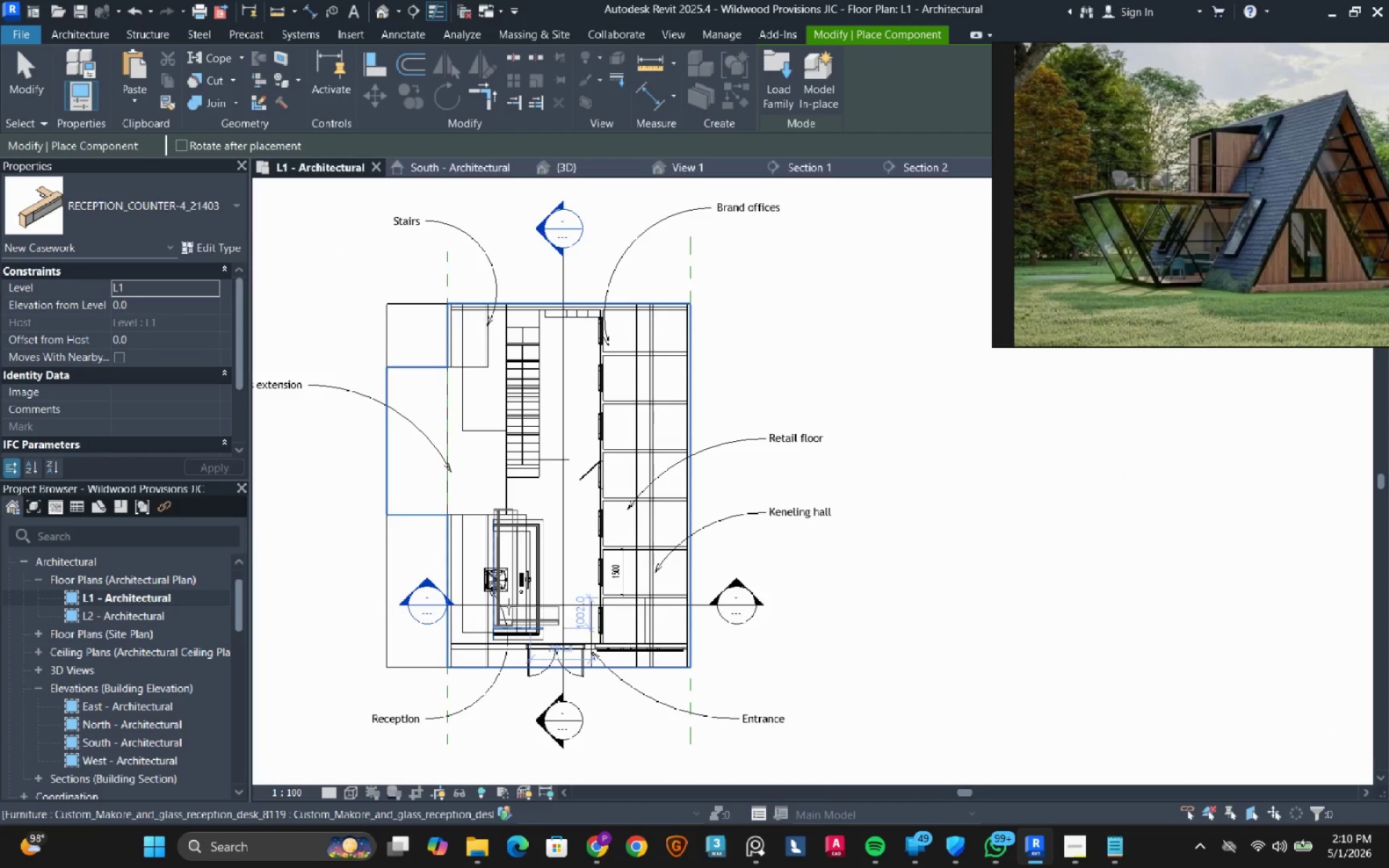 
scroll: coordinate [506, 616], scroll_direction: up, amount: 3.0
 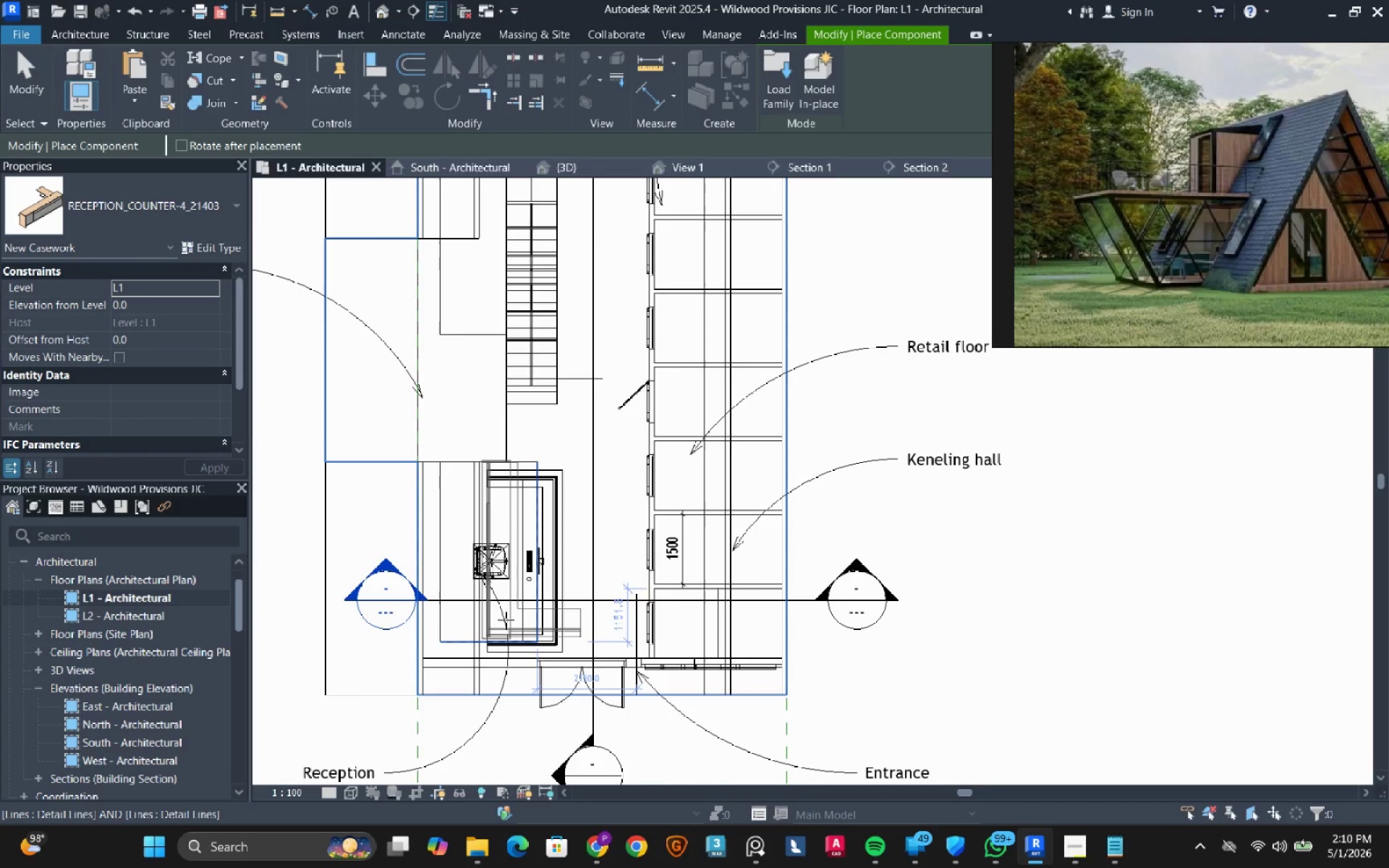 
mouse_move([518, 623])
 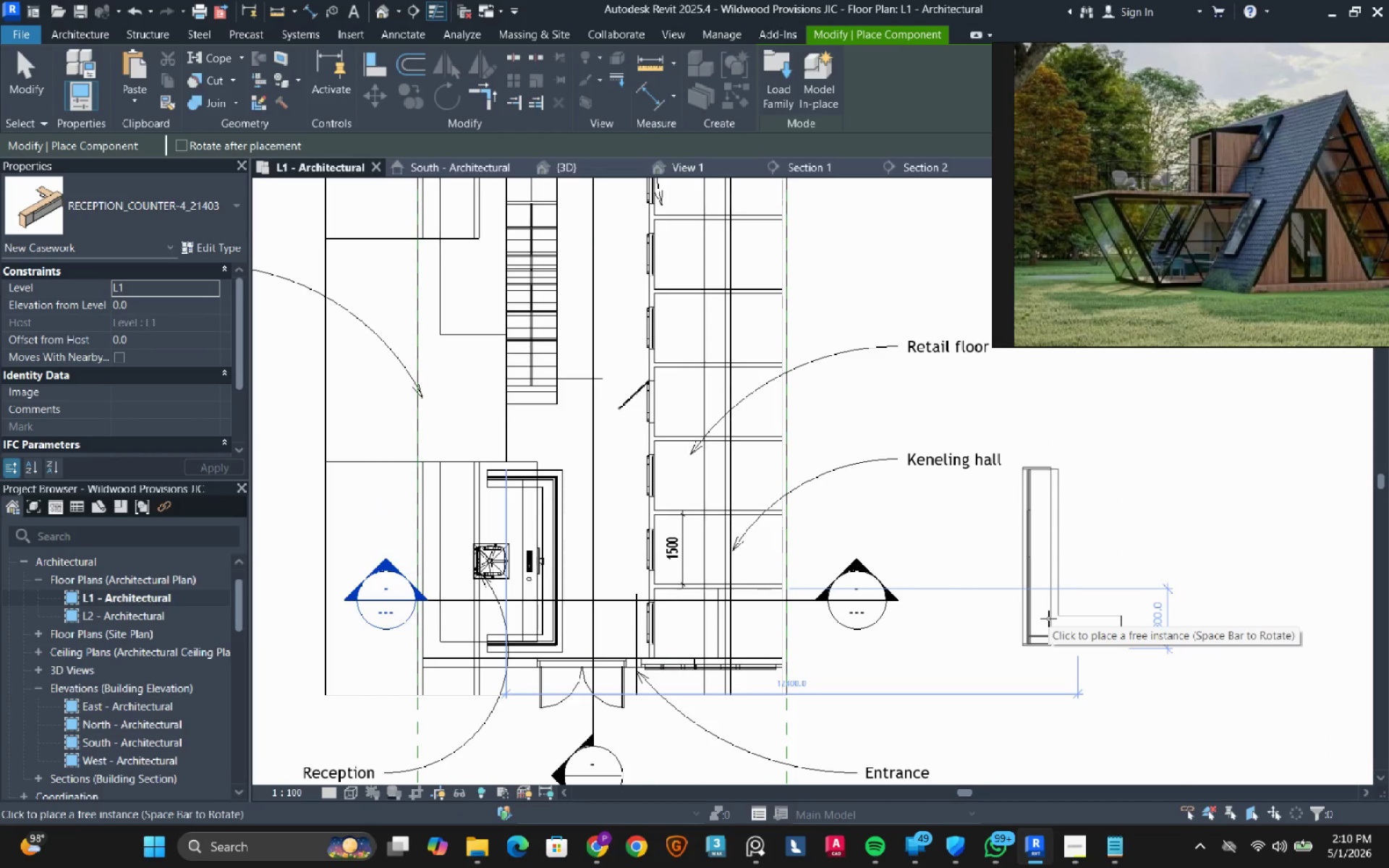 
left_click([1048, 618])
 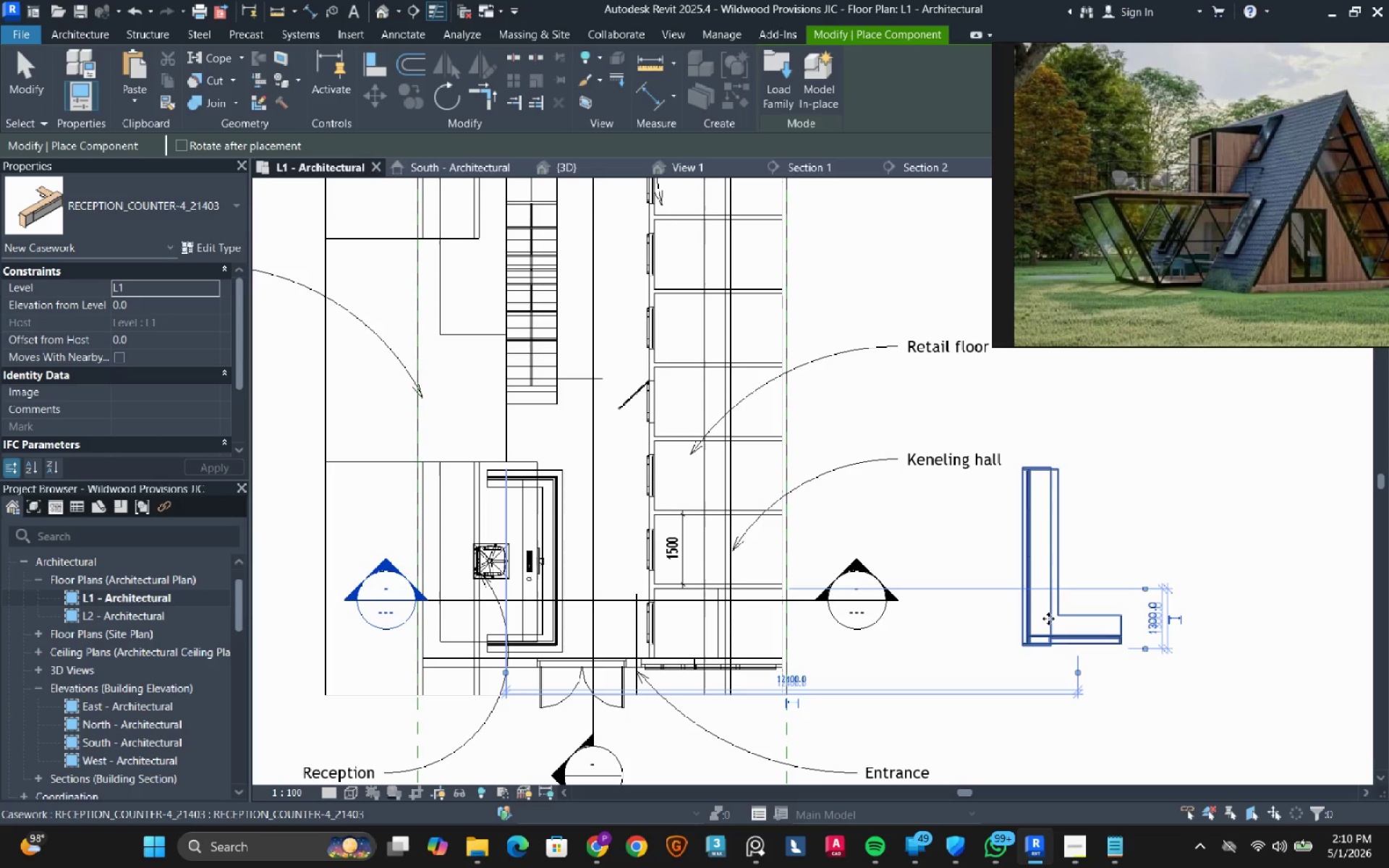 
key(Escape)
 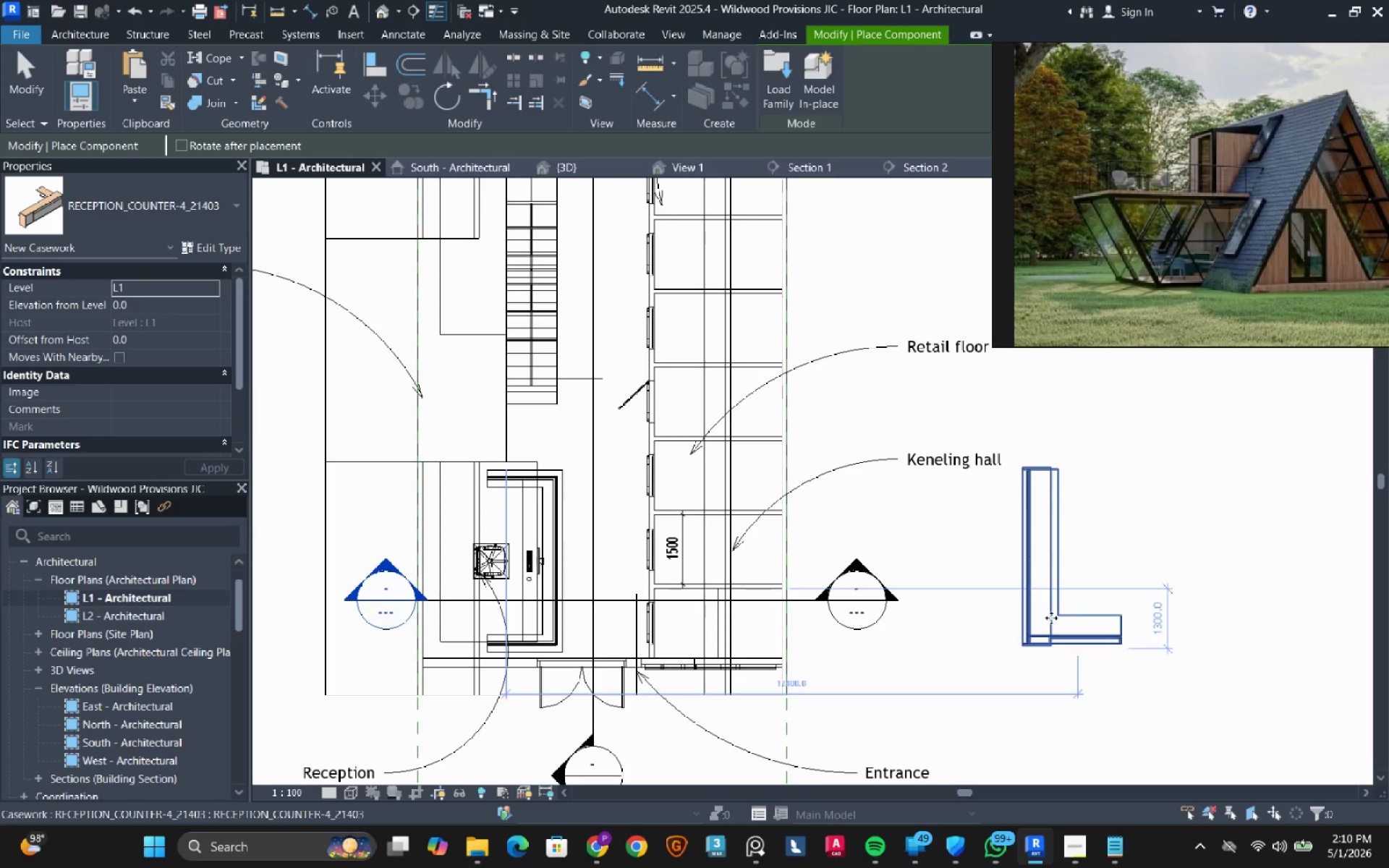 
key(Escape)
 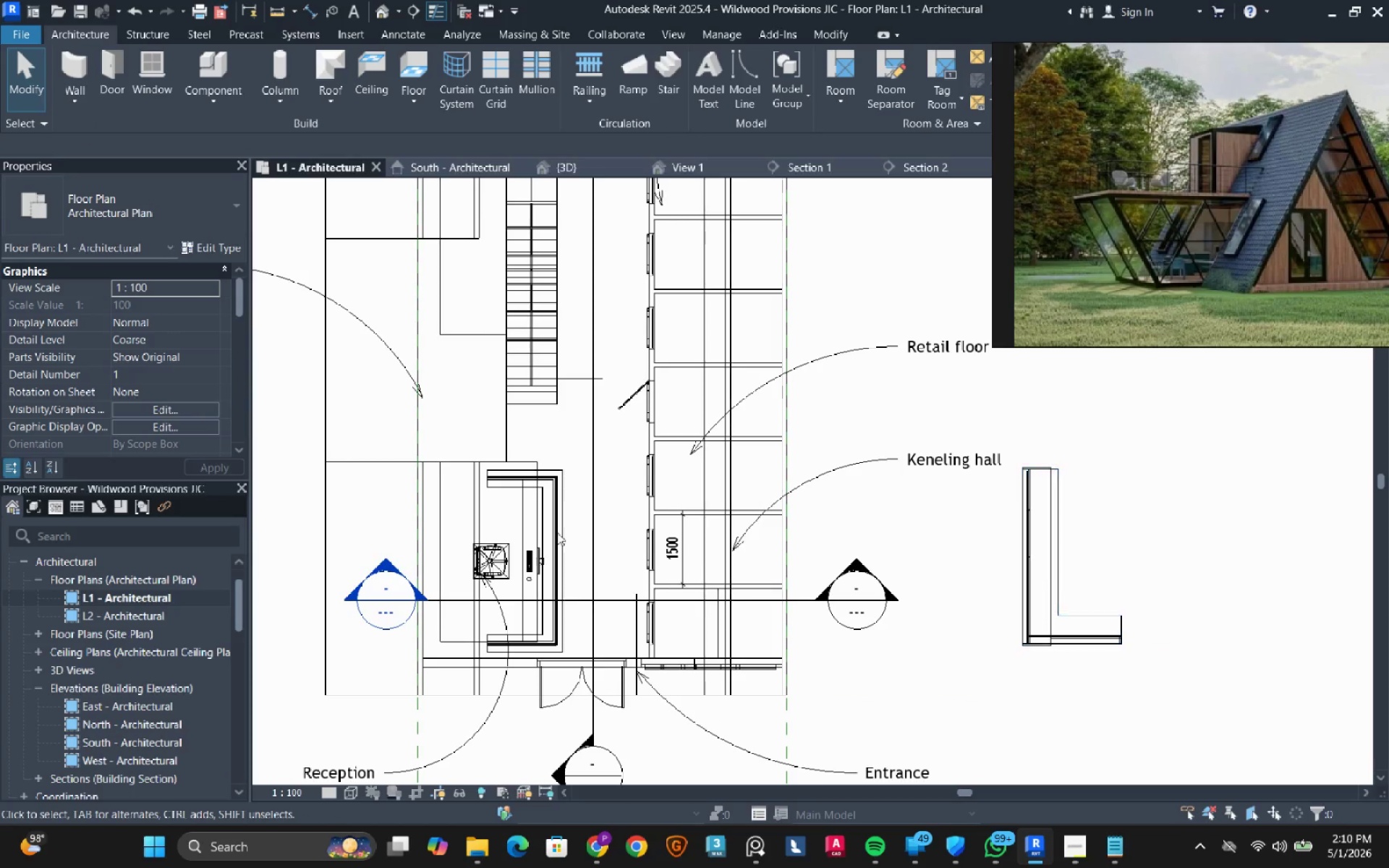 
key(Escape)
 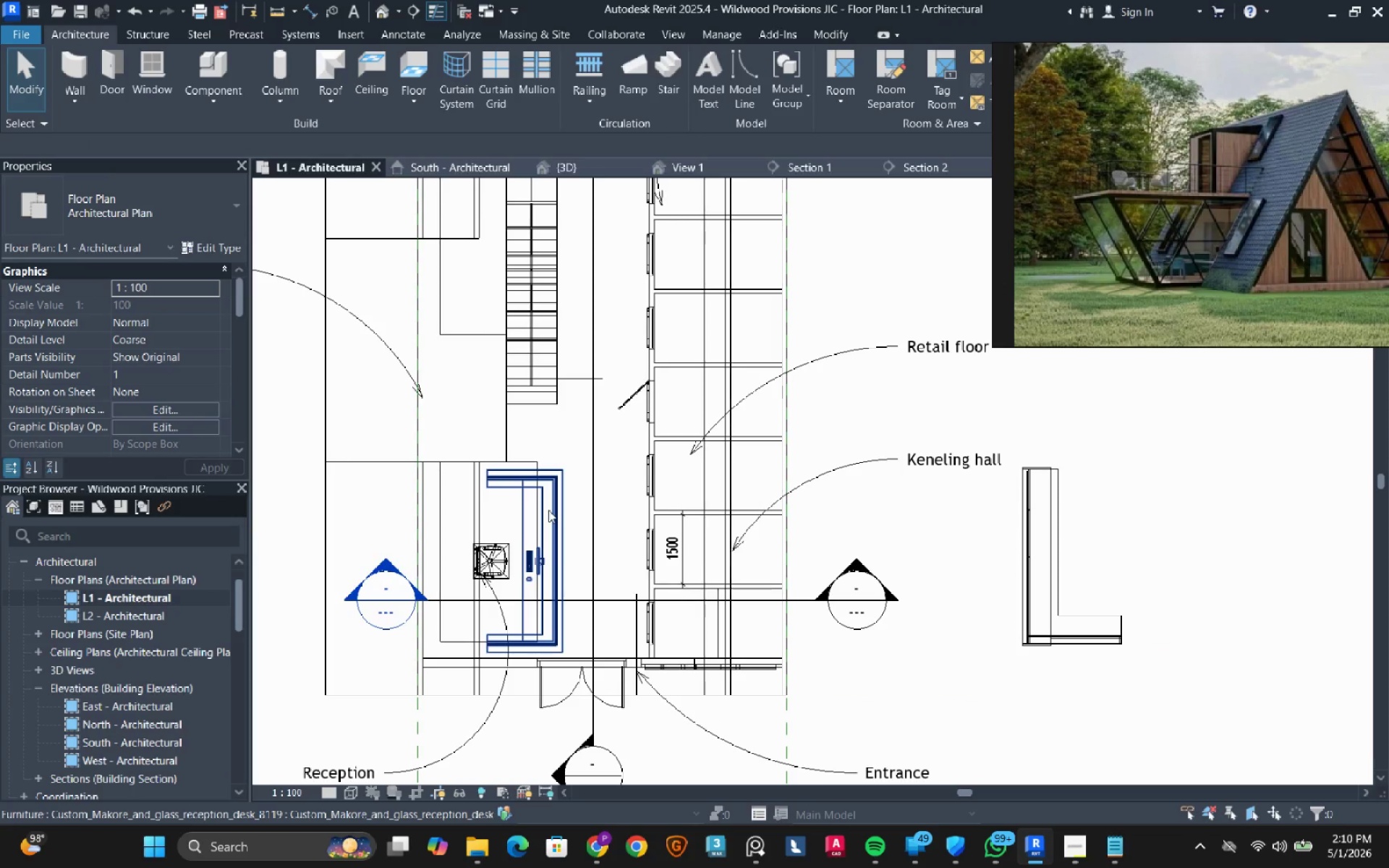 
left_click([548, 510])
 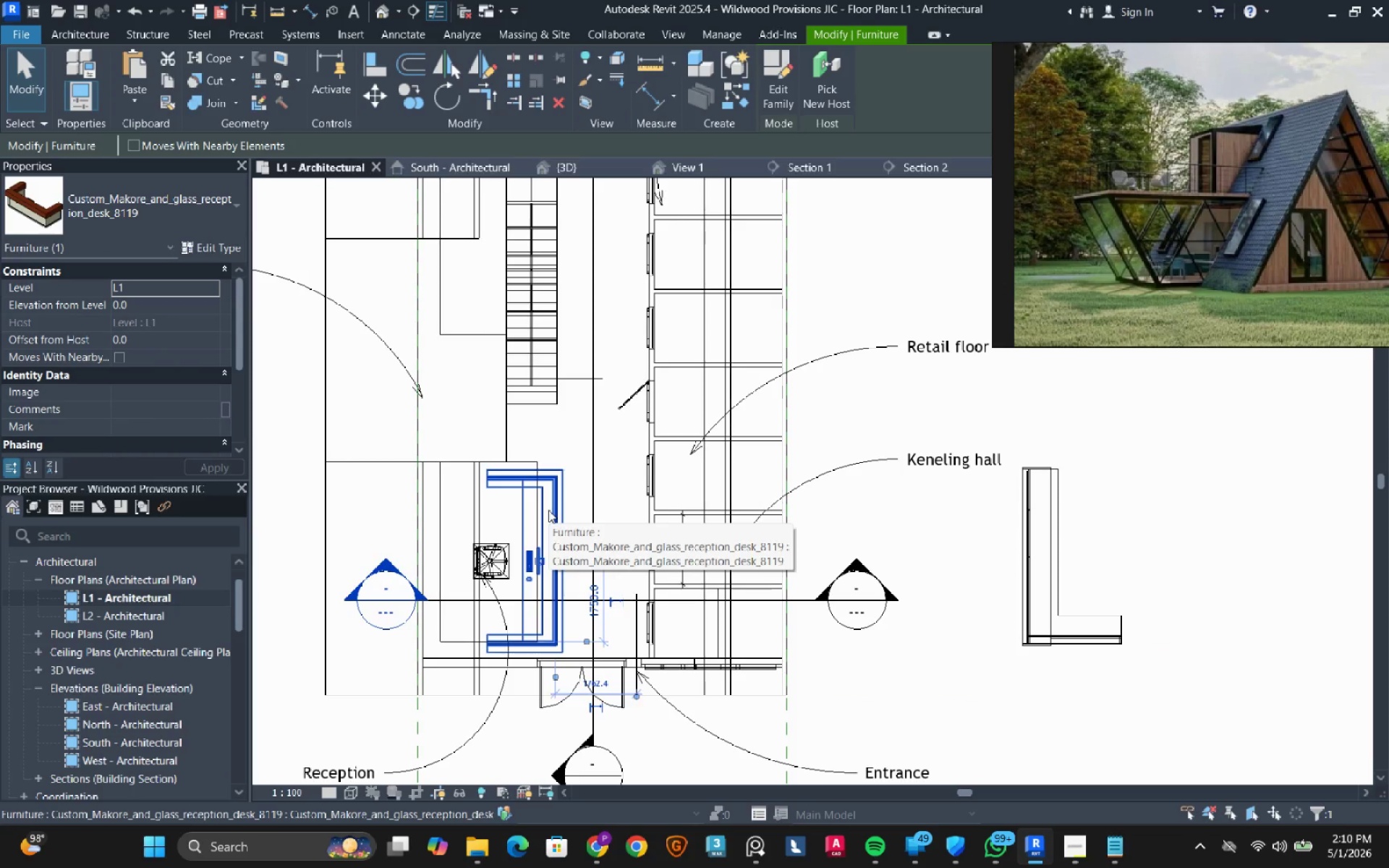 
type(de)
 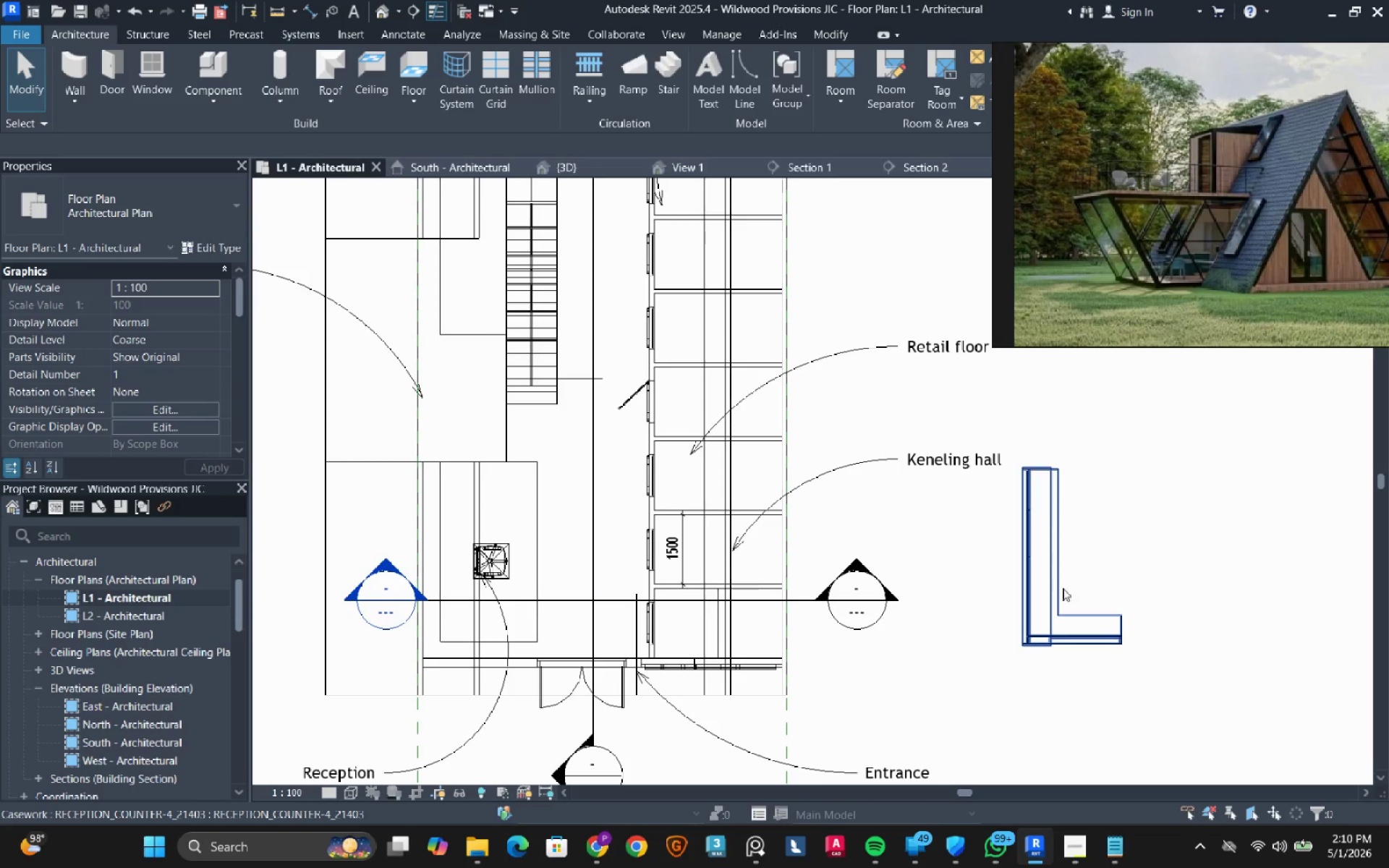 
left_click([1051, 585])
 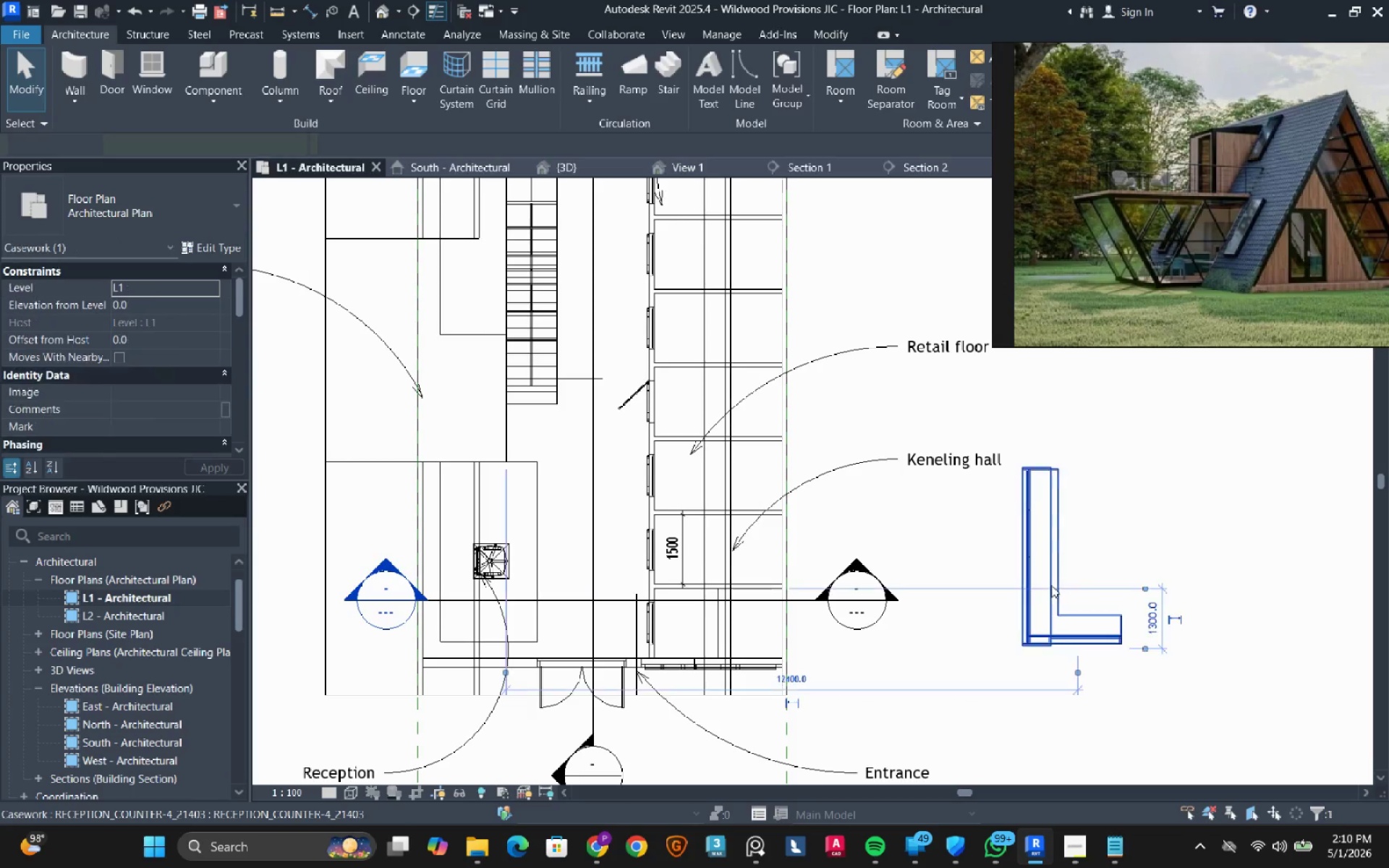 
key(Space)
 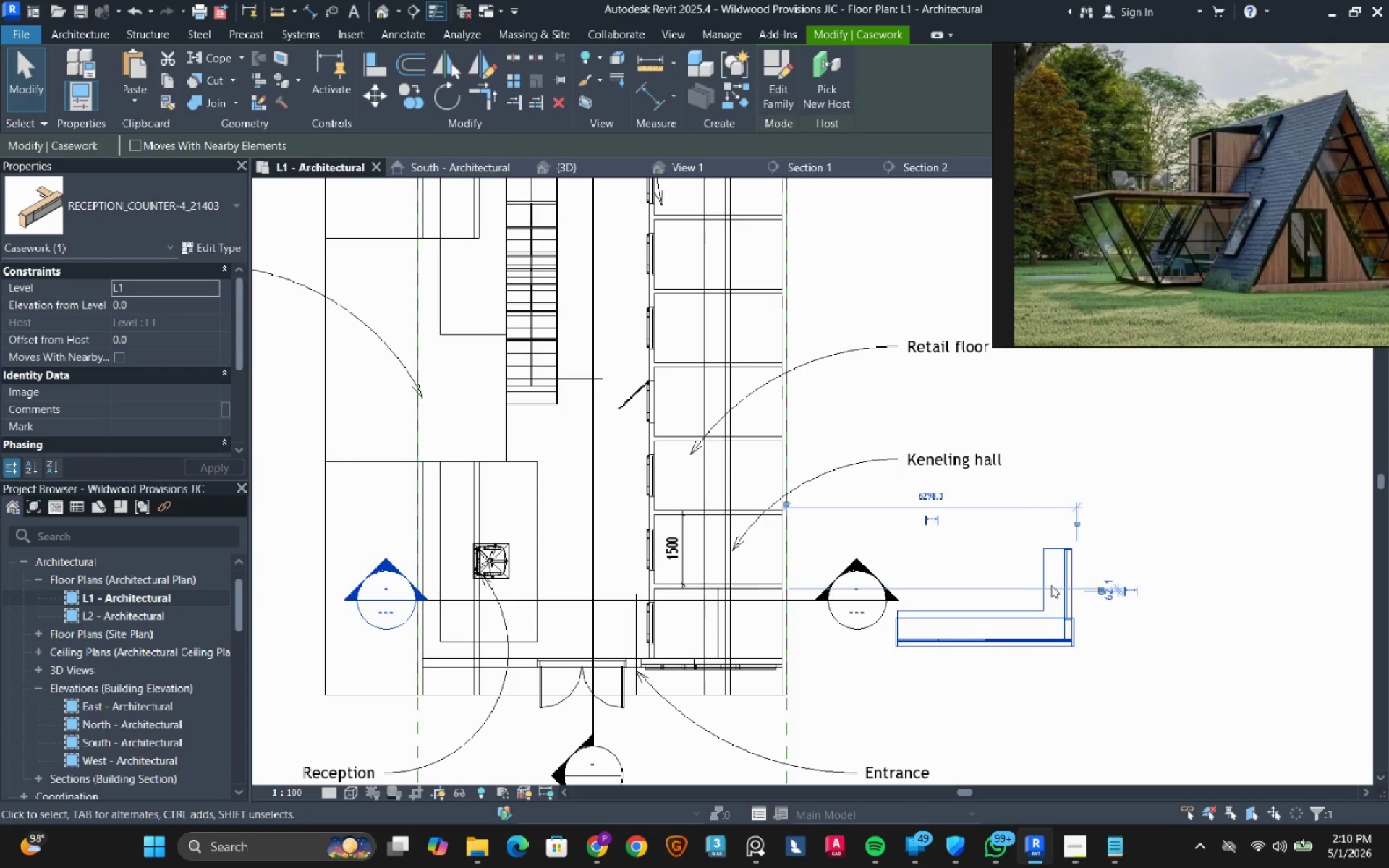 
key(Space)
 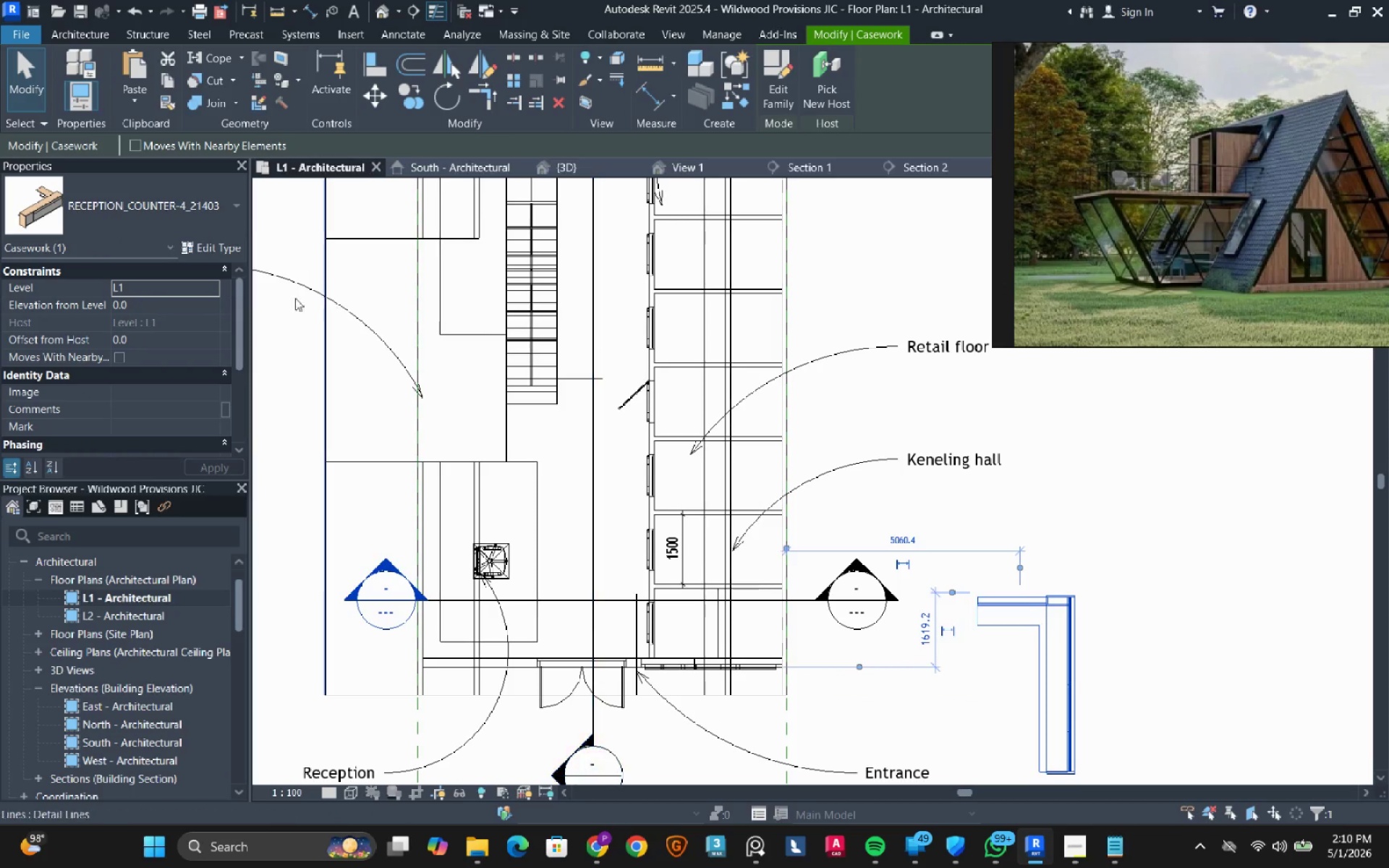 
left_click([226, 246])
 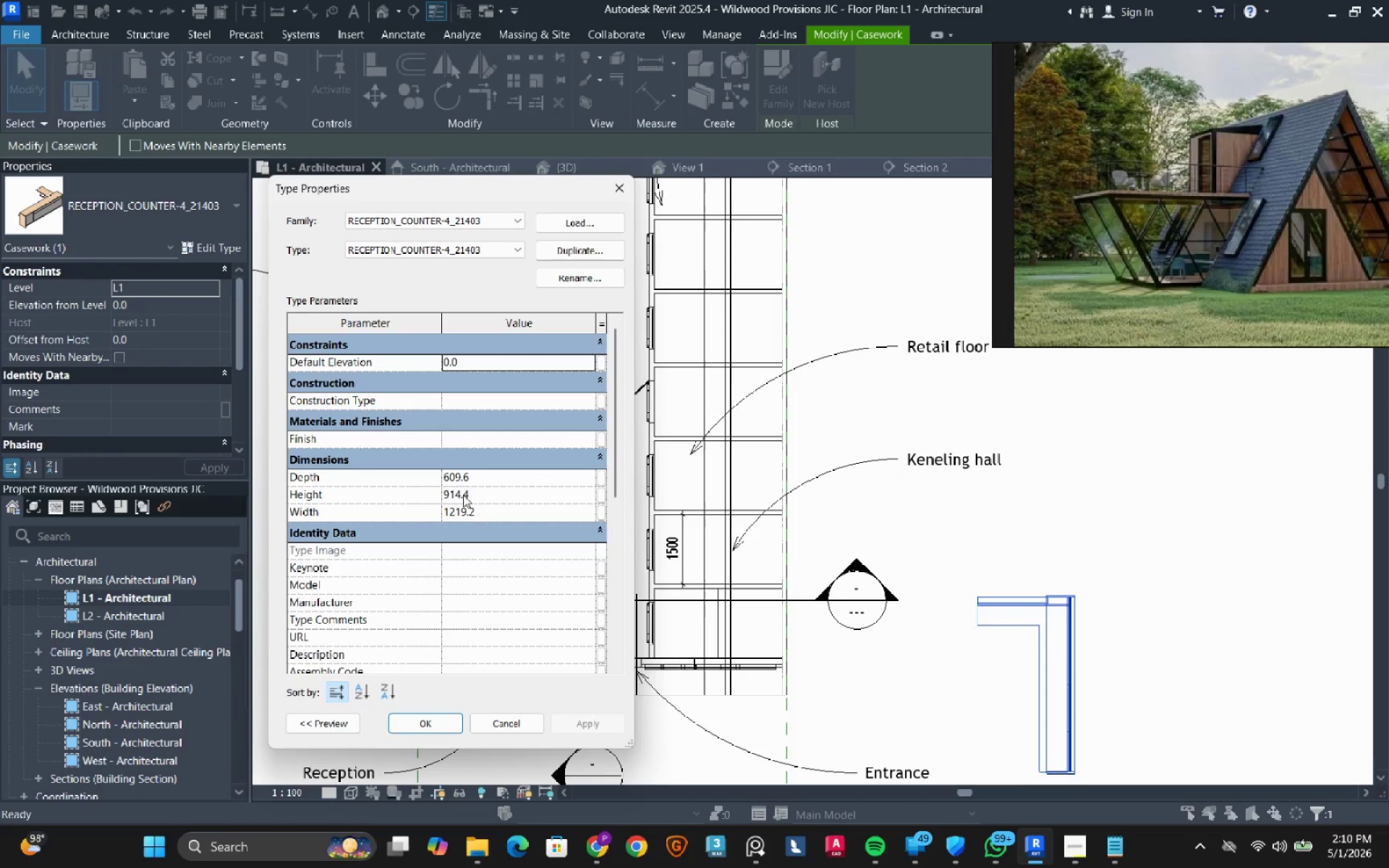 
left_click([491, 511])
 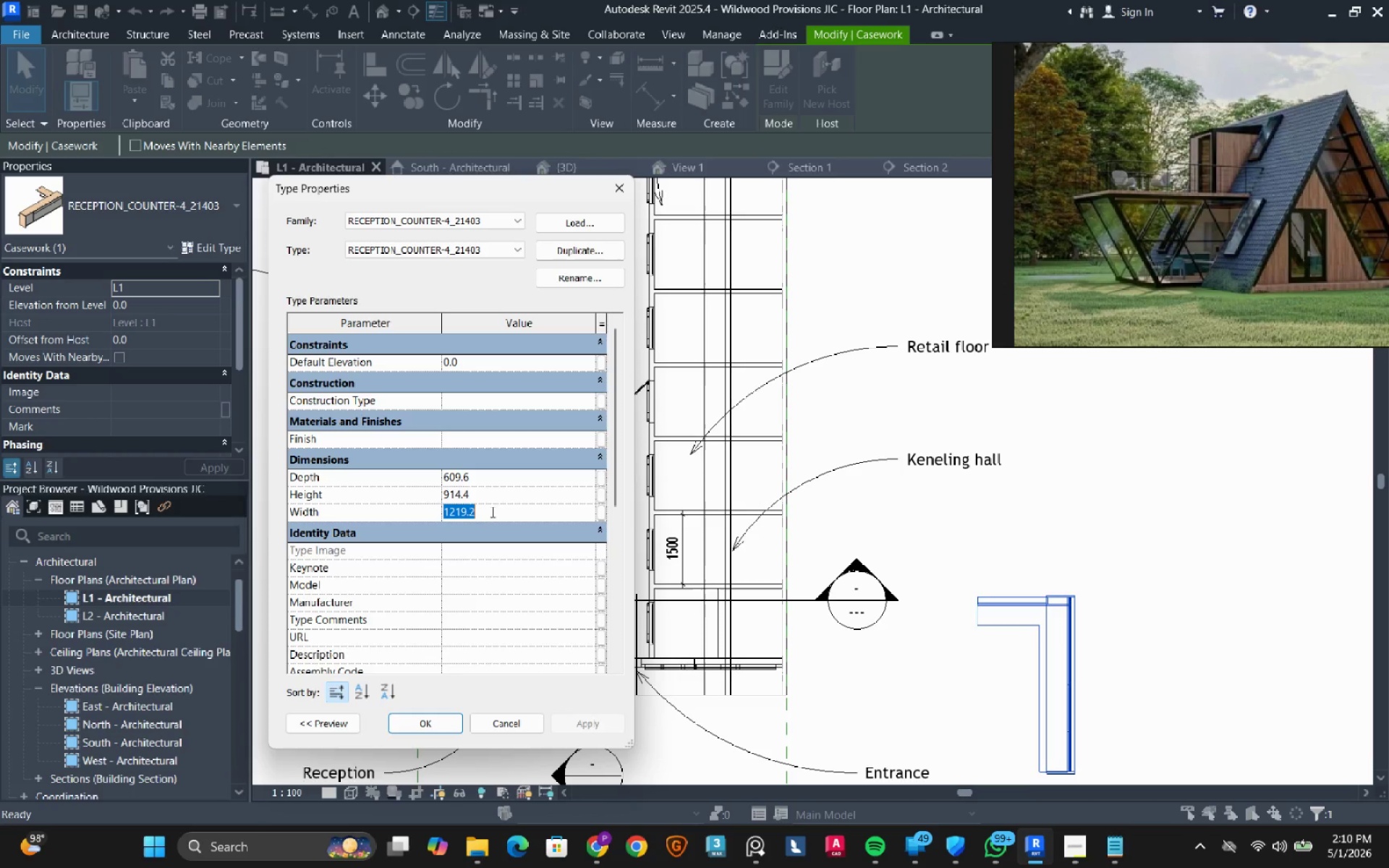 
key(Numpad1)
 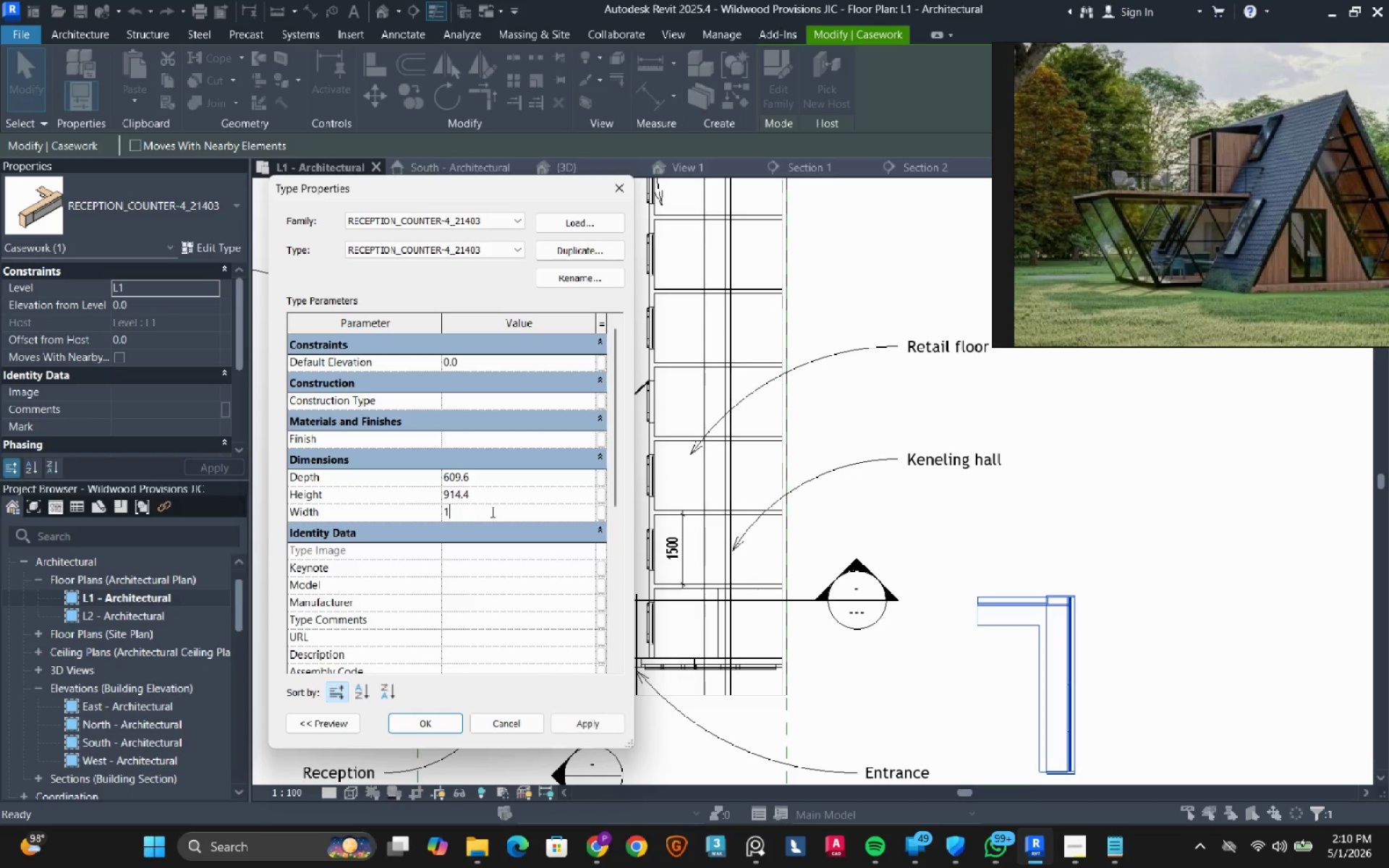 
key(Numpad0)
 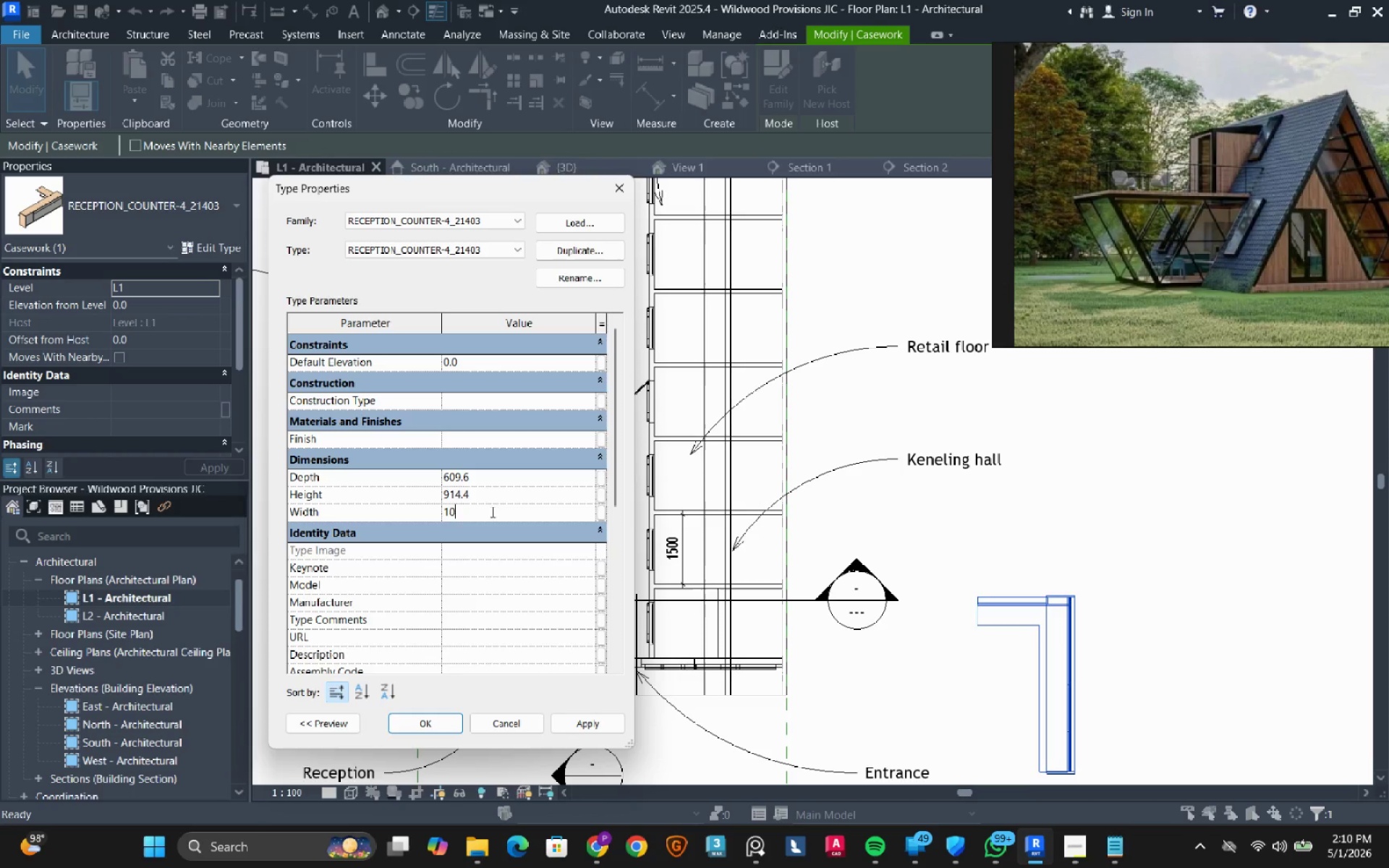 
key(Numpad0)
 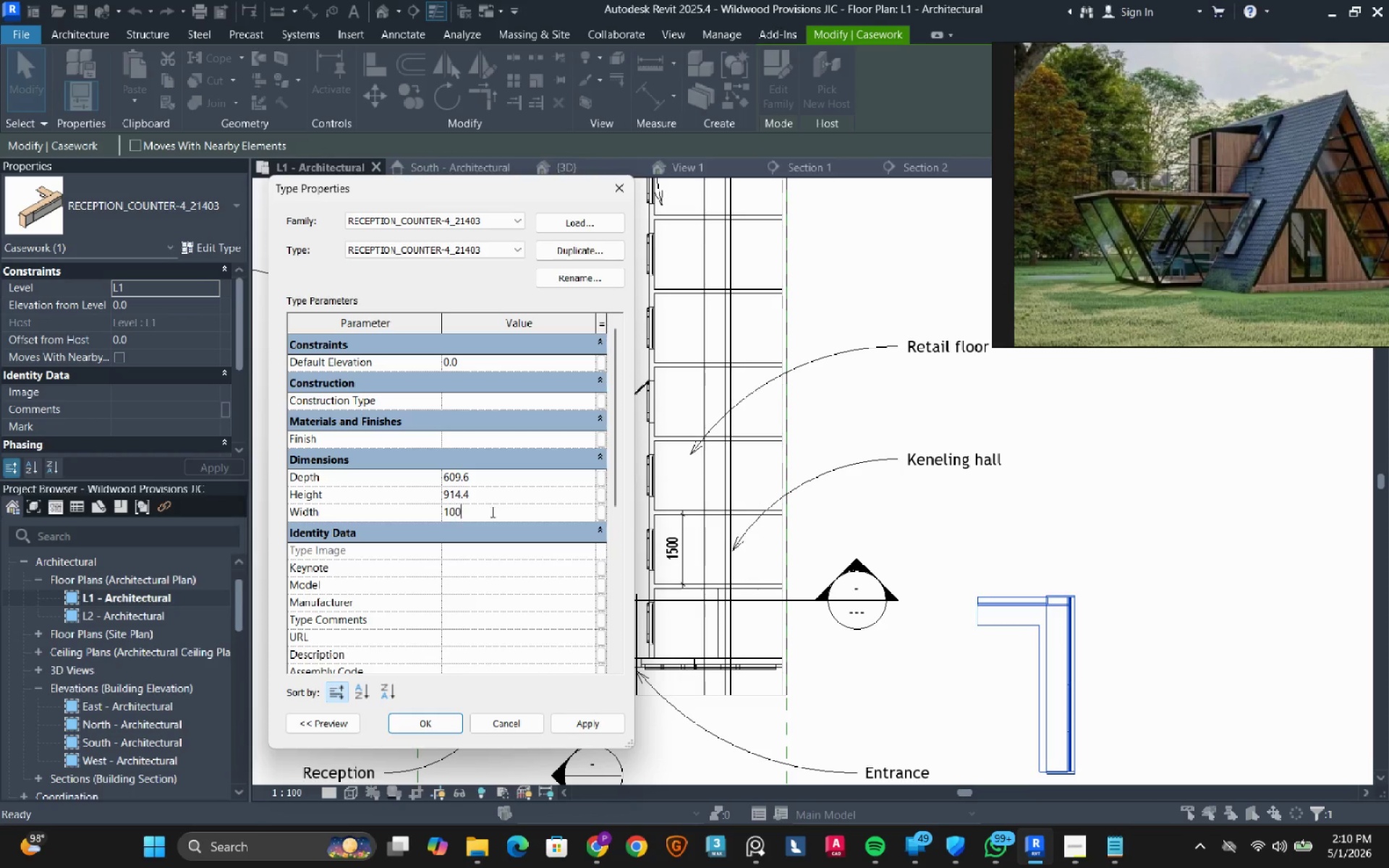 
key(Numpad0)
 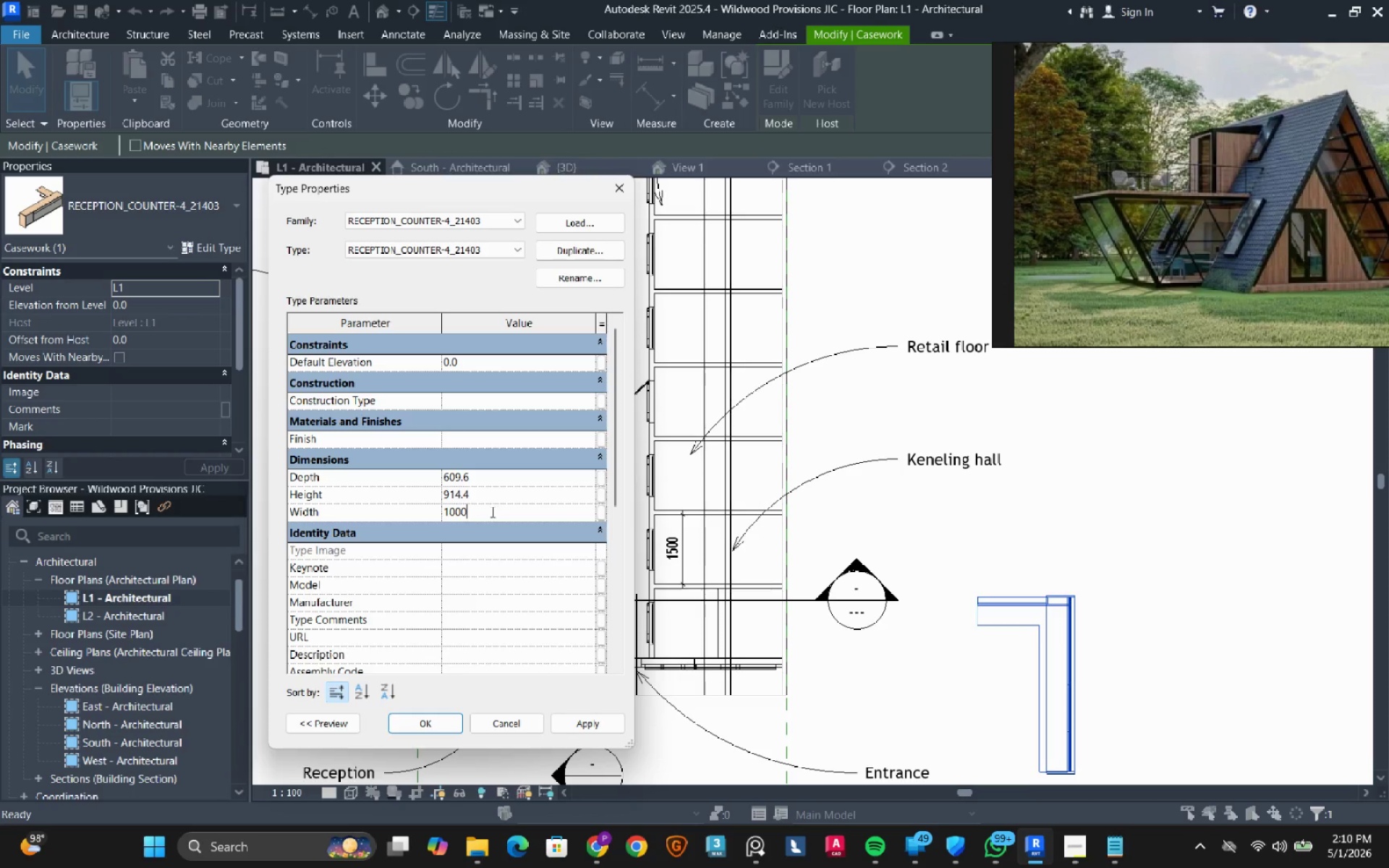 
key(NumpadEnter)
 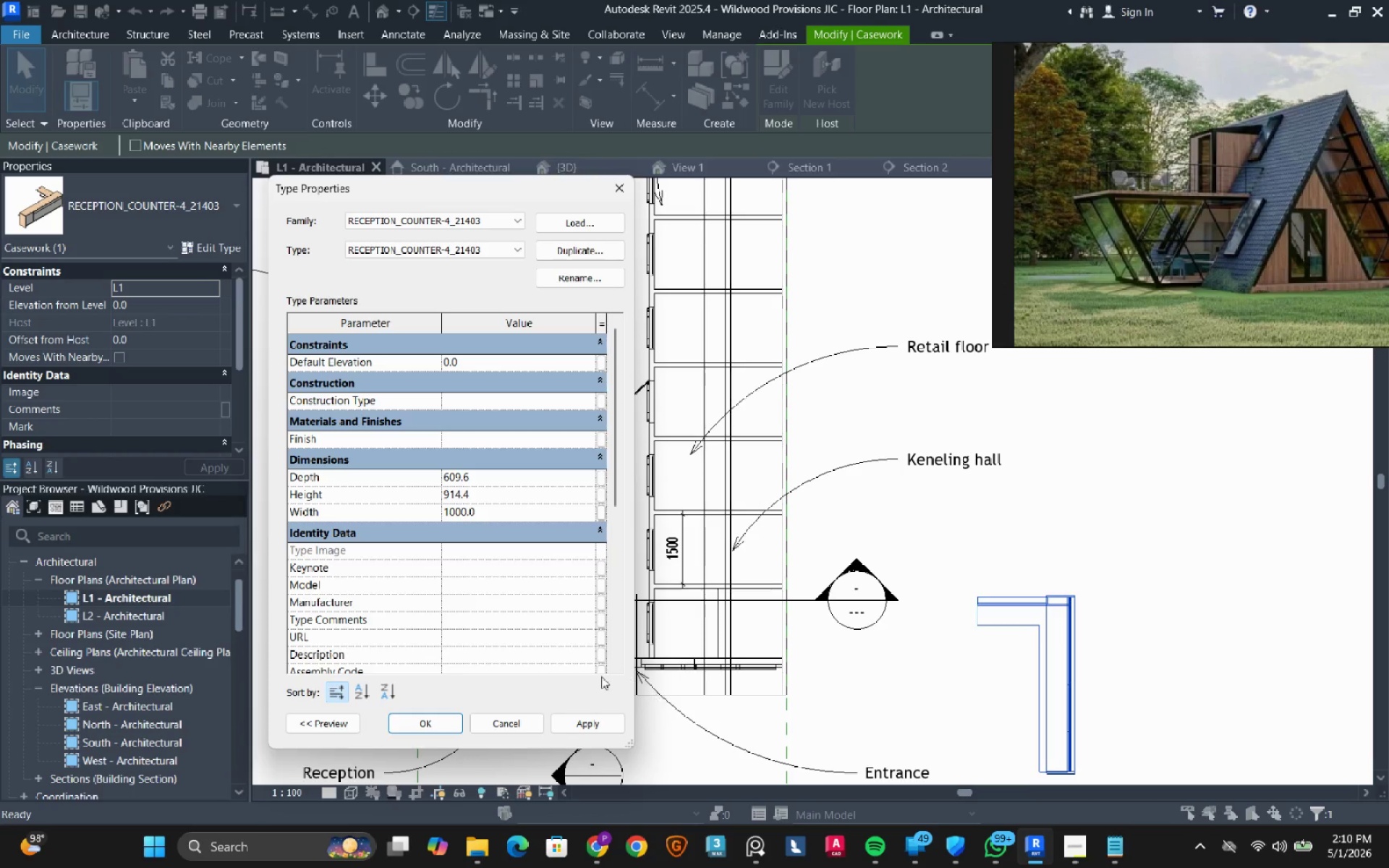 
left_click([398, 718])
 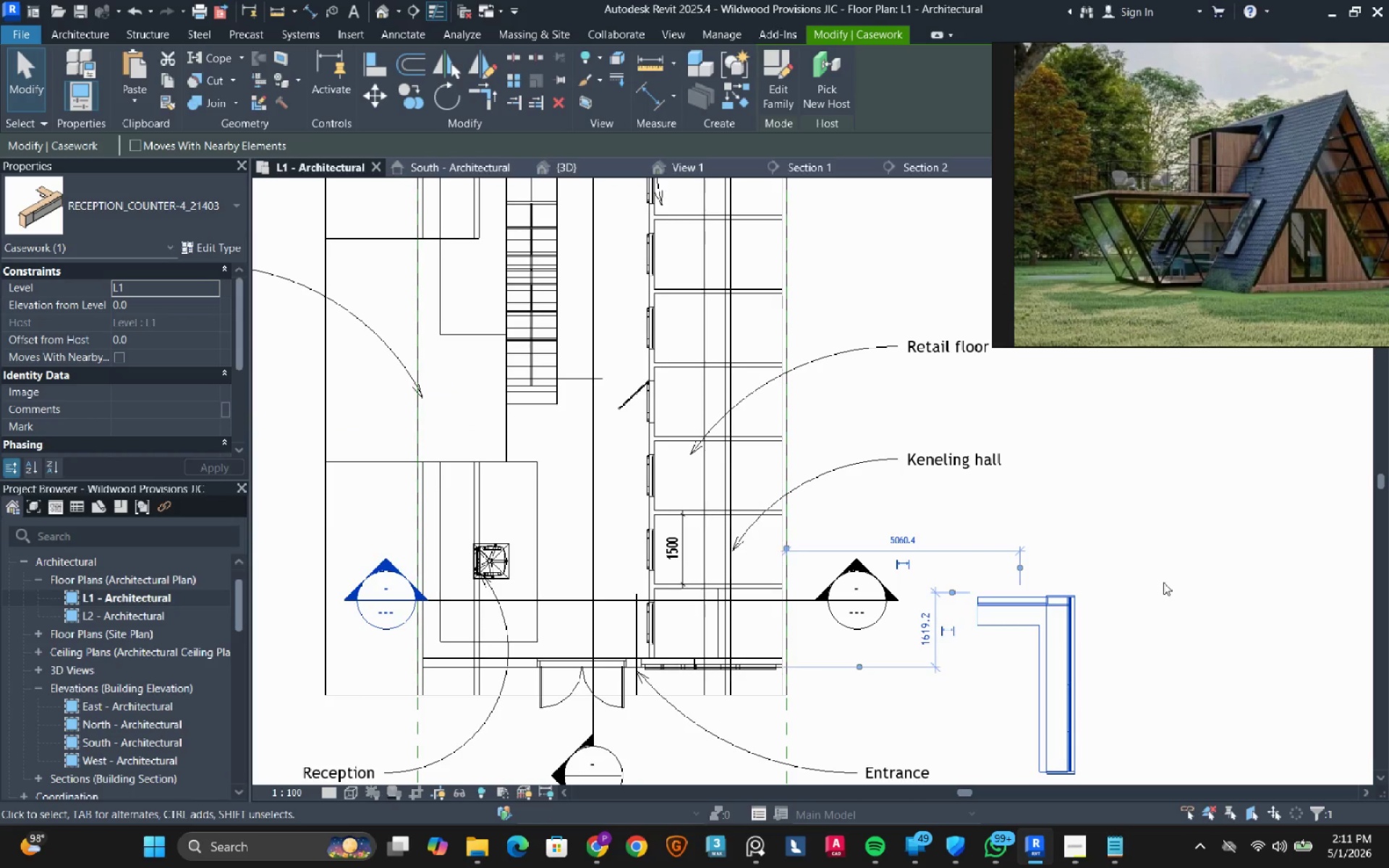 
key(Escape)
 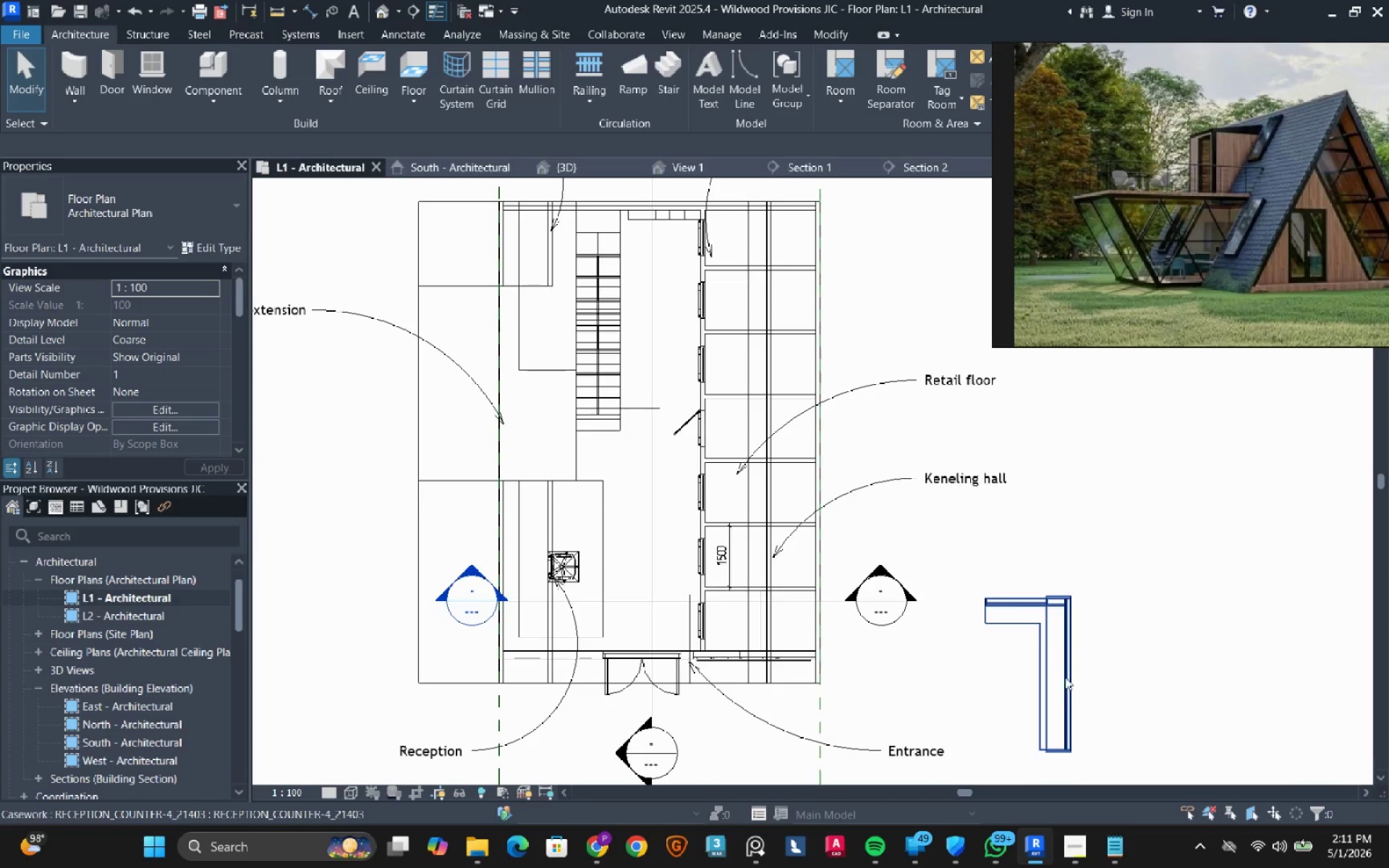 
scroll: coordinate [1042, 605], scroll_direction: down, amount: 1.0
 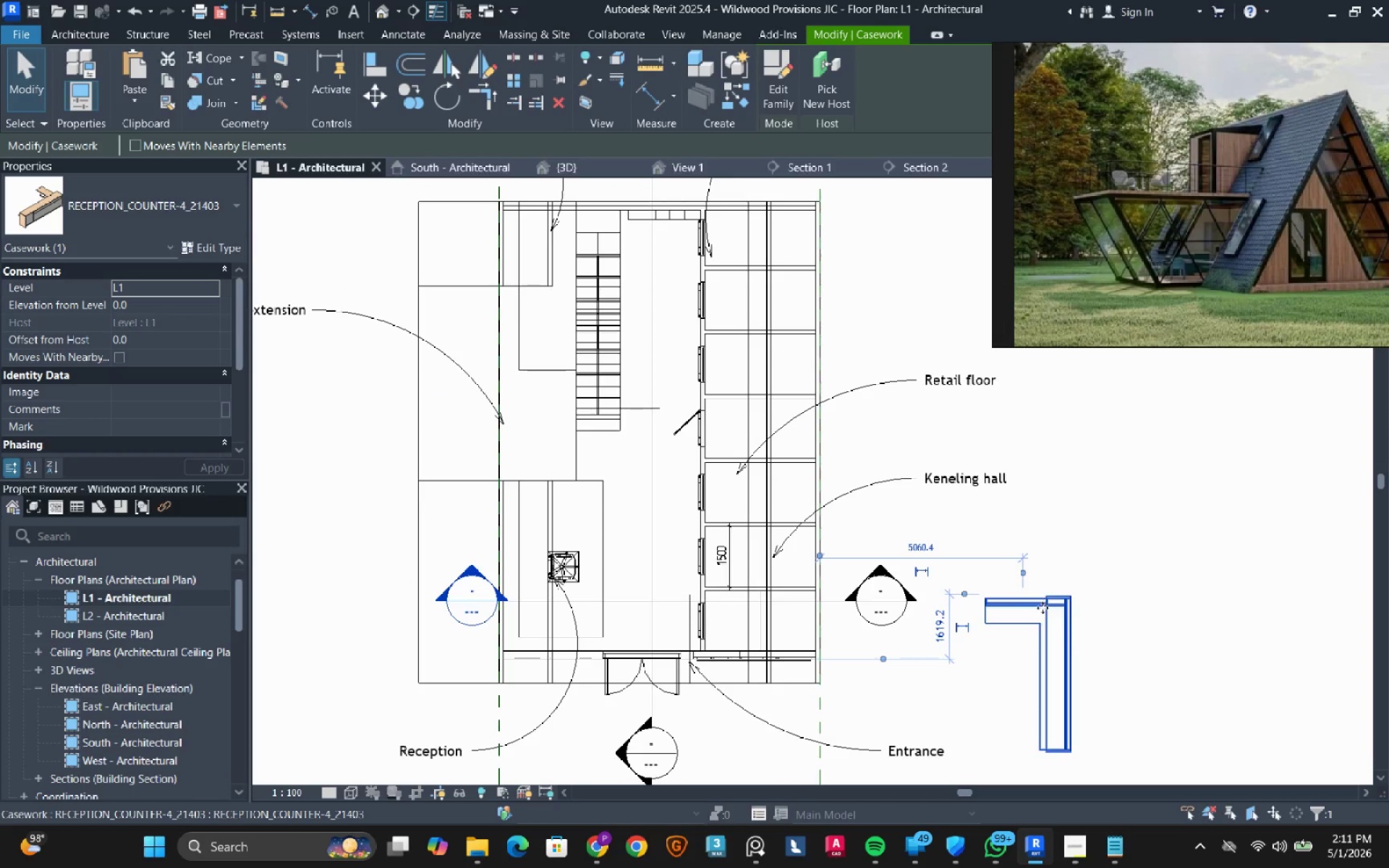 
left_click([1074, 671])
 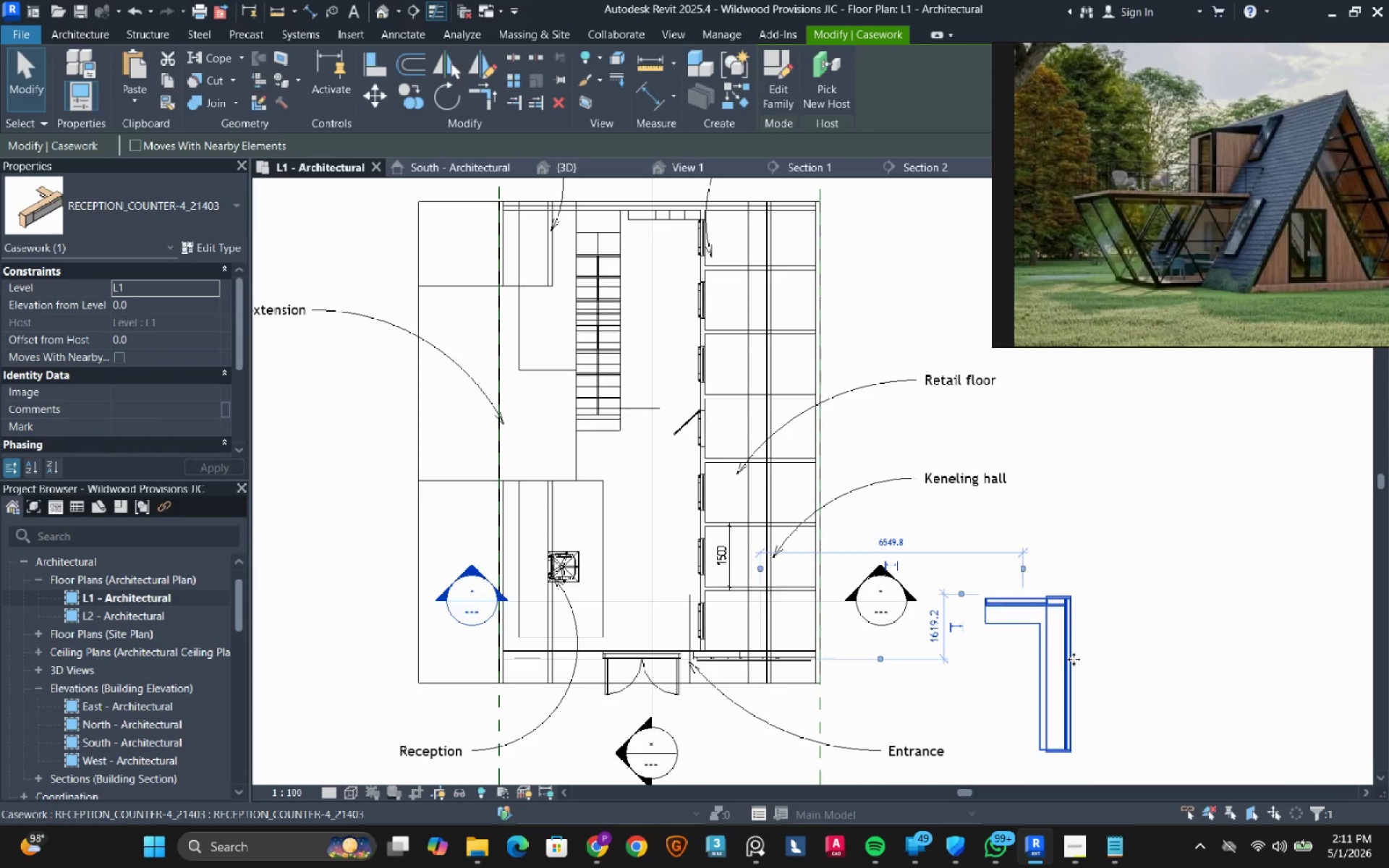 
left_click_drag(start_coordinate=[1066, 668], to_coordinate=[603, 568])
 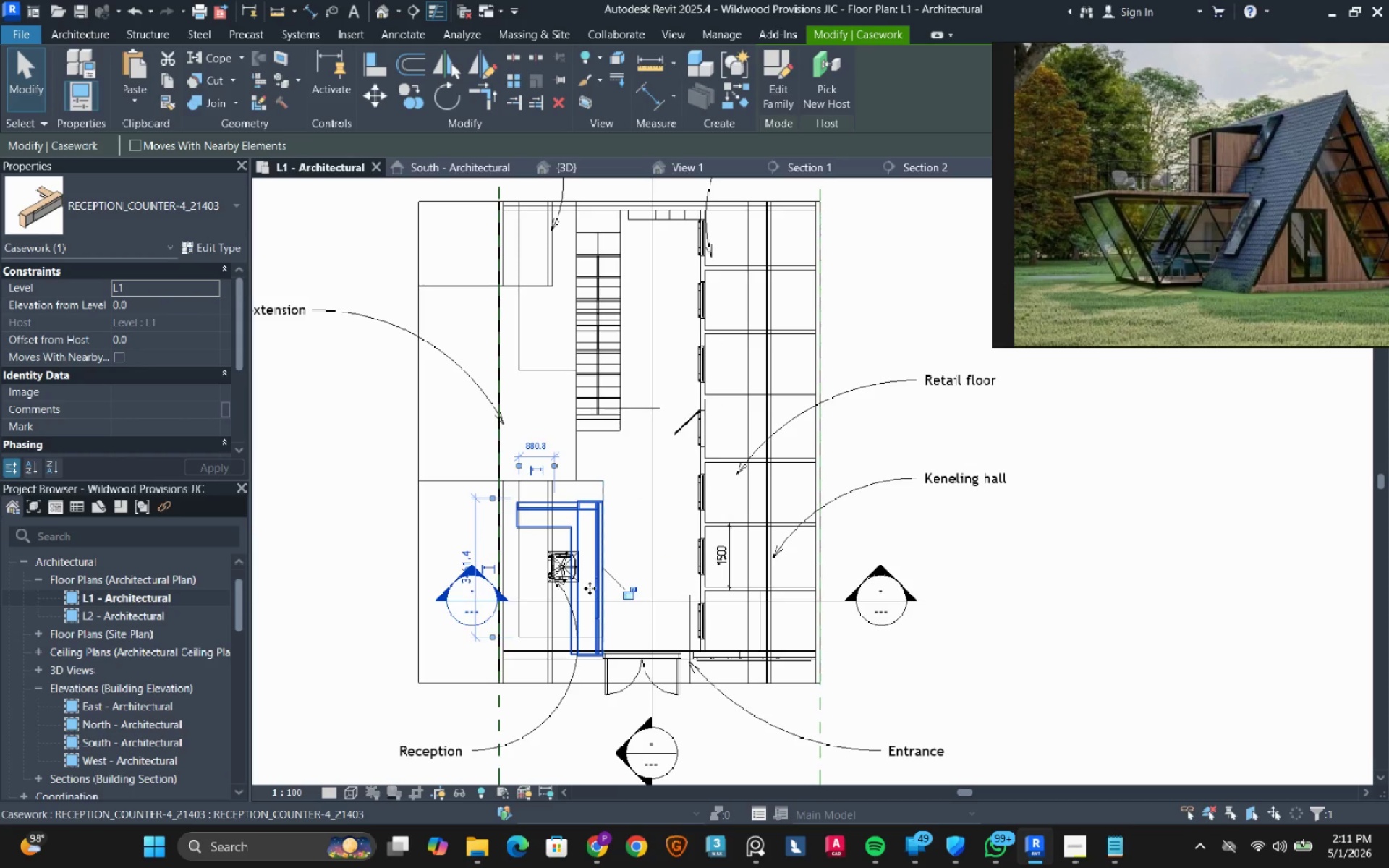 
scroll: coordinate [587, 590], scroll_direction: up, amount: 2.0
 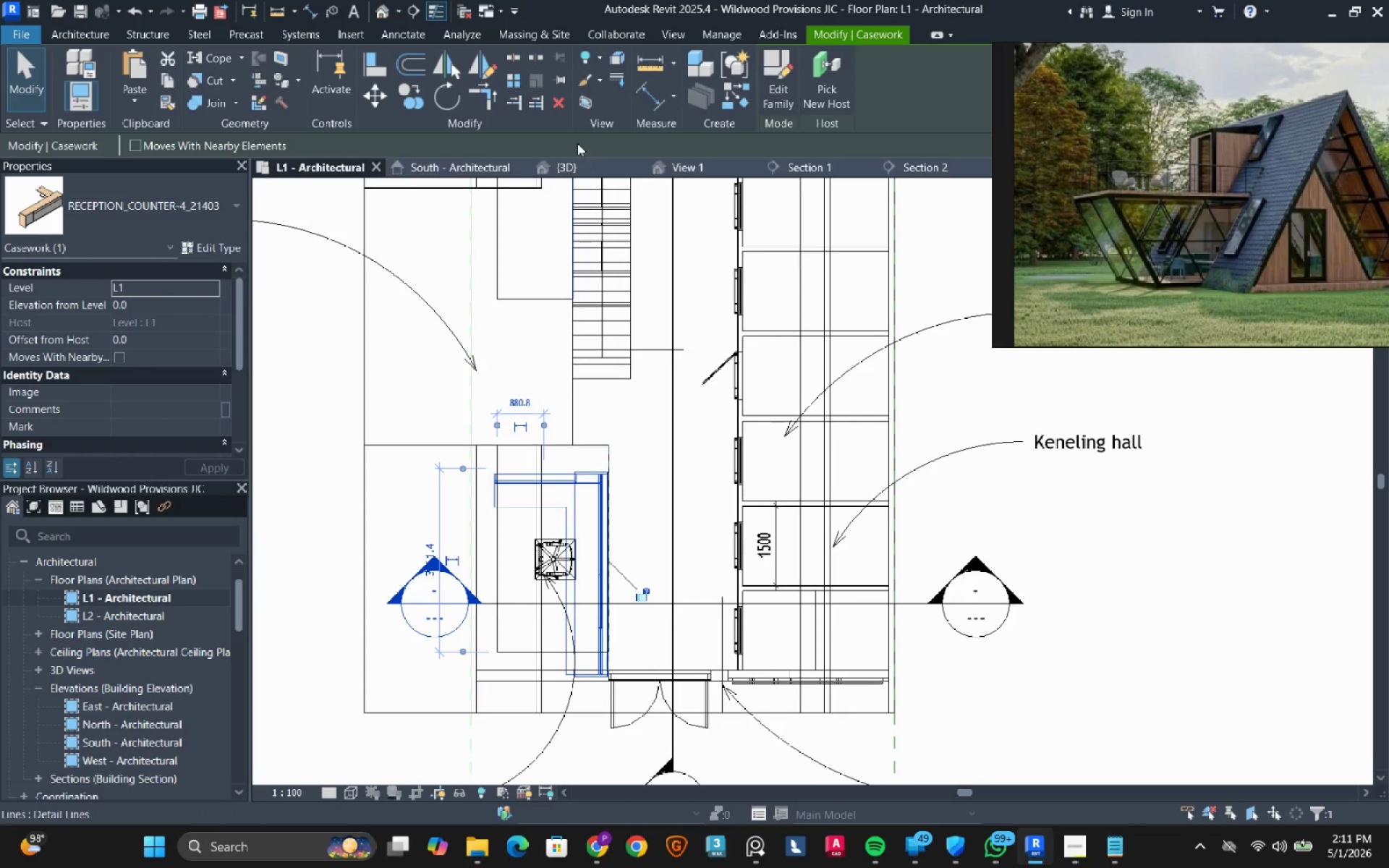 
left_click([495, 68])
 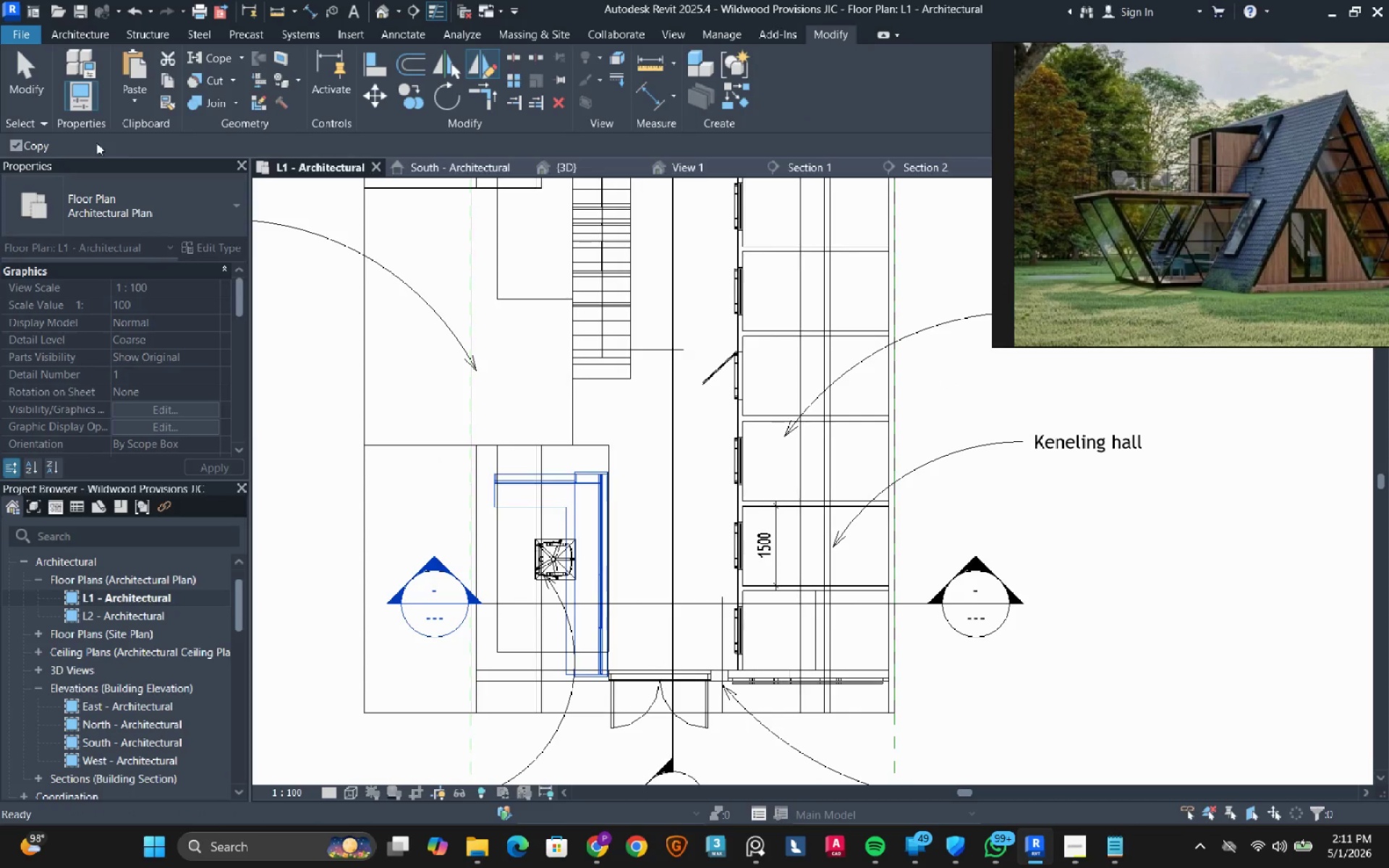 
left_click([31, 145])
 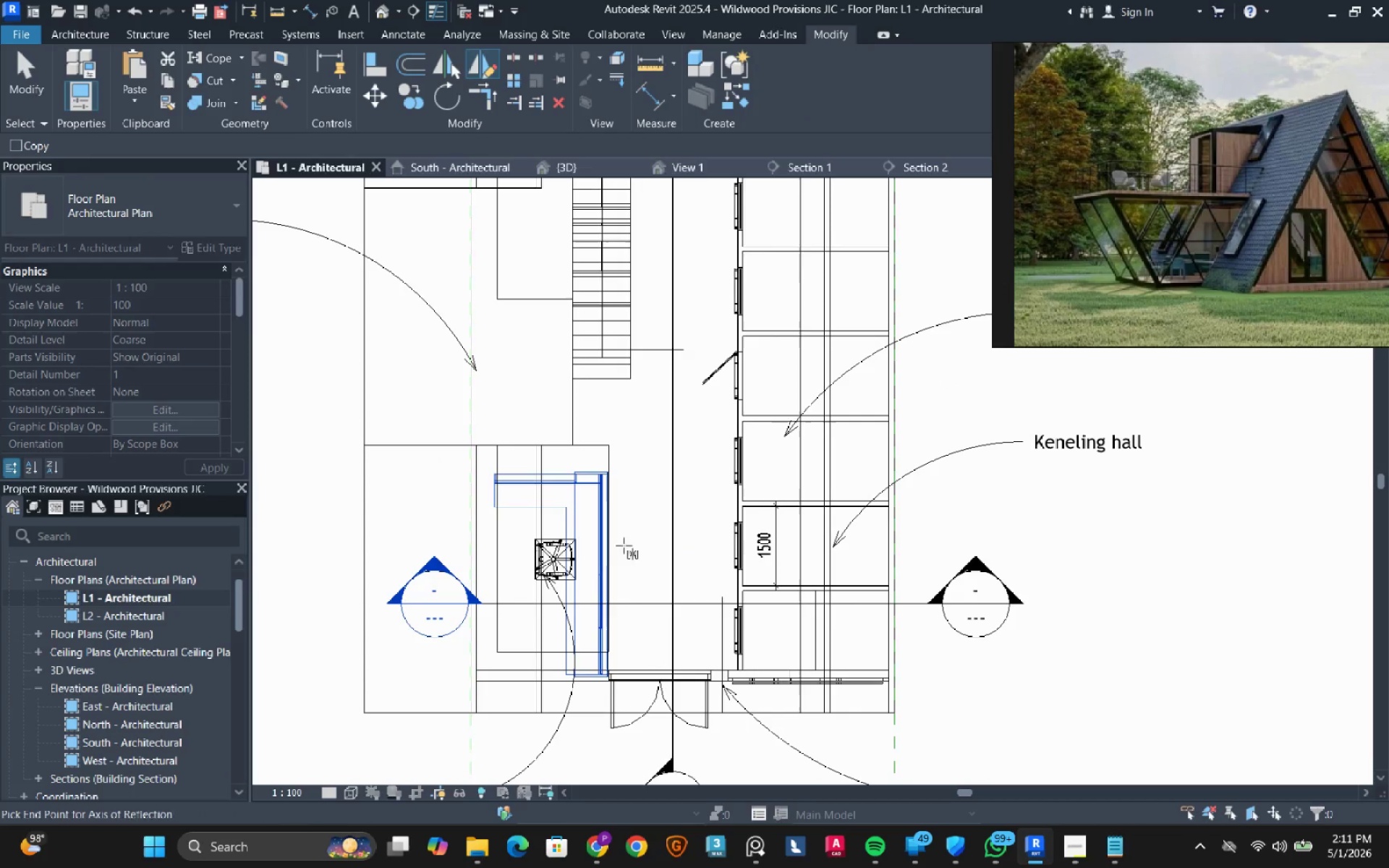 
double_click([641, 545])
 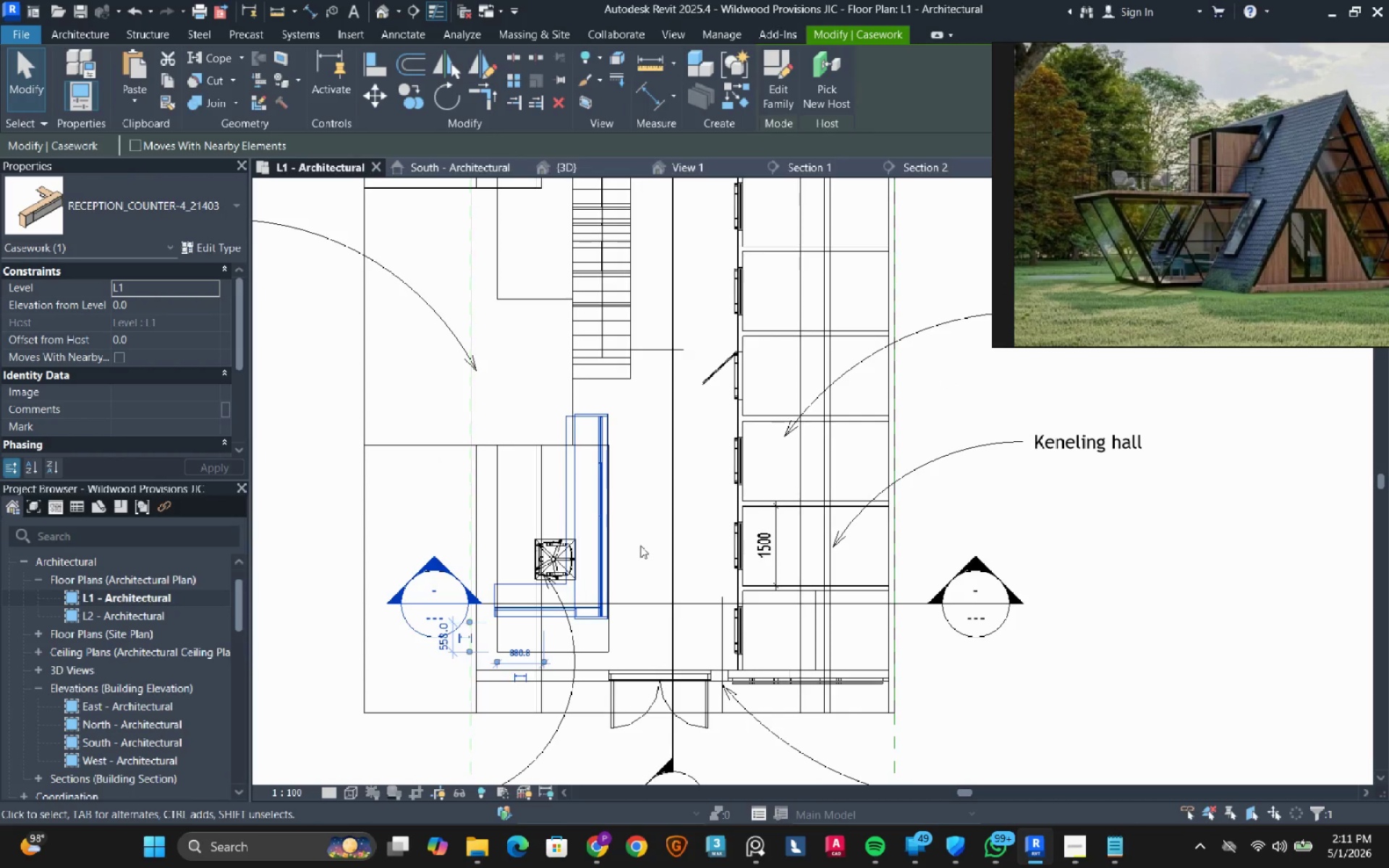 
key(Escape)
type(al)
 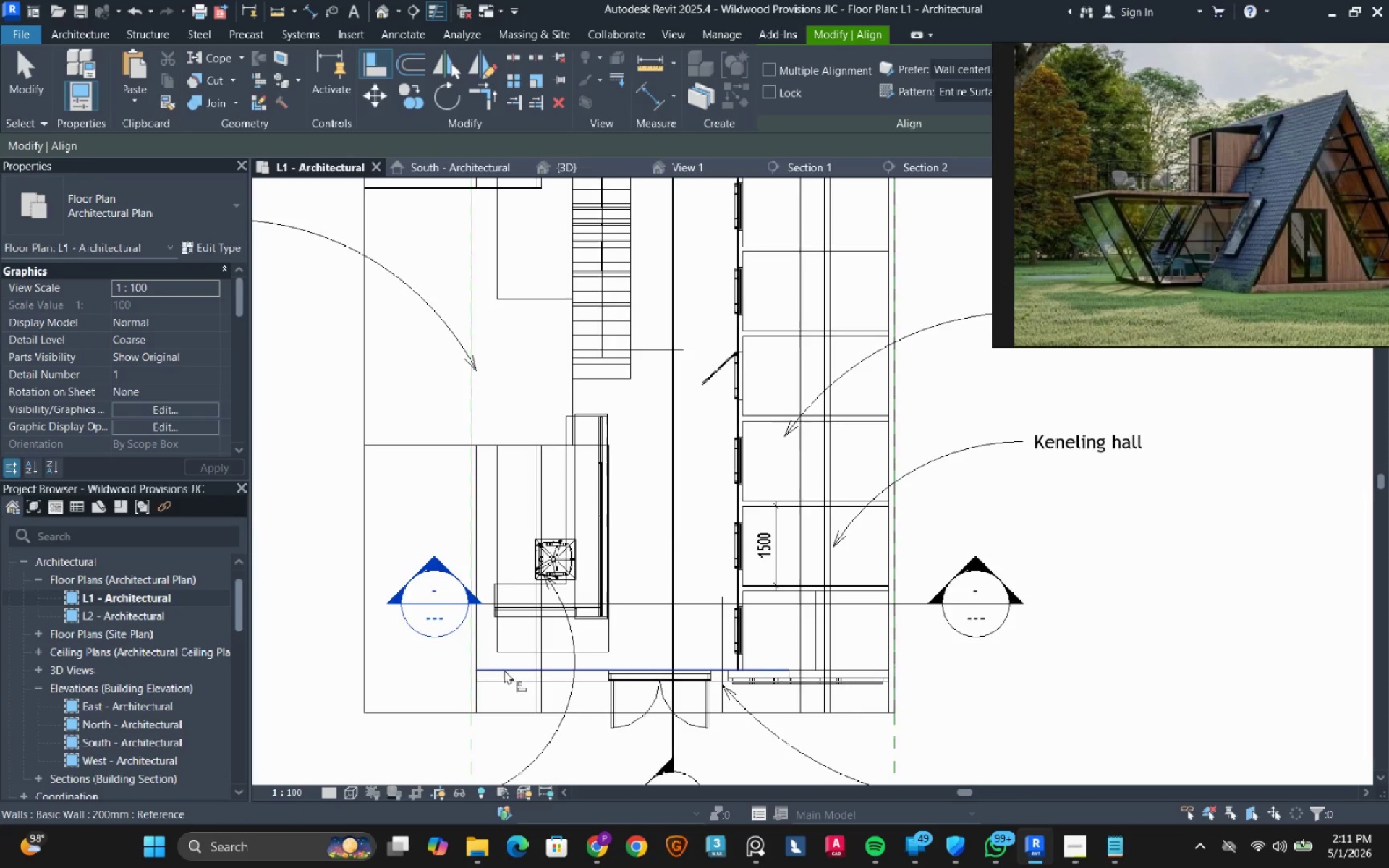 
left_click([504, 671])
 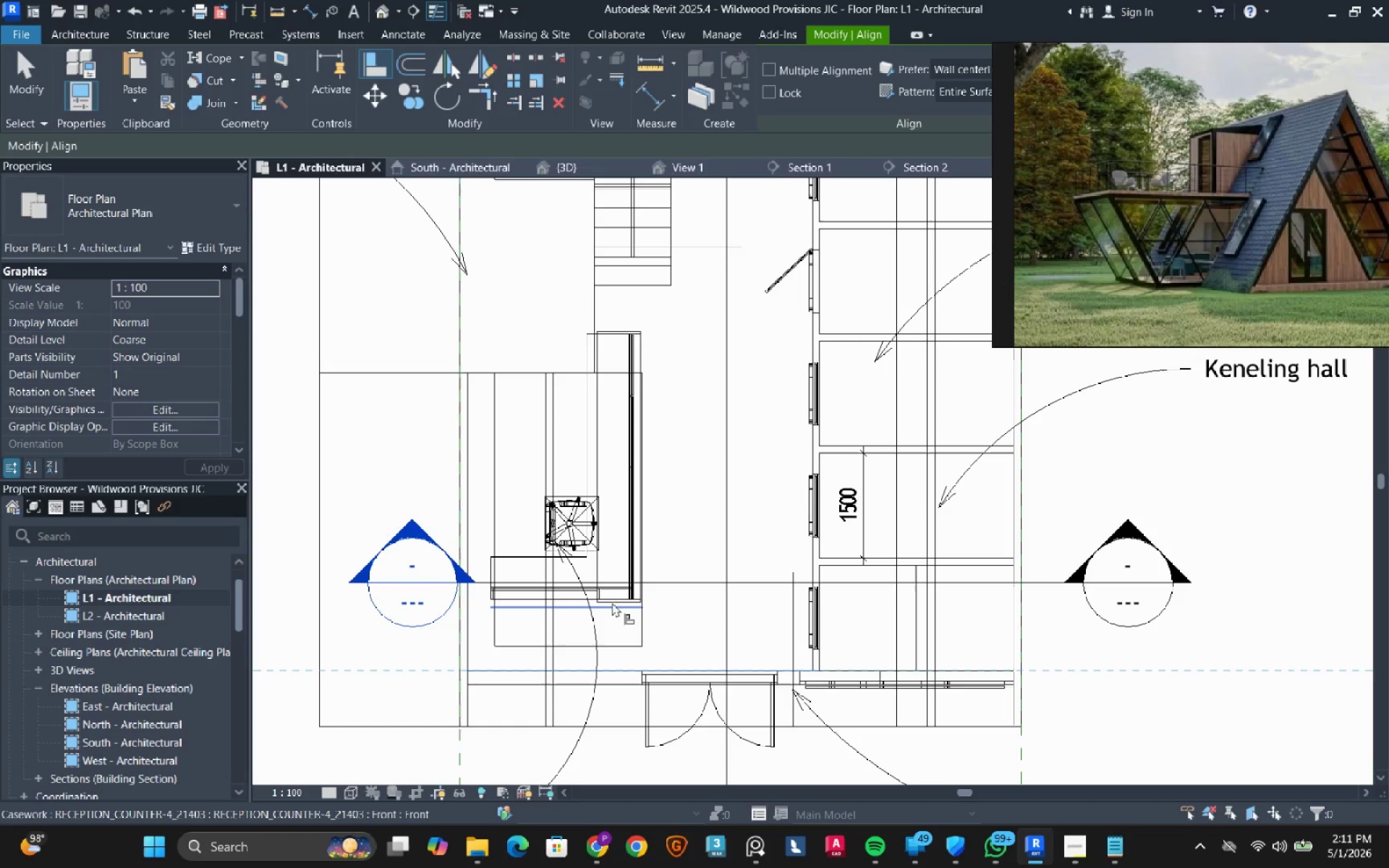 
scroll: coordinate [504, 671], scroll_direction: up, amount: 2.0
 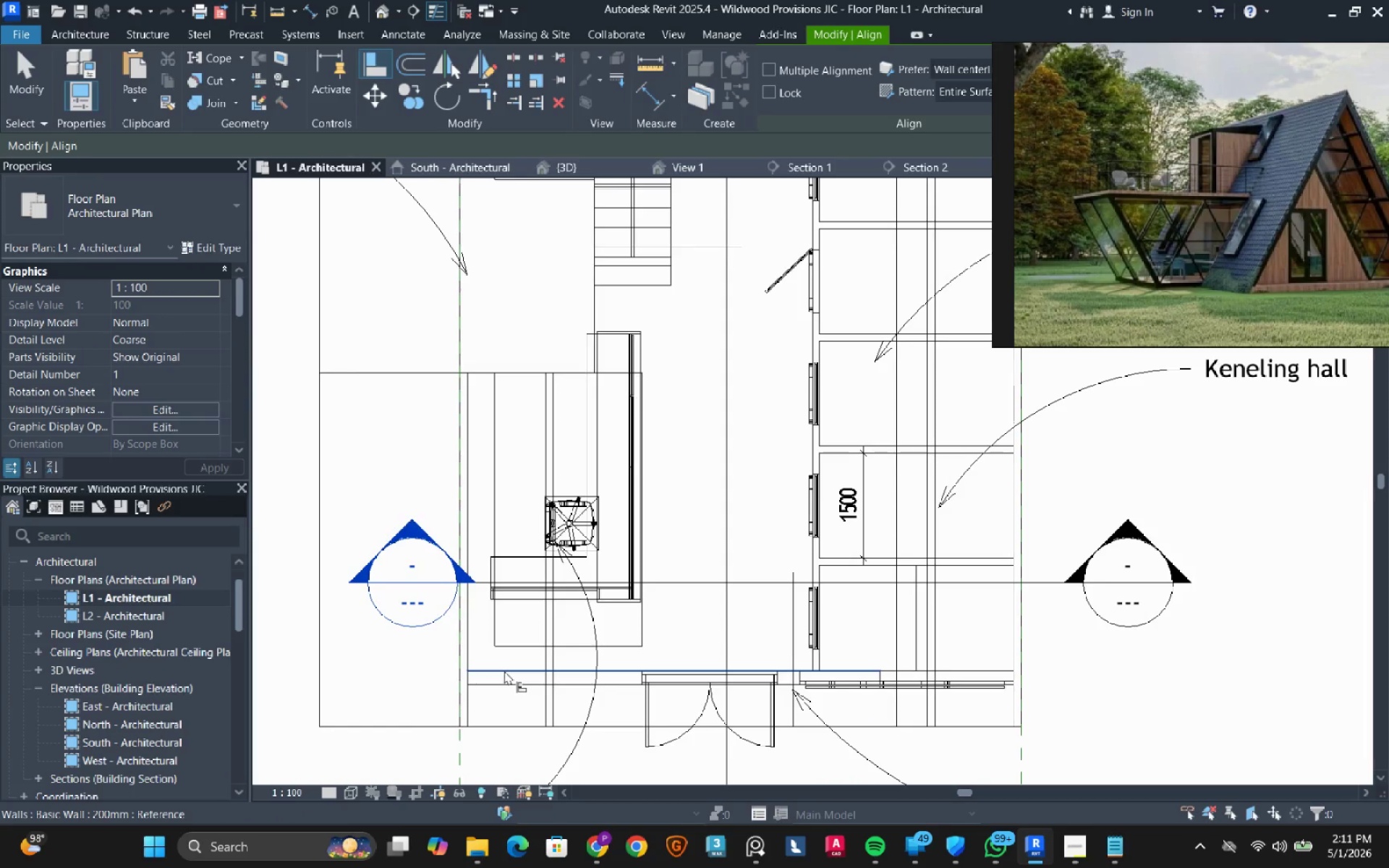 
left_click([612, 606])
 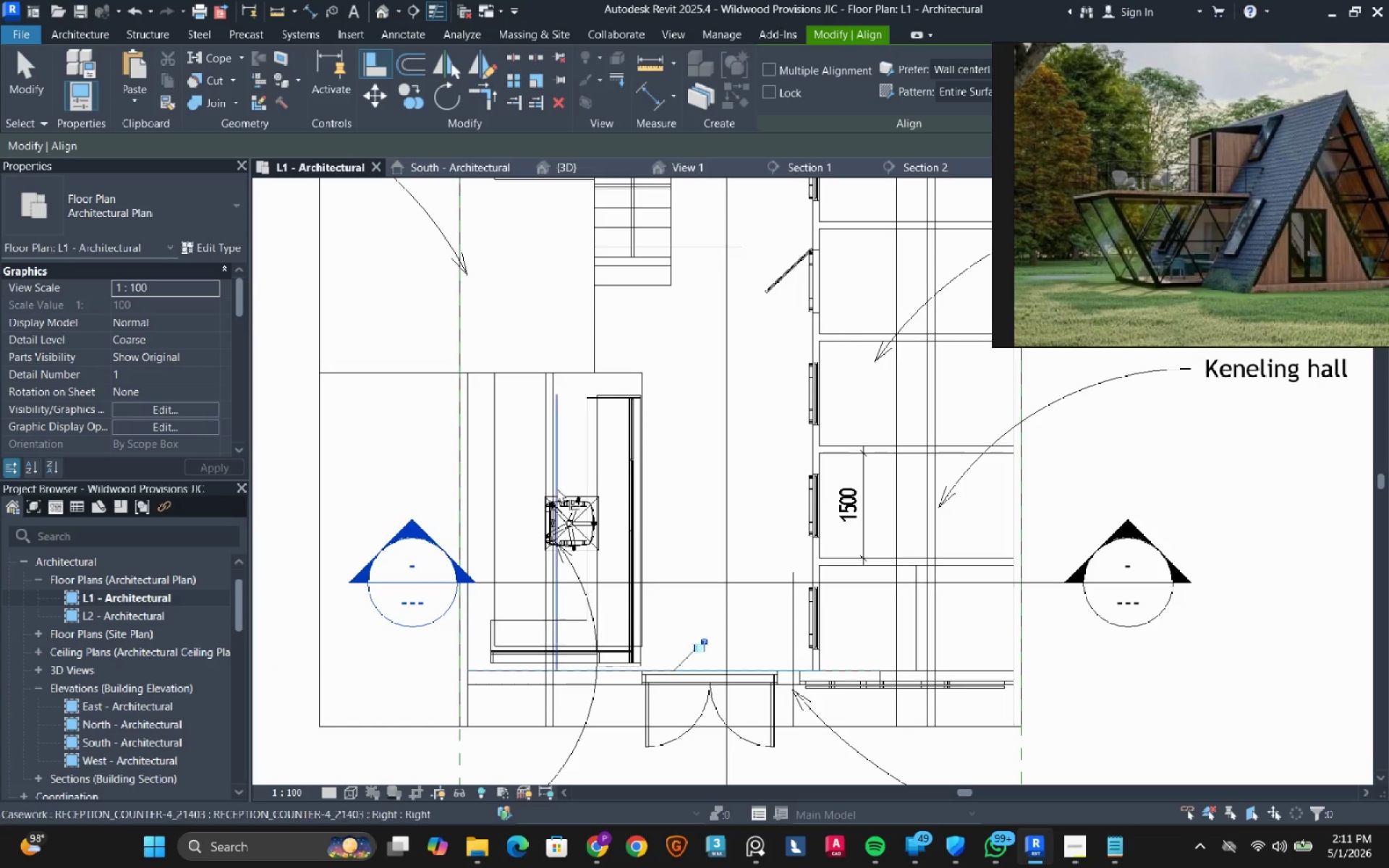 
key(Escape)
 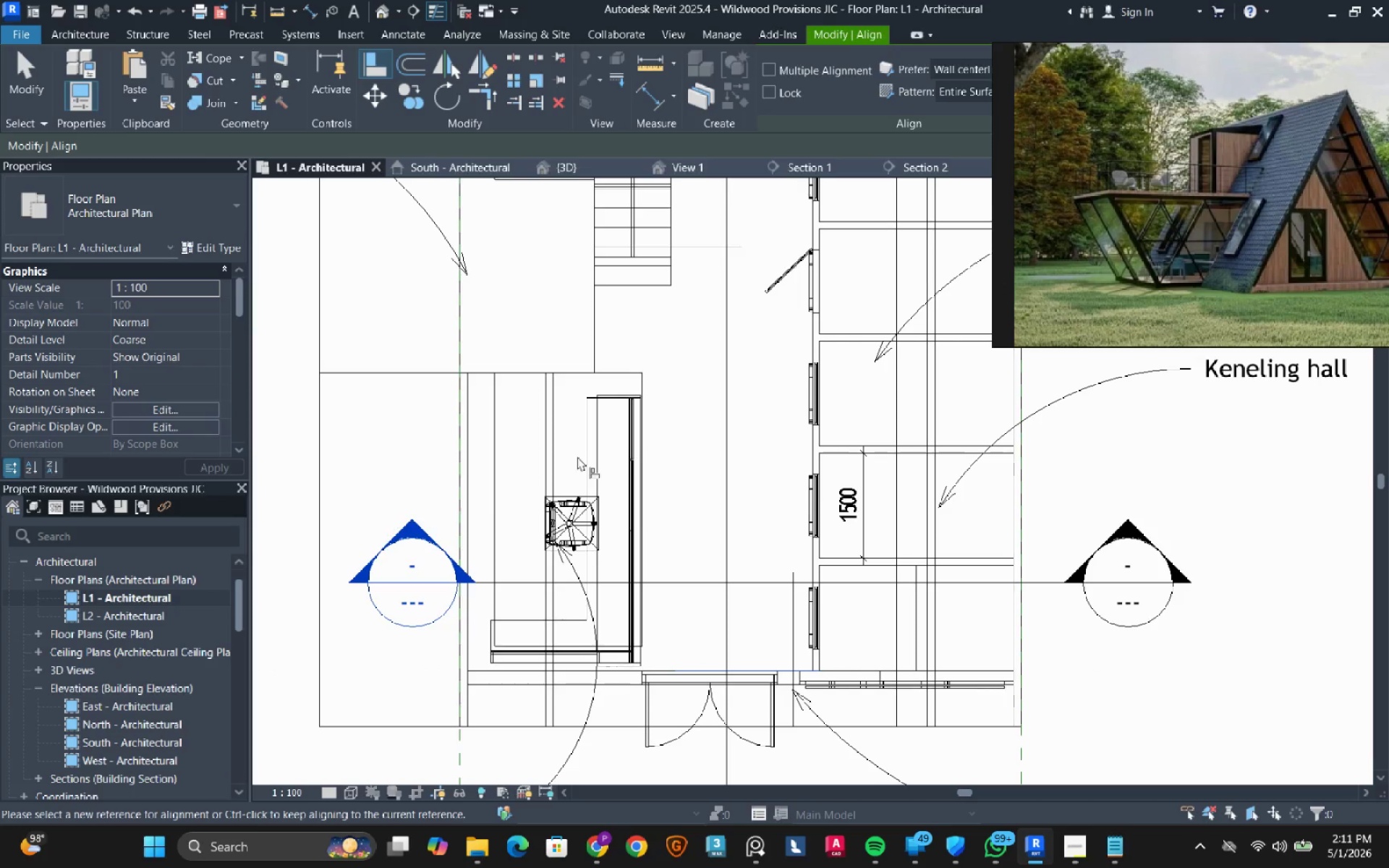 
key(Escape)
 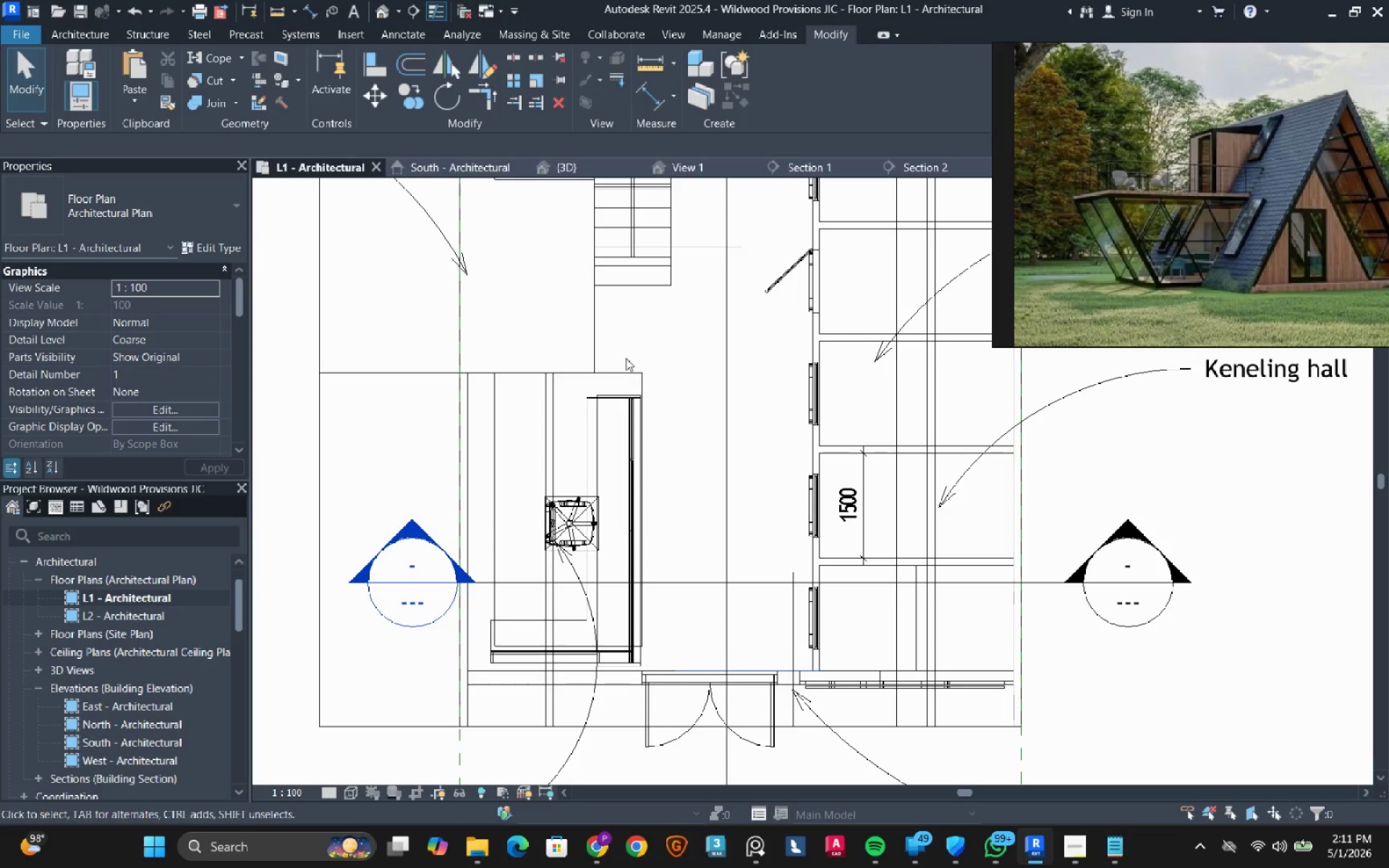 
left_click([566, 529])
 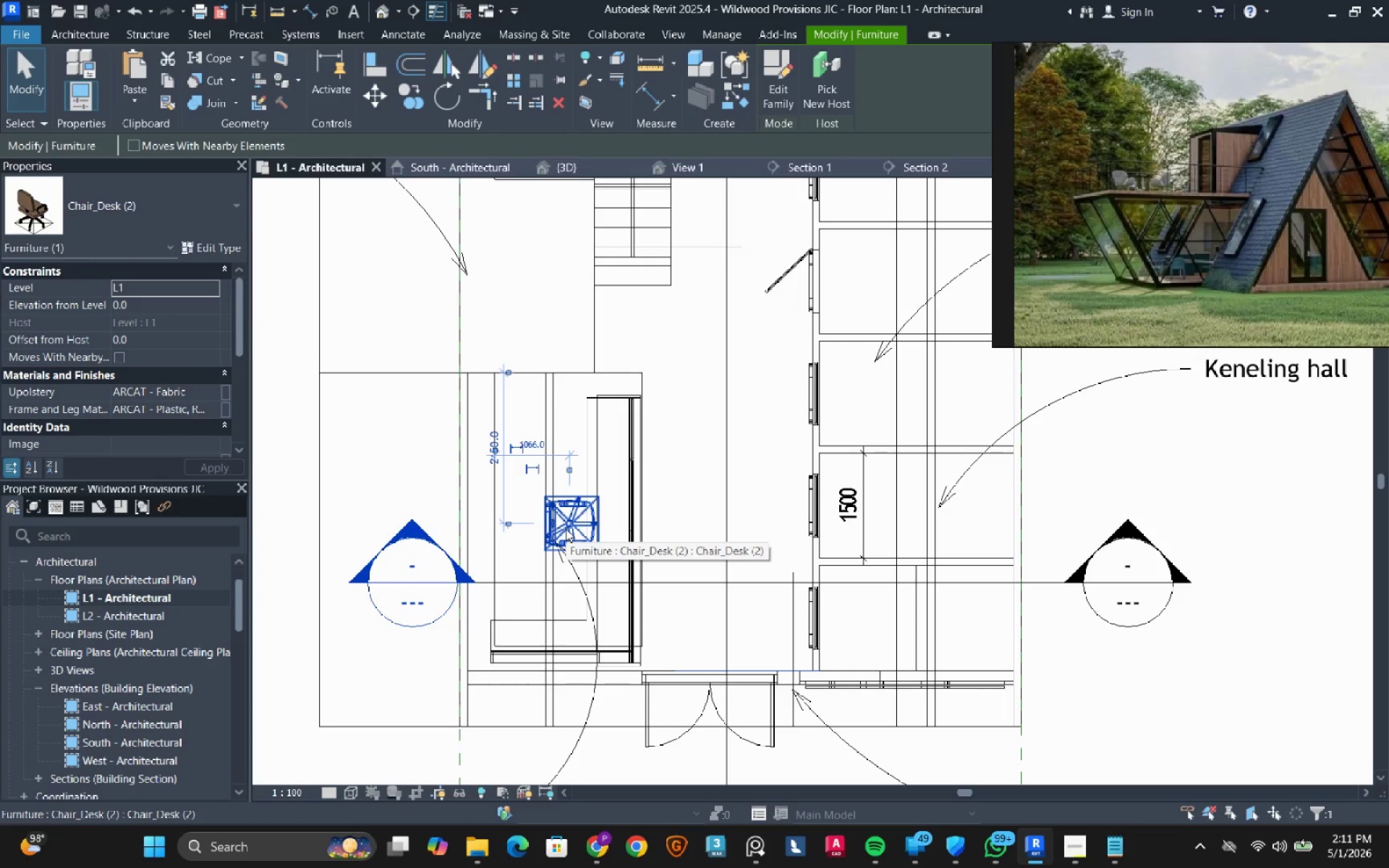 
key(ArrowLeft)
 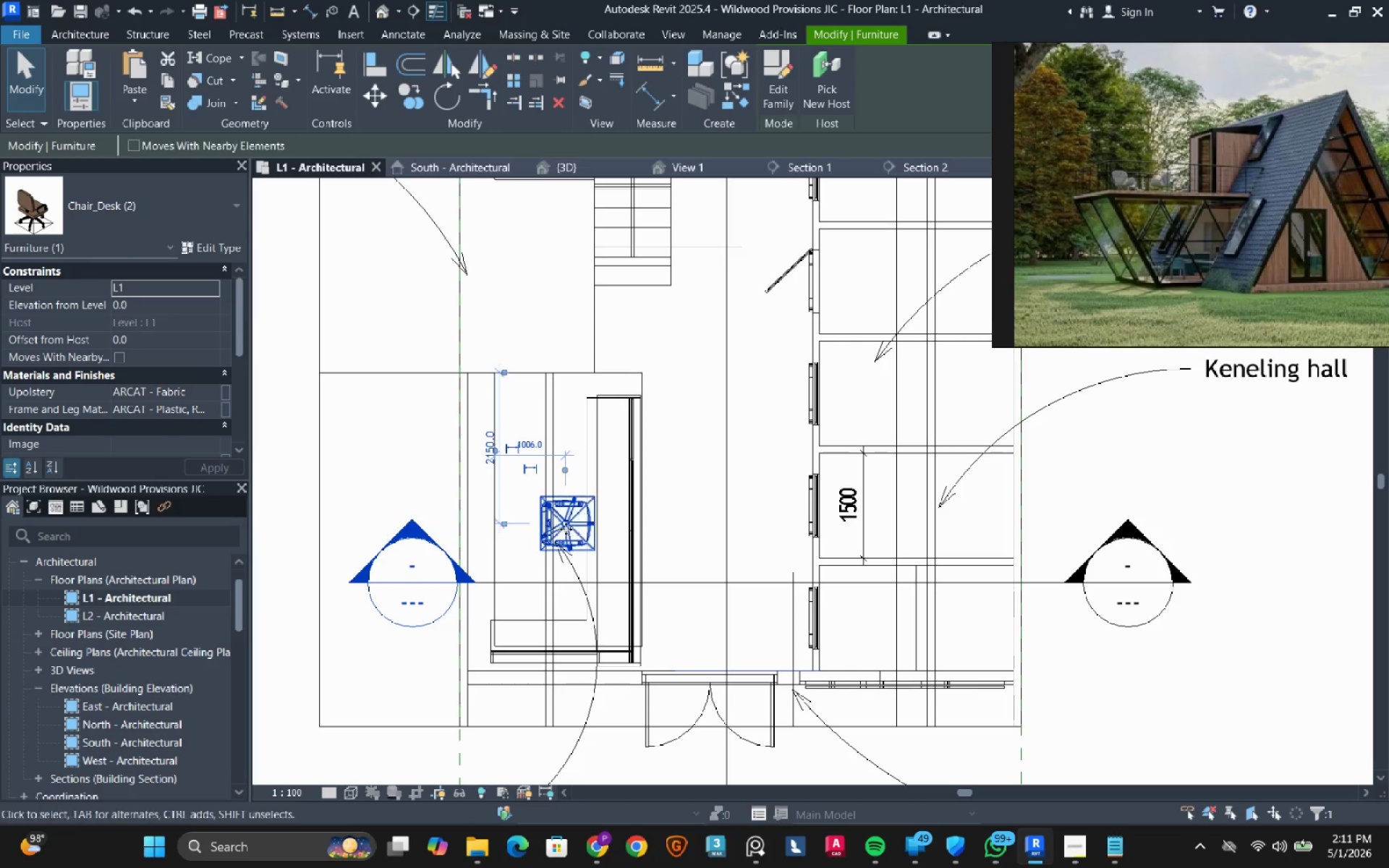 
key(ArrowLeft)
 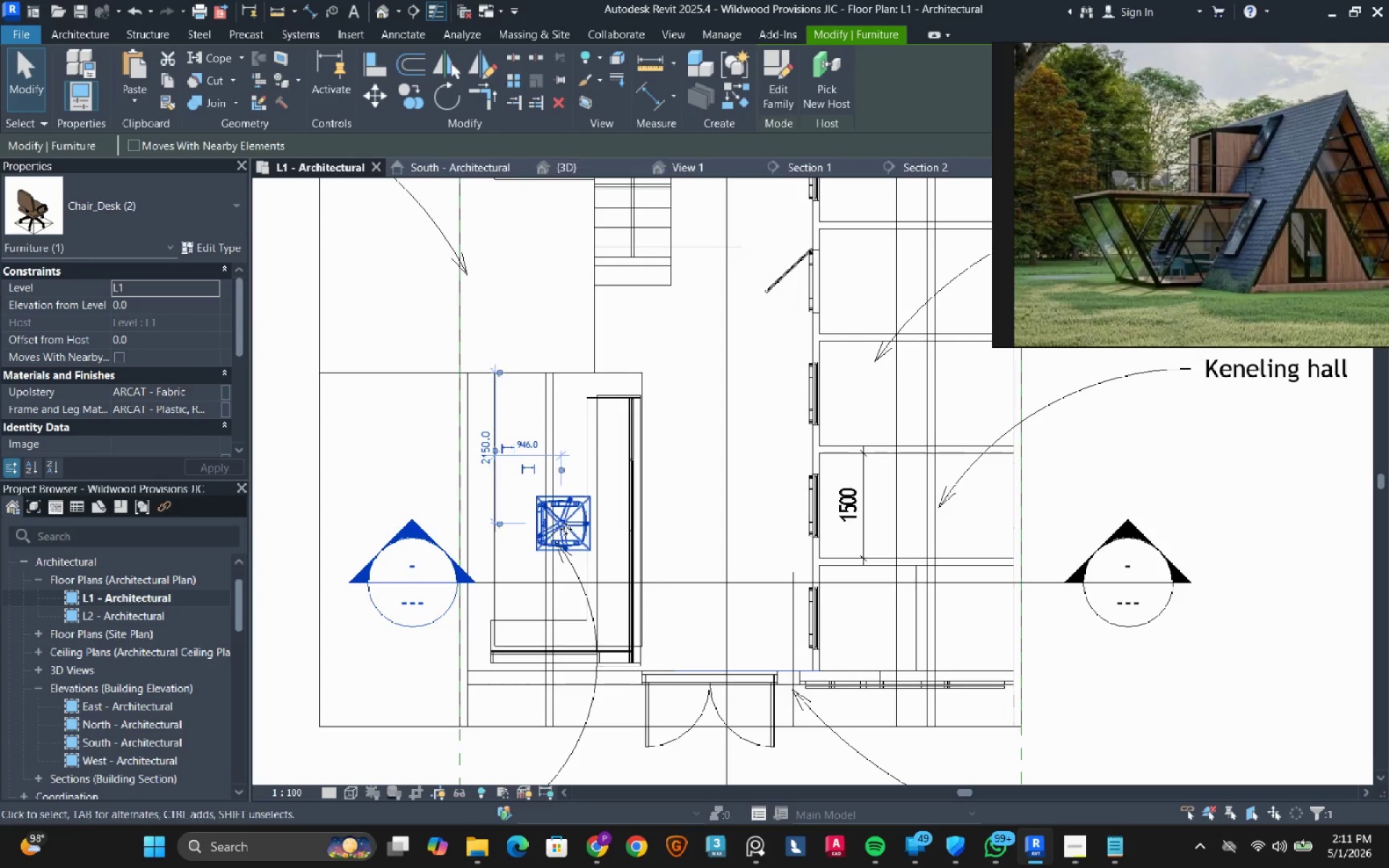 
key(ArrowLeft)
 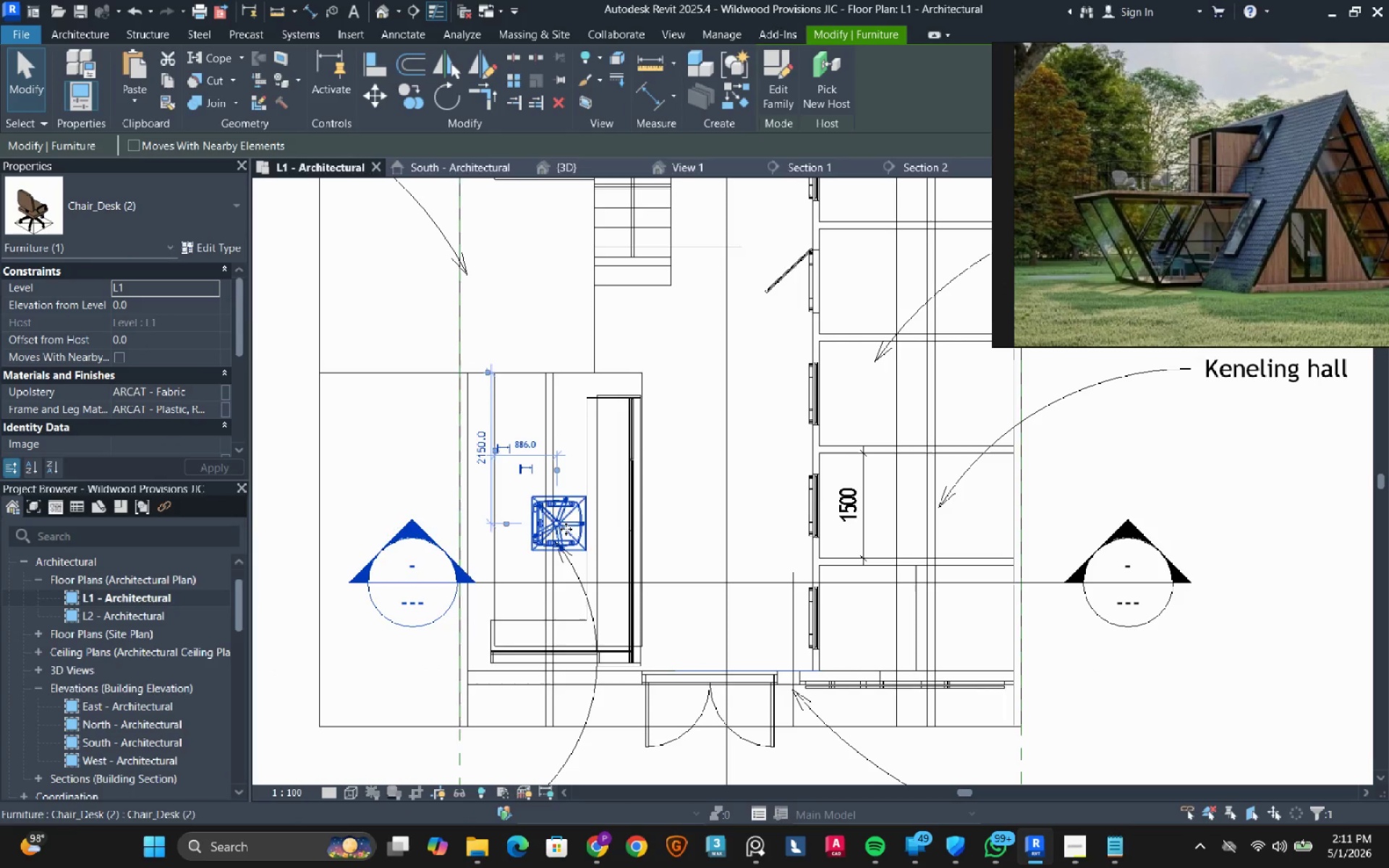 
key(ArrowLeft)
 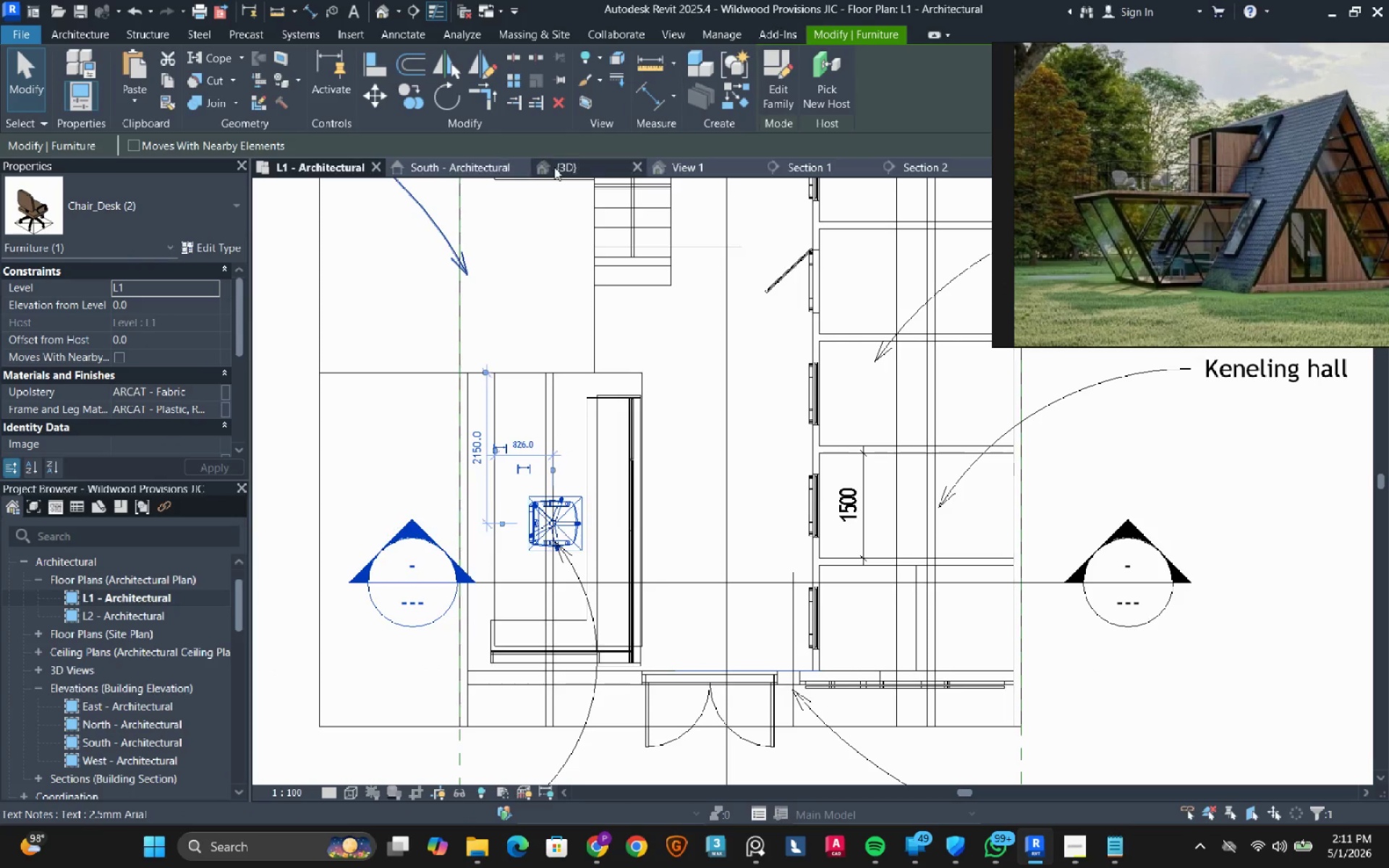 
left_click([564, 166])
 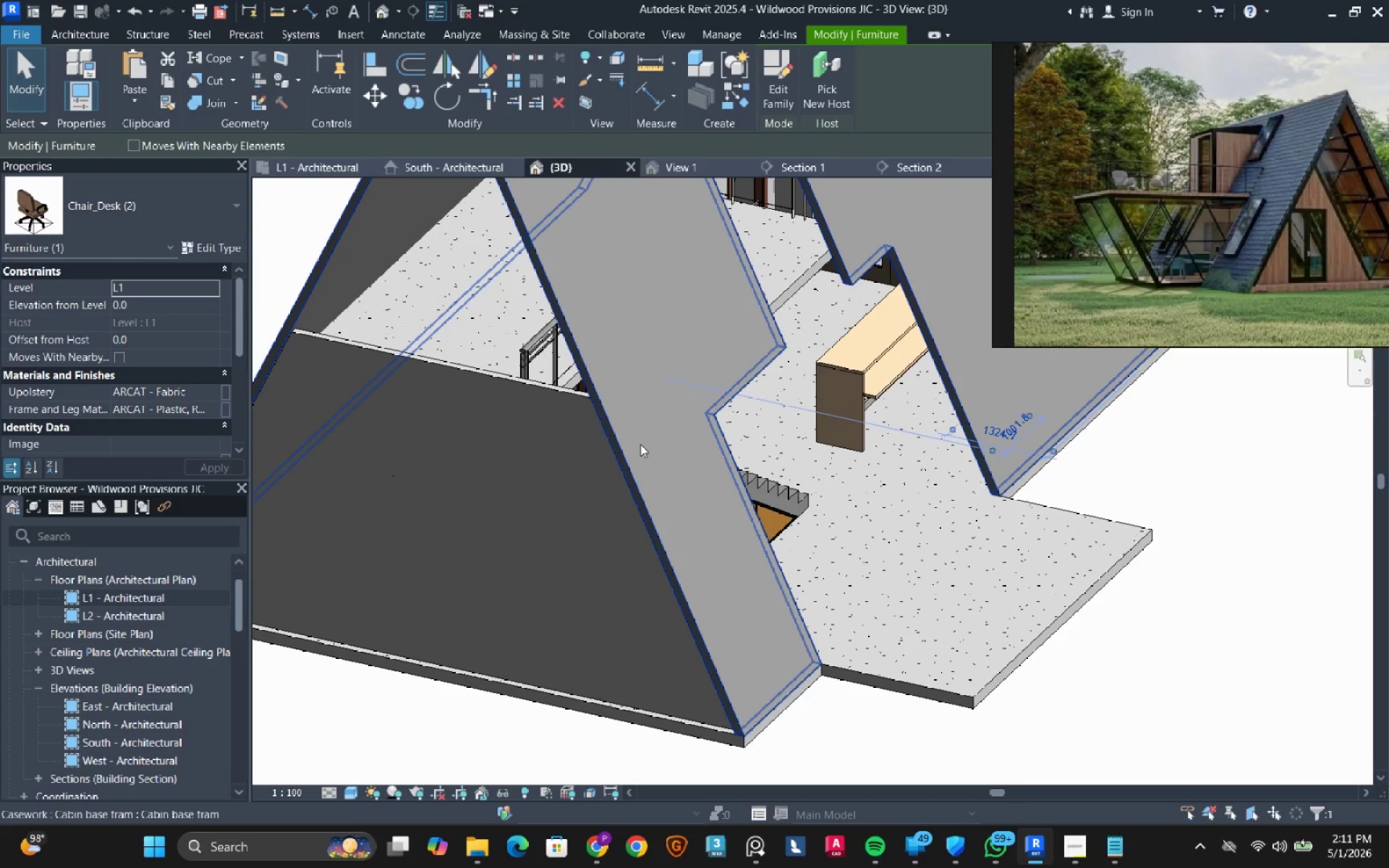 
scroll: coordinate [640, 444], scroll_direction: down, amount: 2.0
 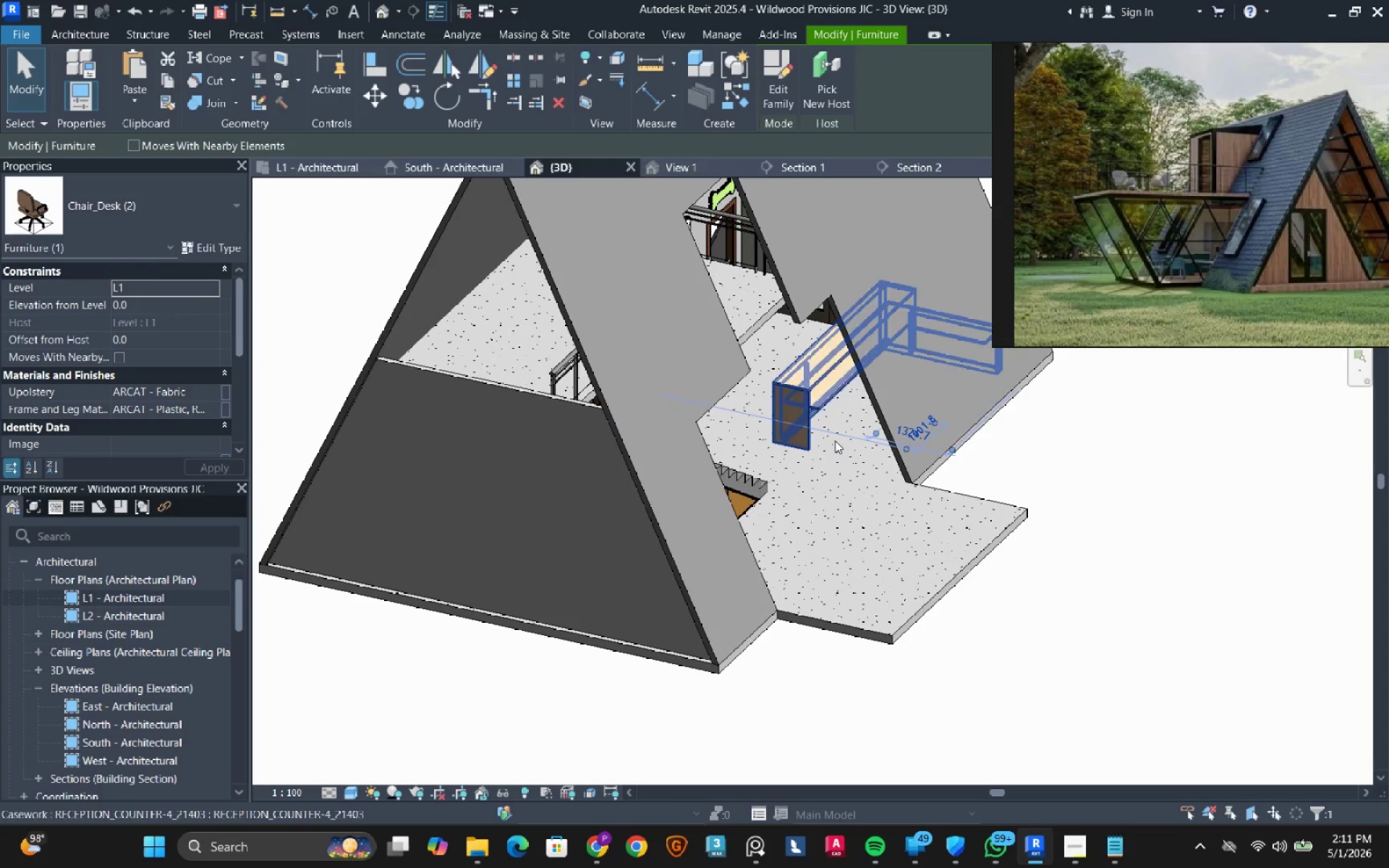 
hold_key(key=ShiftLeft, duration=2.2)
 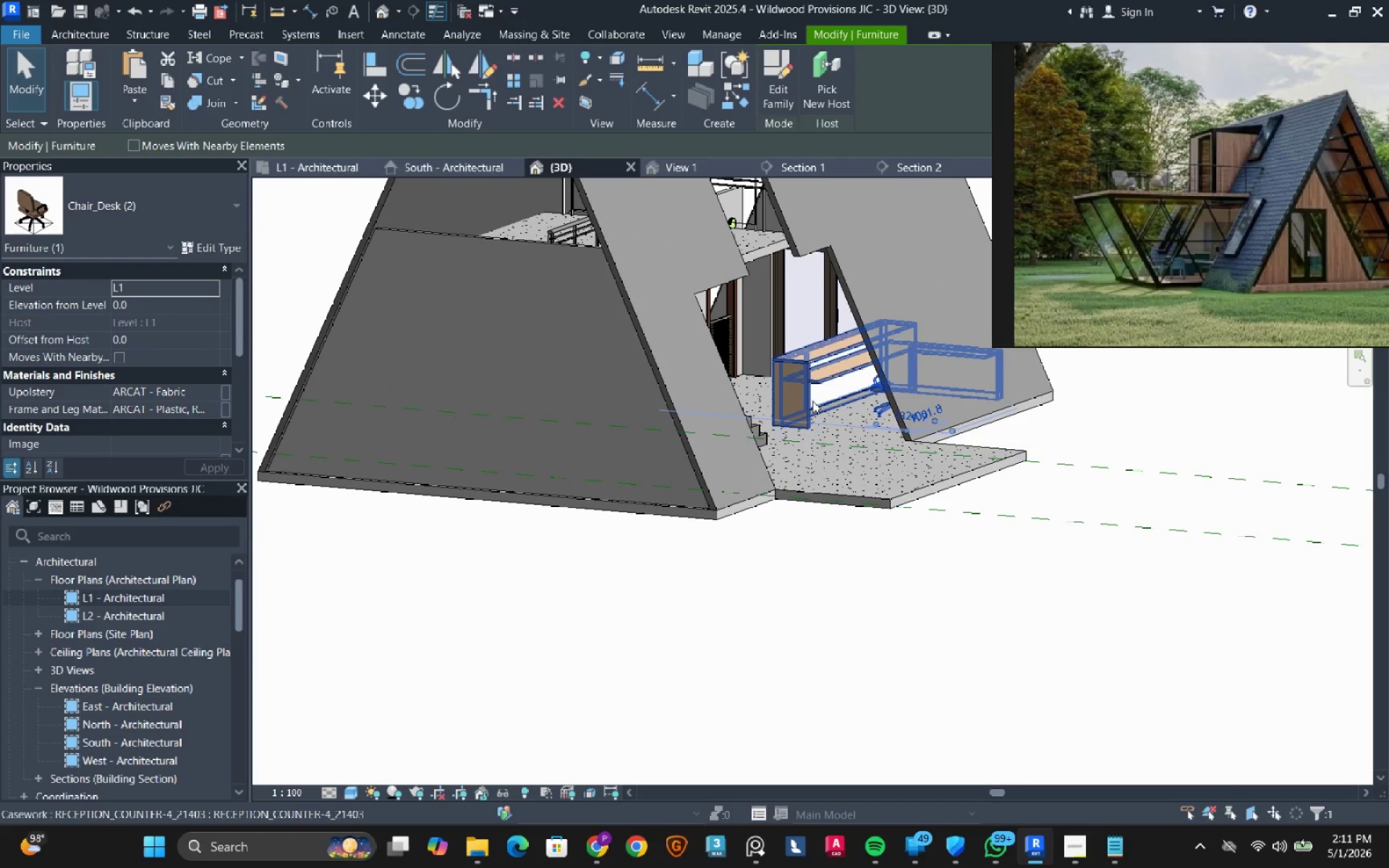 
hold_key(key=ShiftLeft, duration=2.11)
 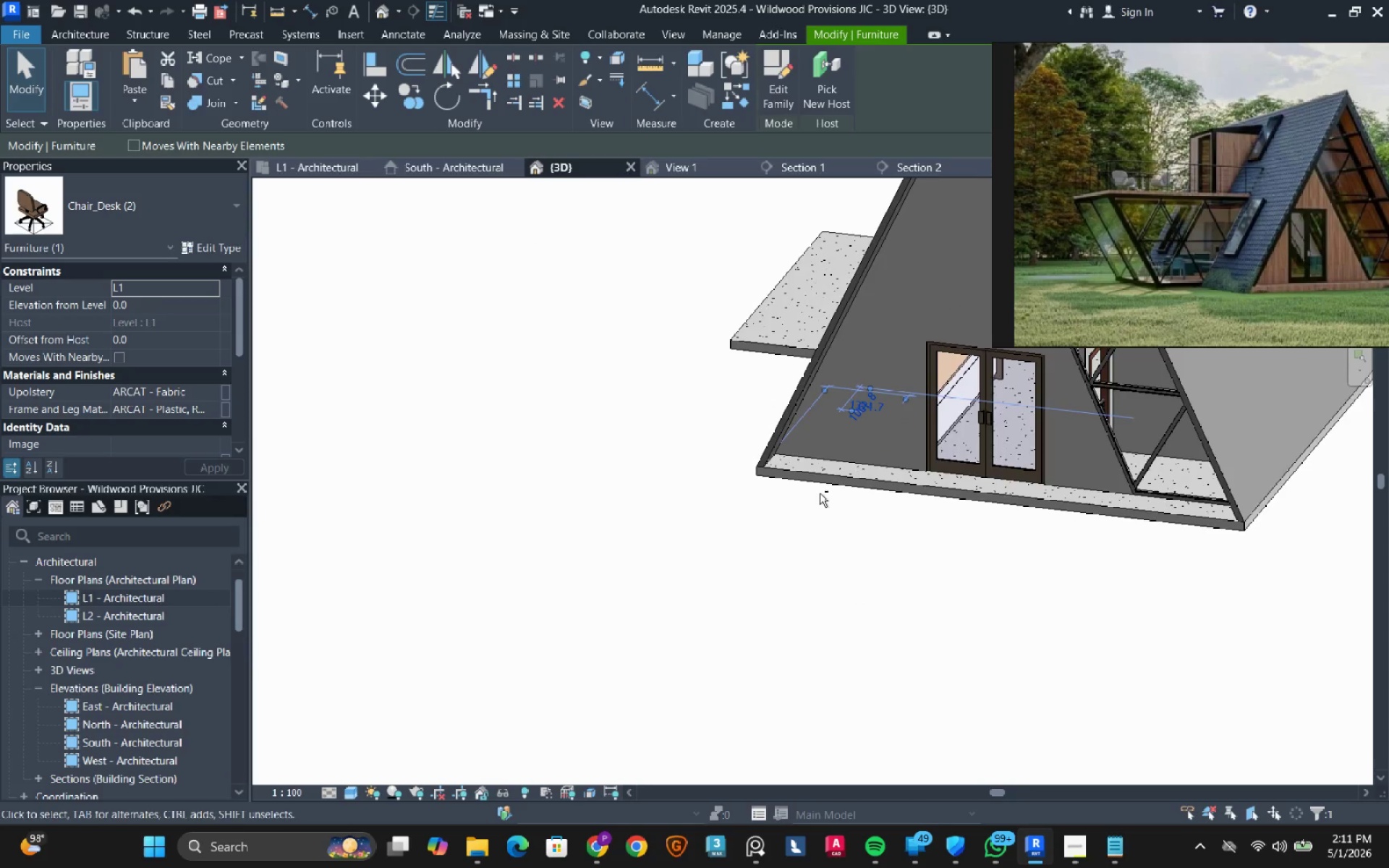 
hold_key(key=ShiftLeft, duration=1.83)
 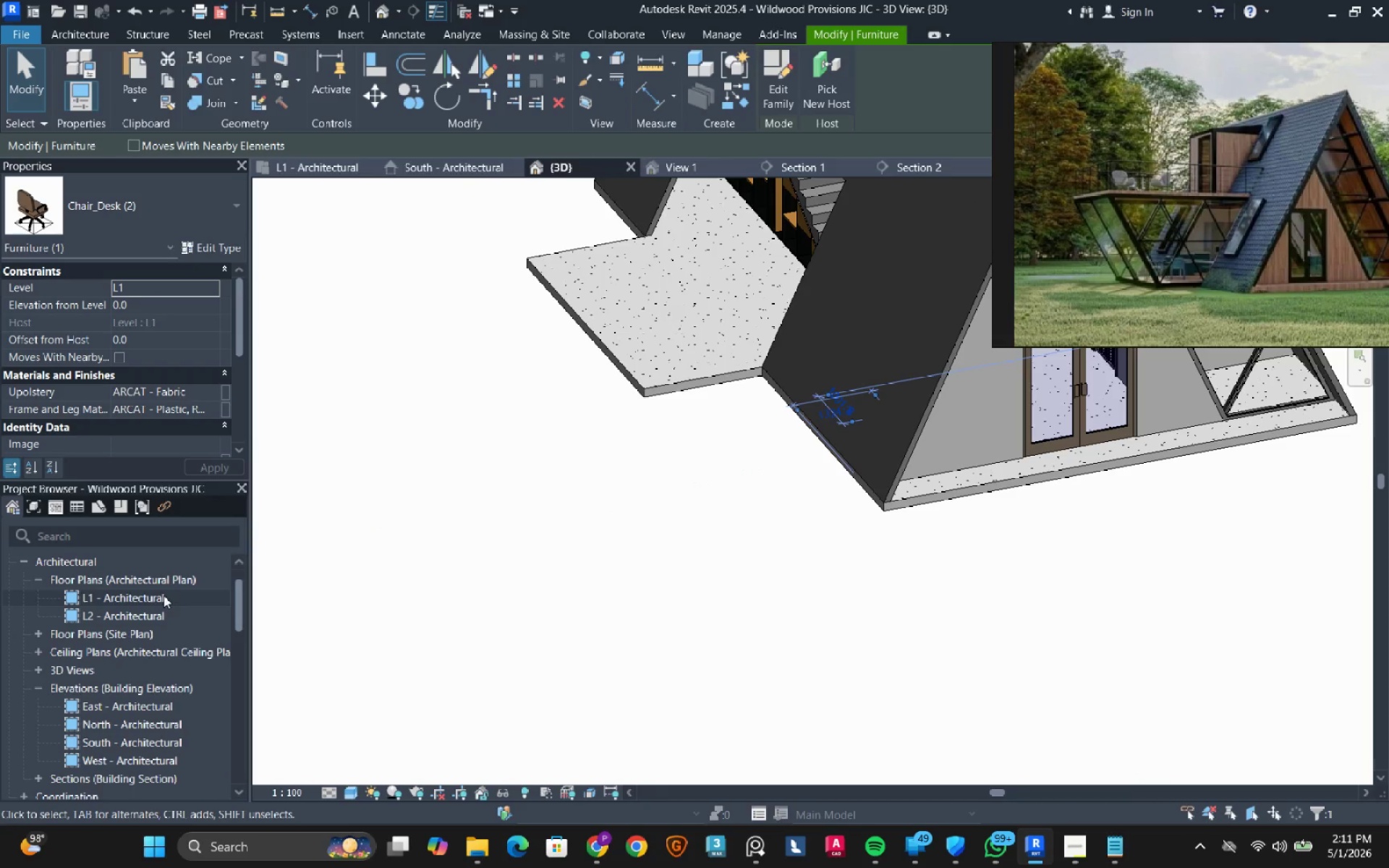 
double_click([163, 595])
 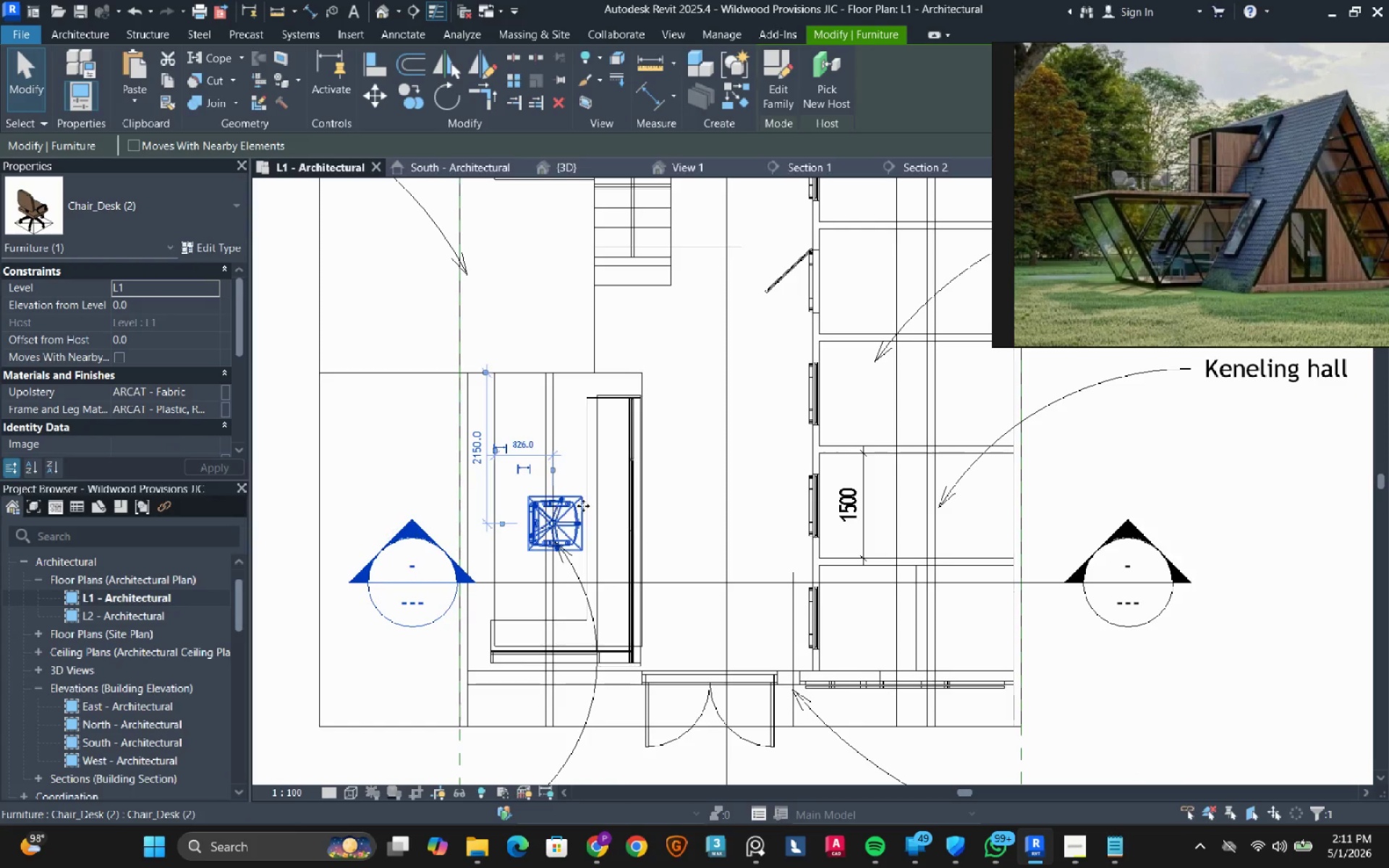 
scroll: coordinate [592, 508], scroll_direction: up, amount: 2.0
 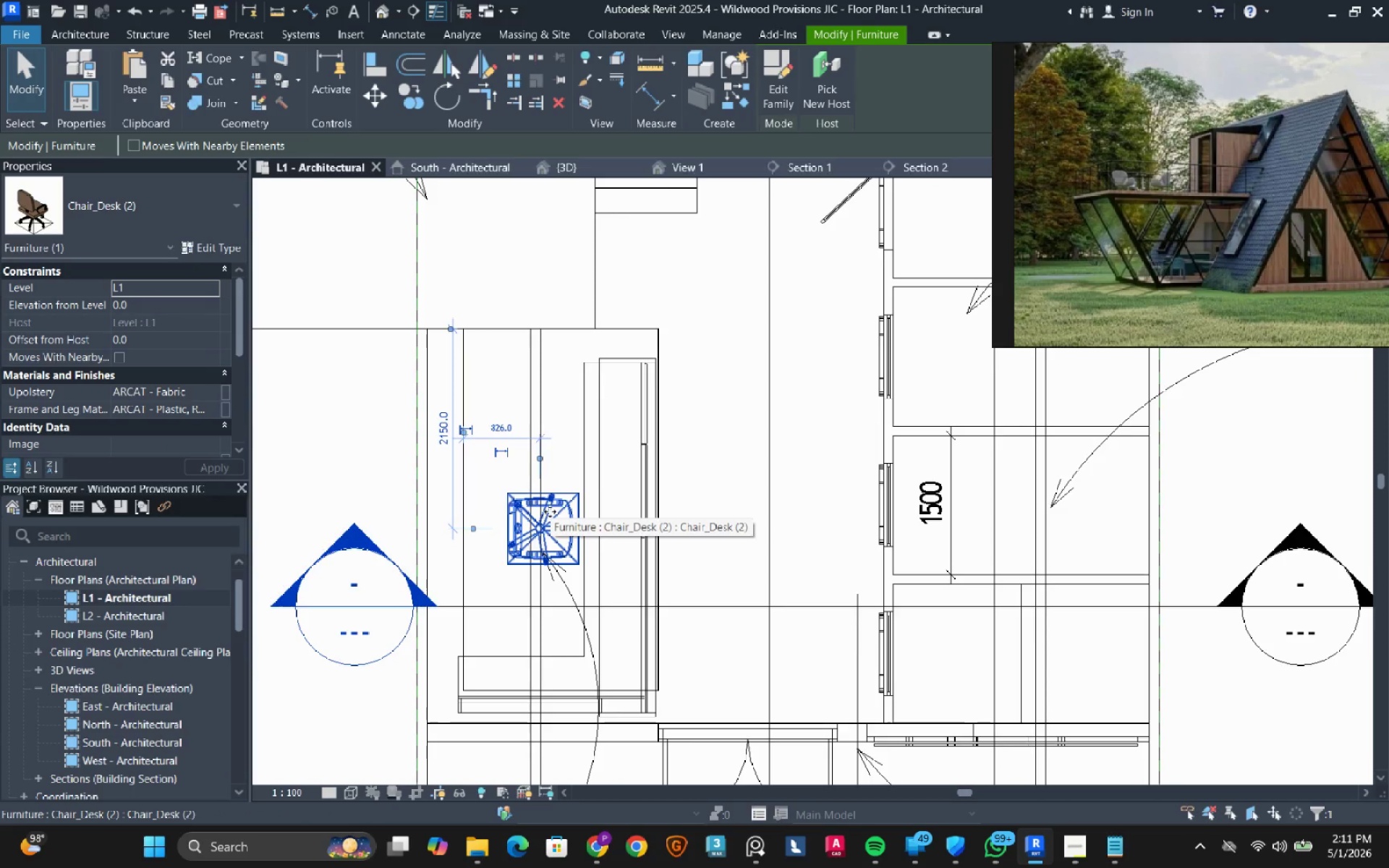 
key(Shift+ArrowUp)
 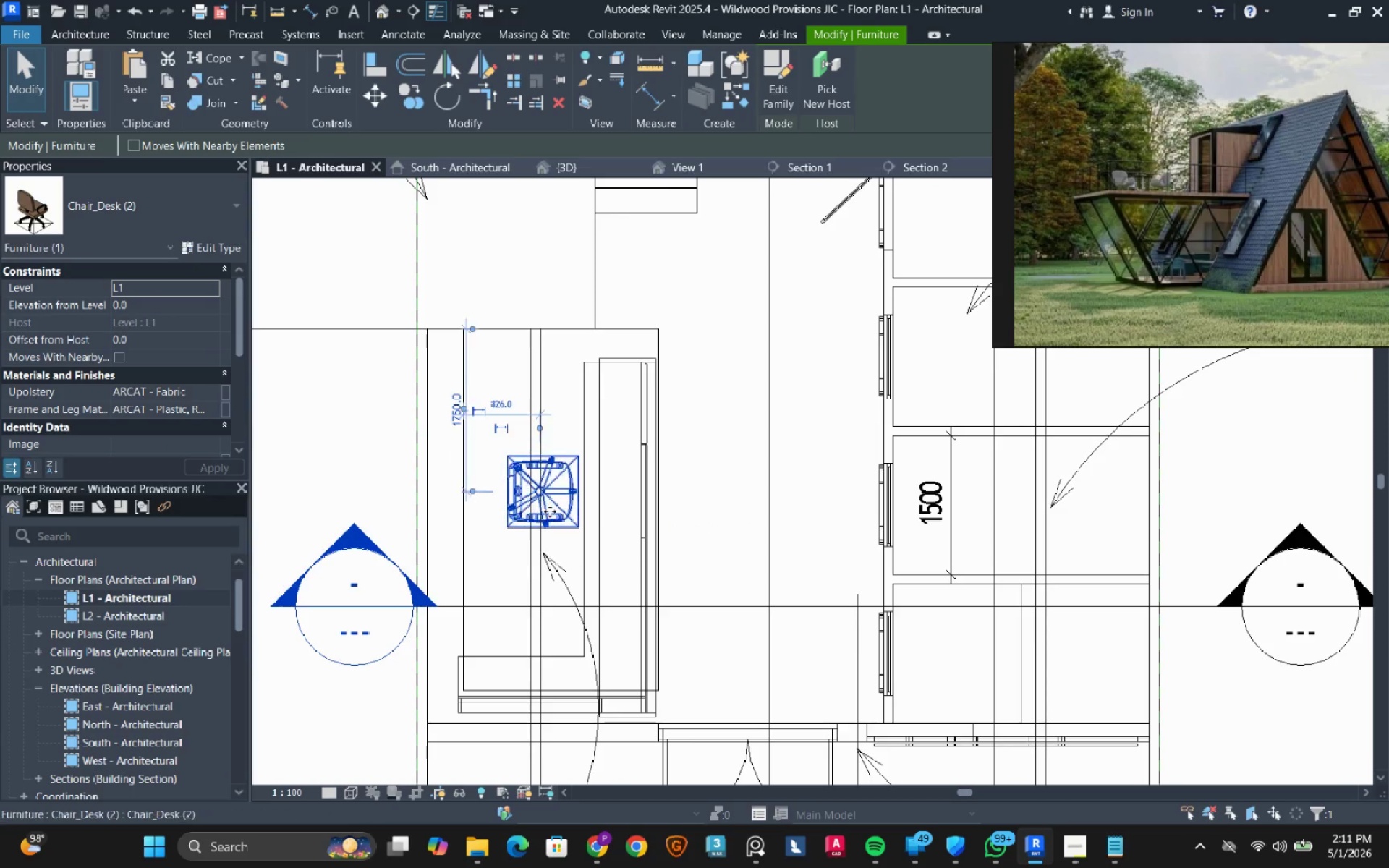 
key(Shift+ArrowUp)
 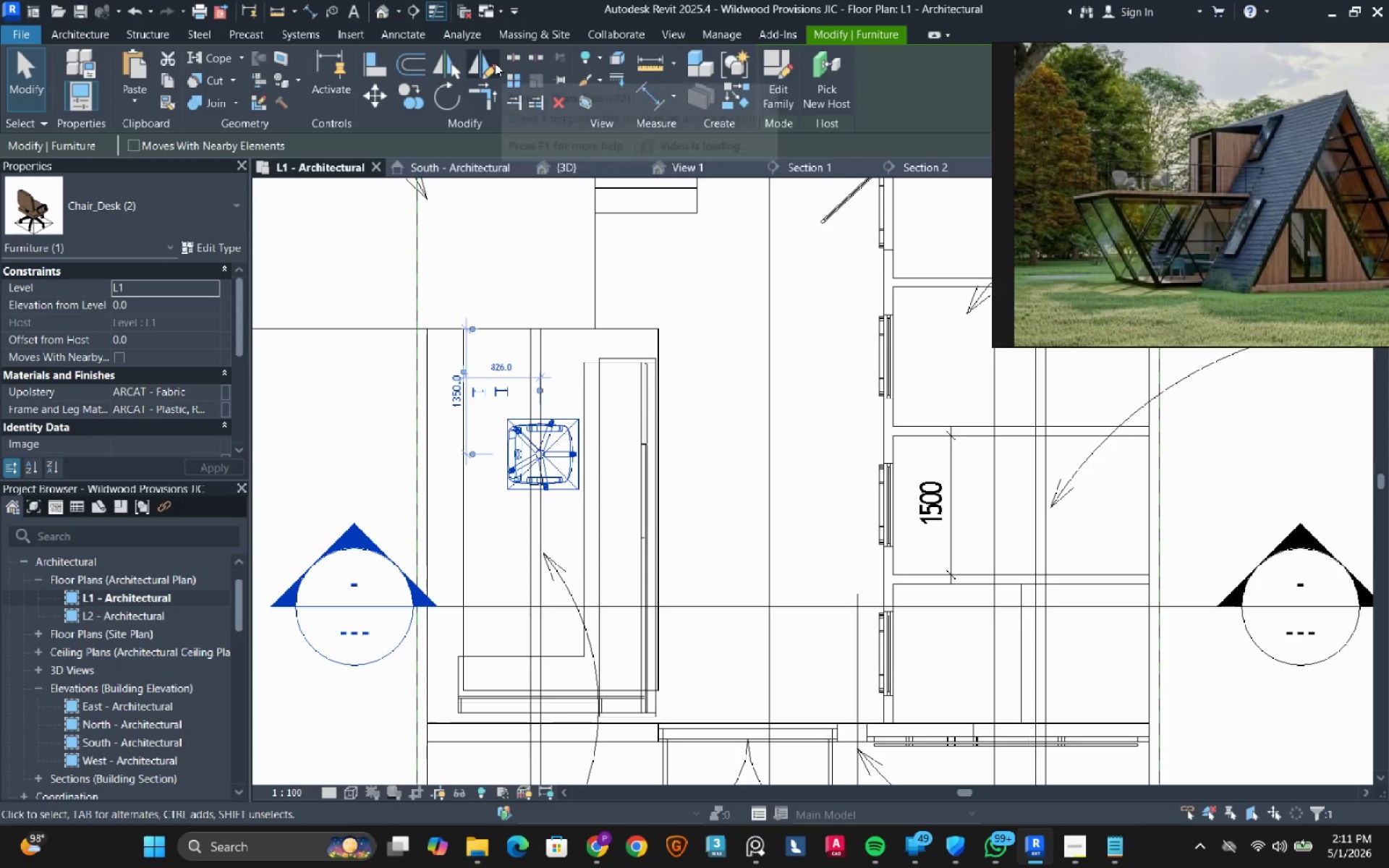 
left_click([491, 64])
 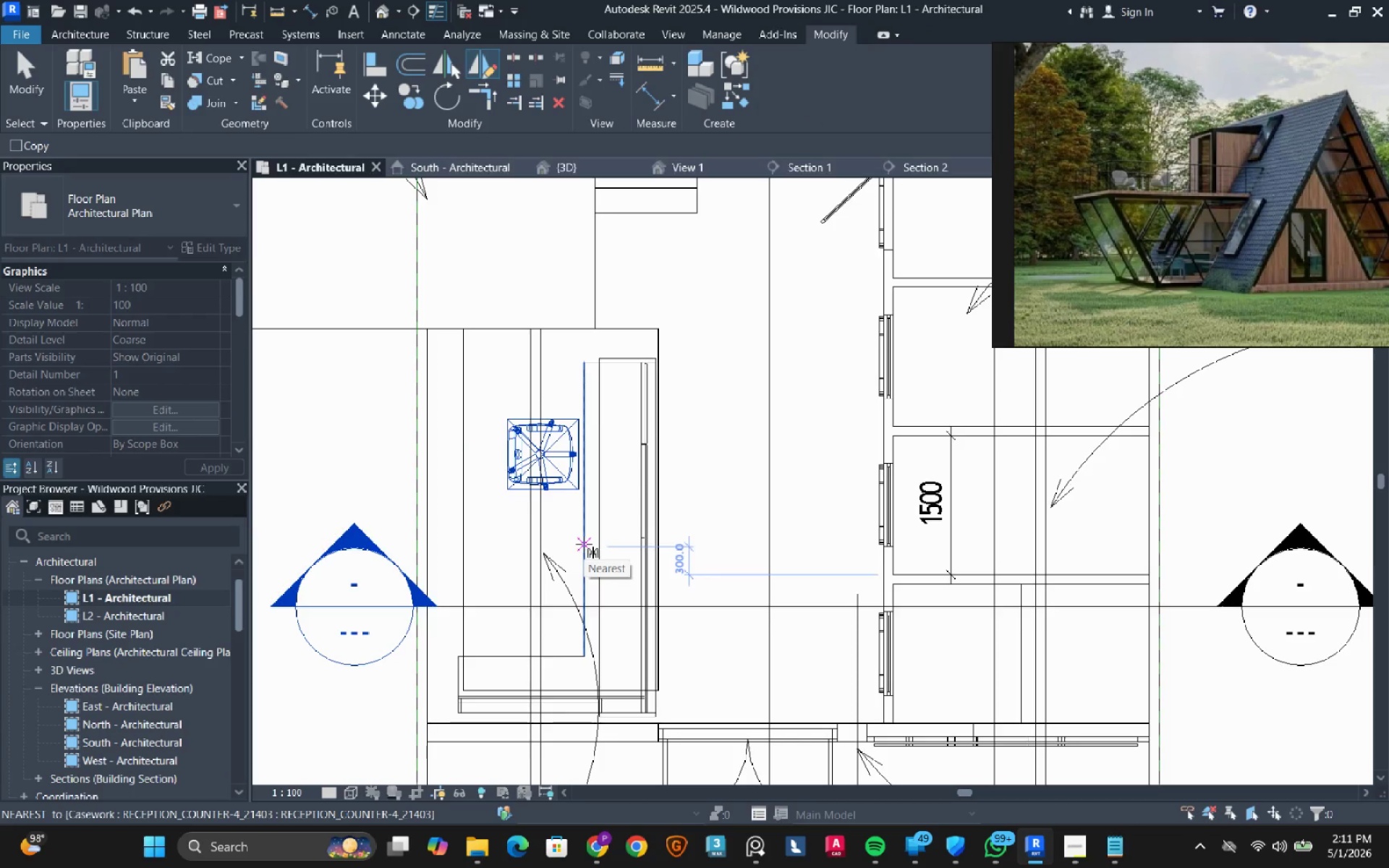 
left_click([597, 532])
 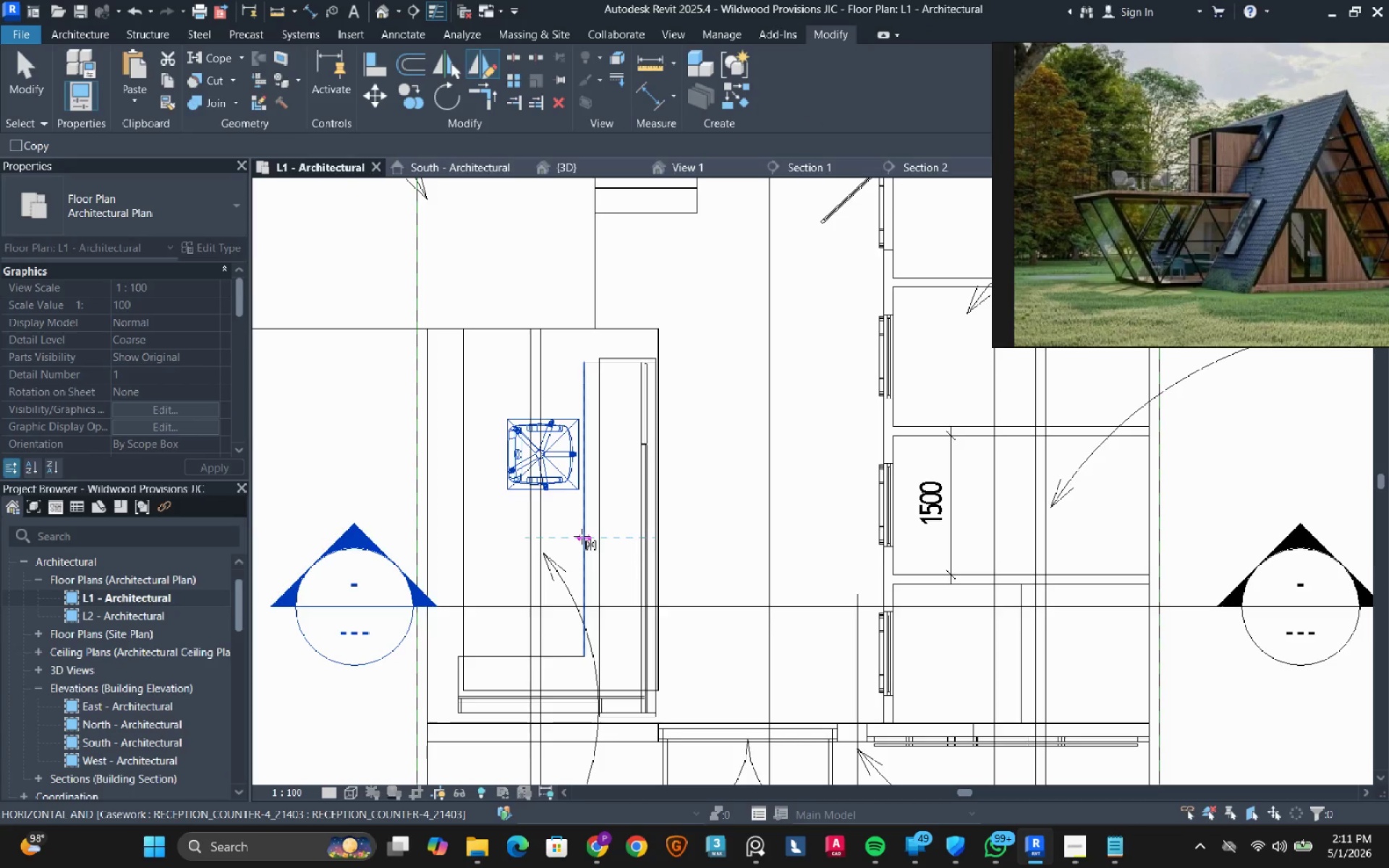 
left_click([582, 536])
 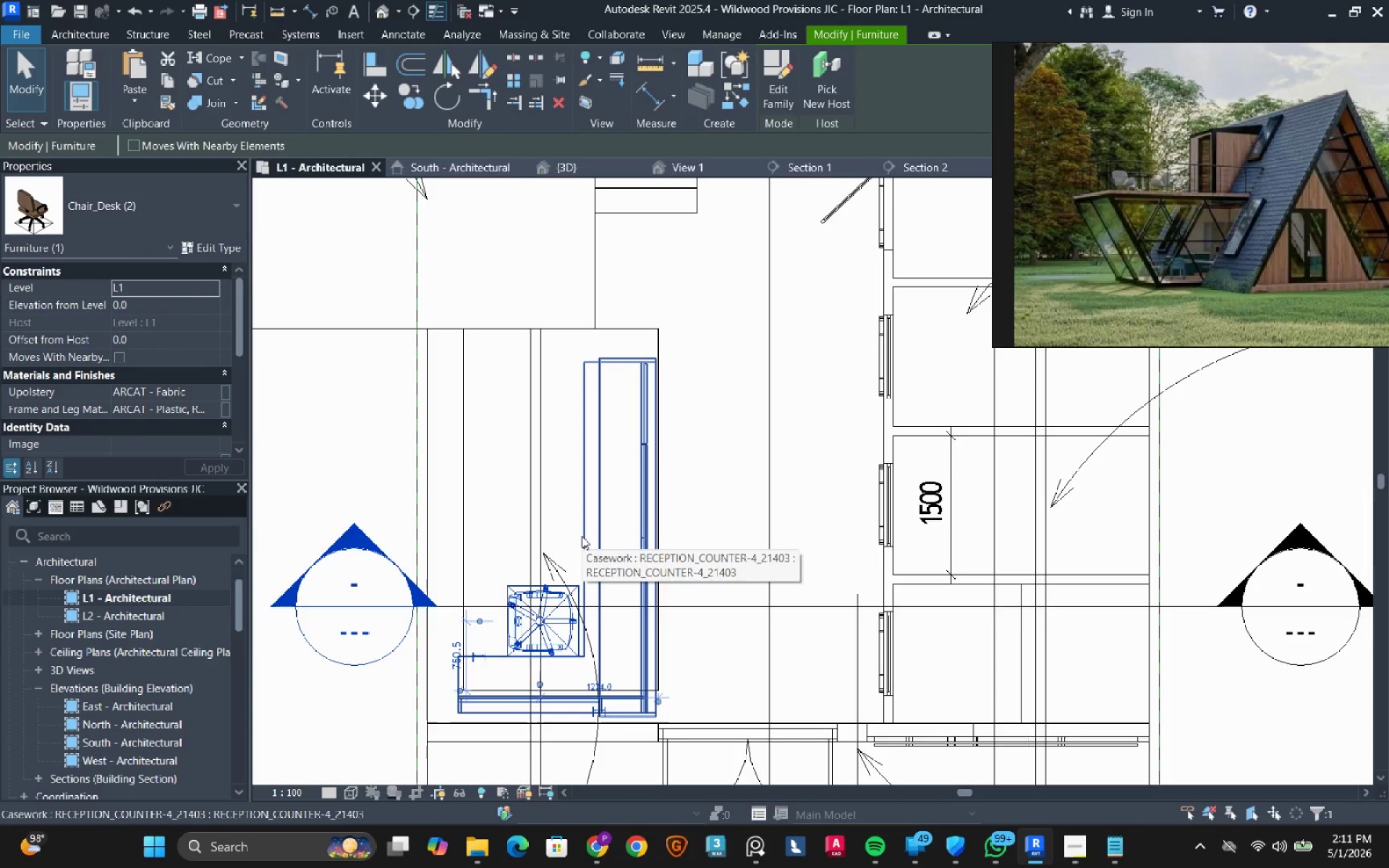 
key(Control+Z)
 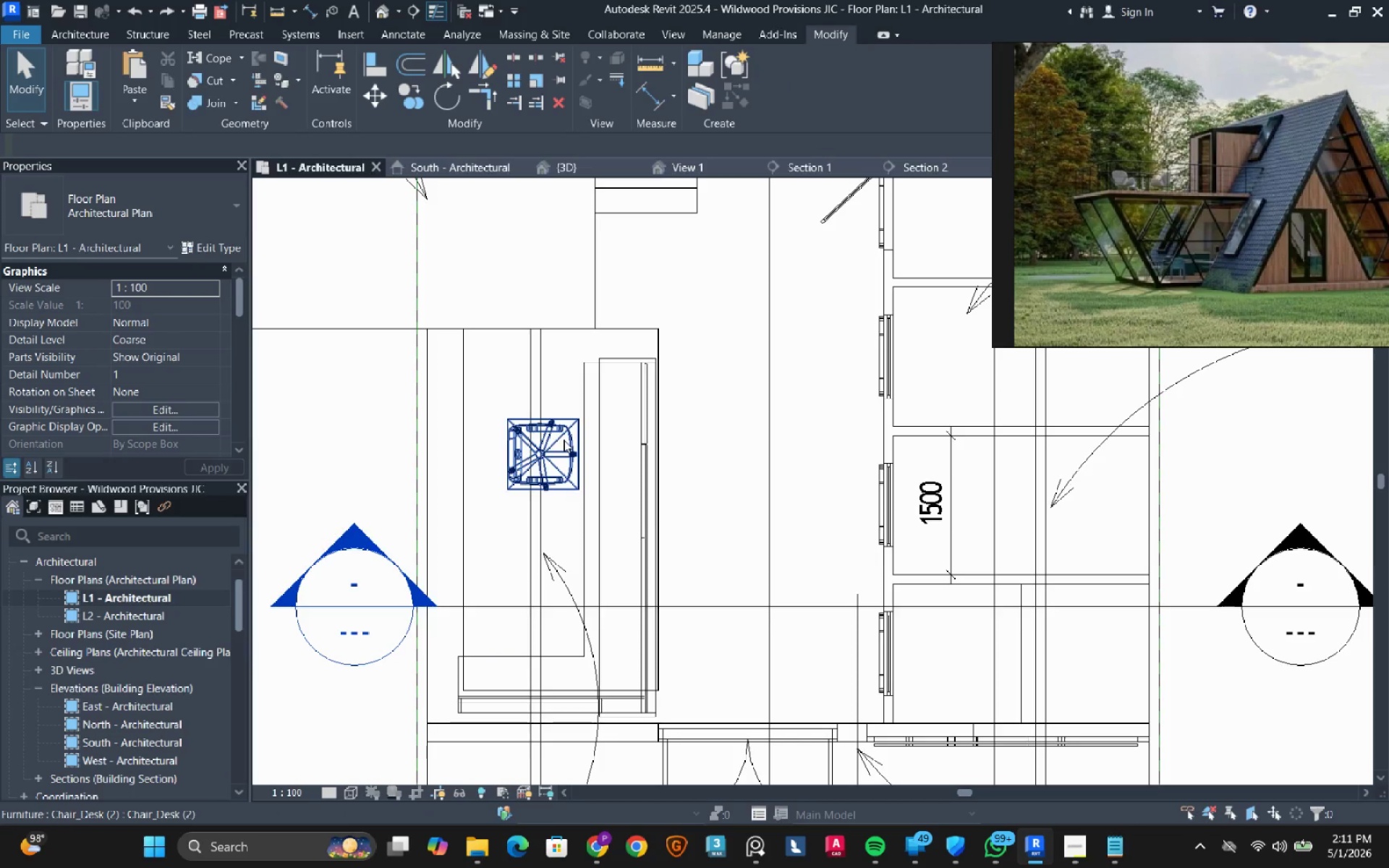 
left_click([564, 440])
 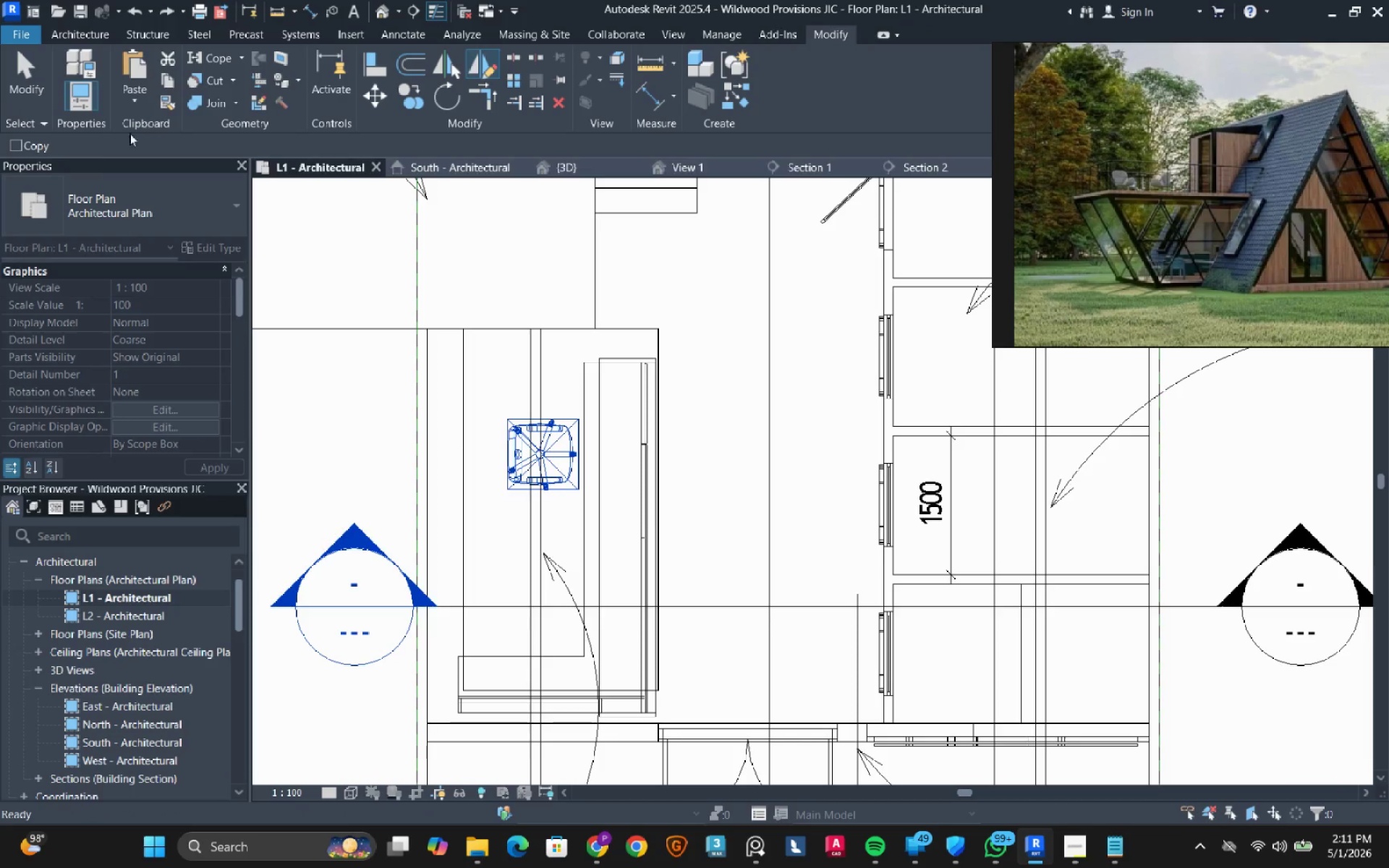 
left_click([45, 148])
 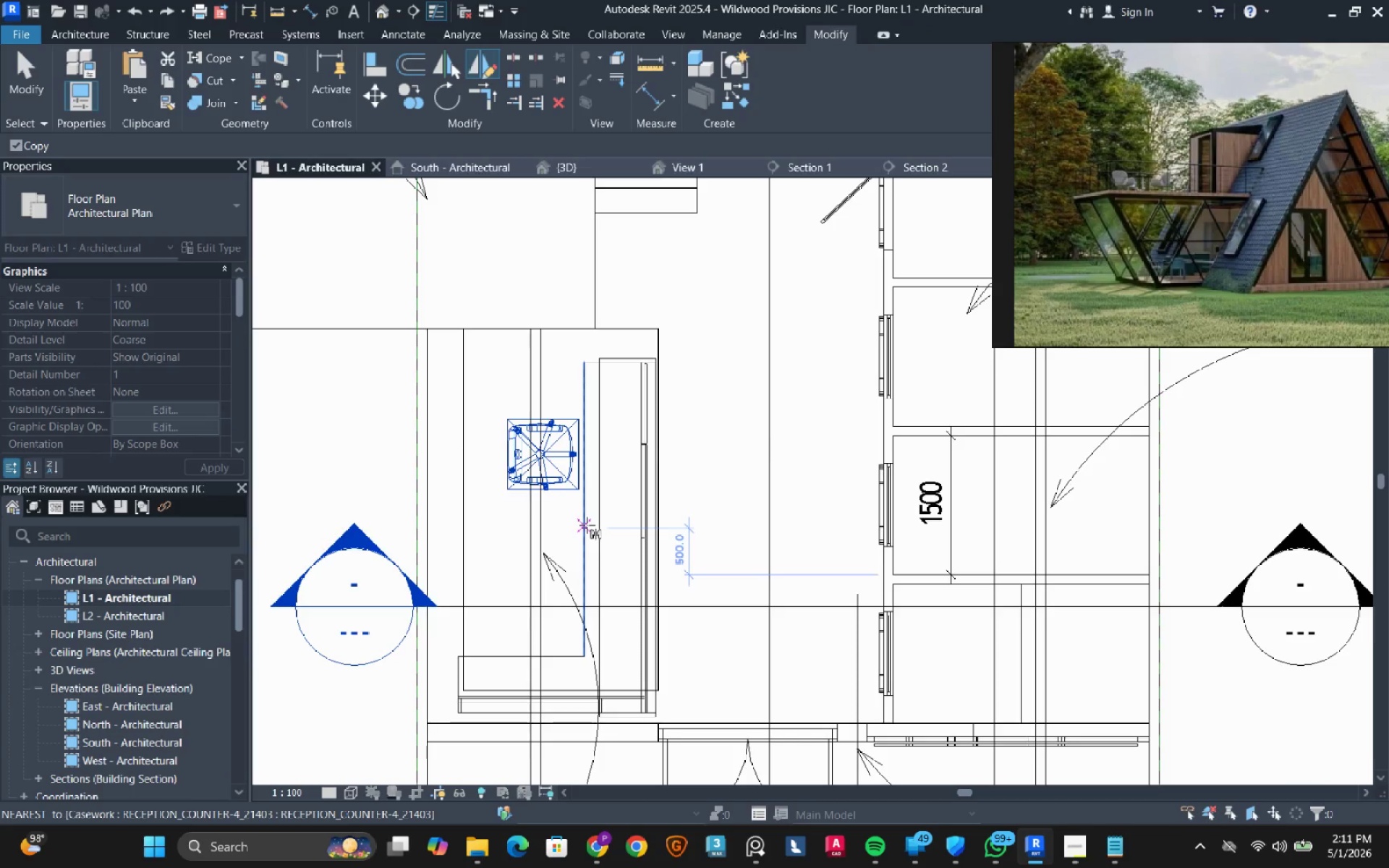 
double_click([565, 523])
 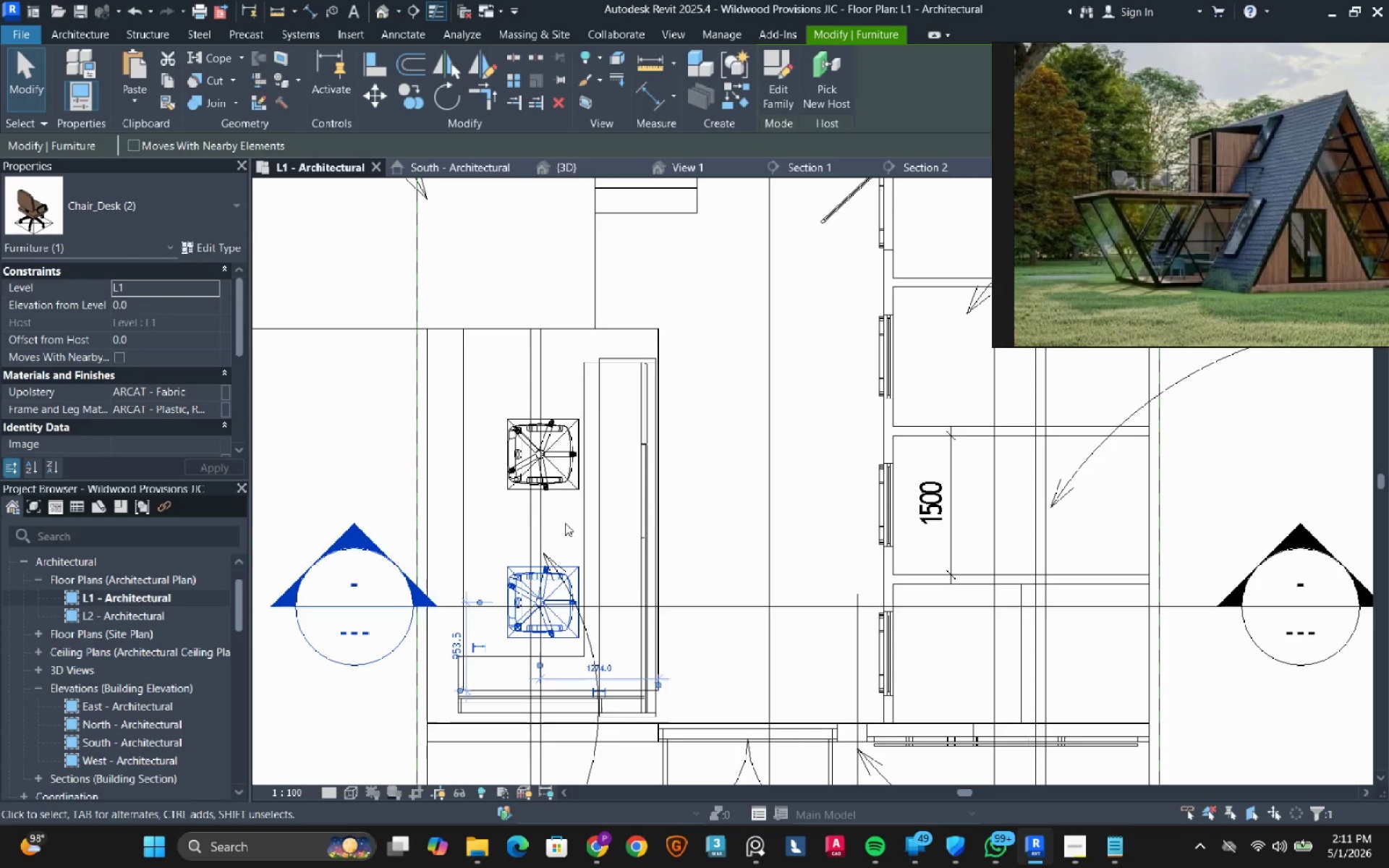 
key(Escape)
 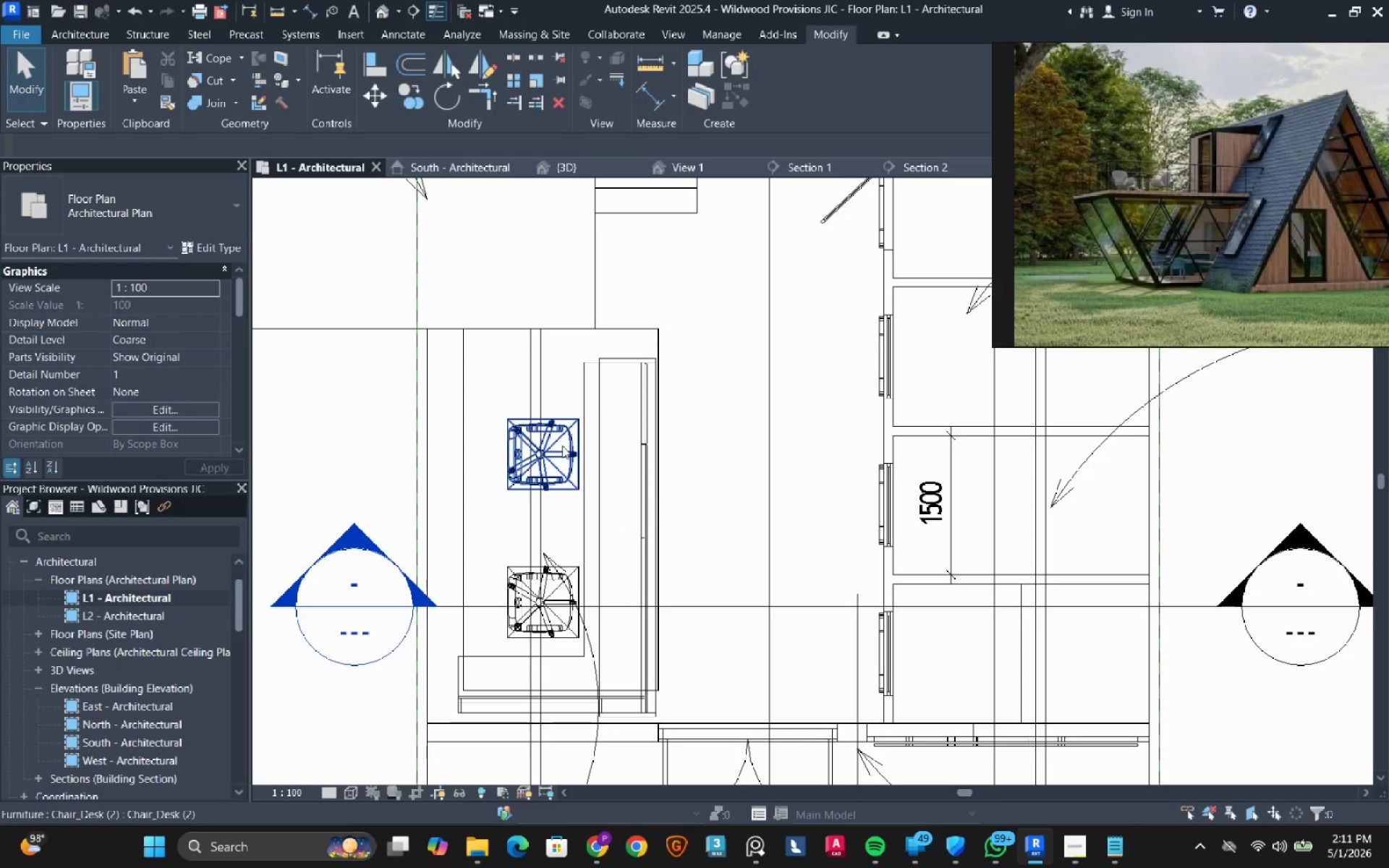 
left_click([562, 446])
 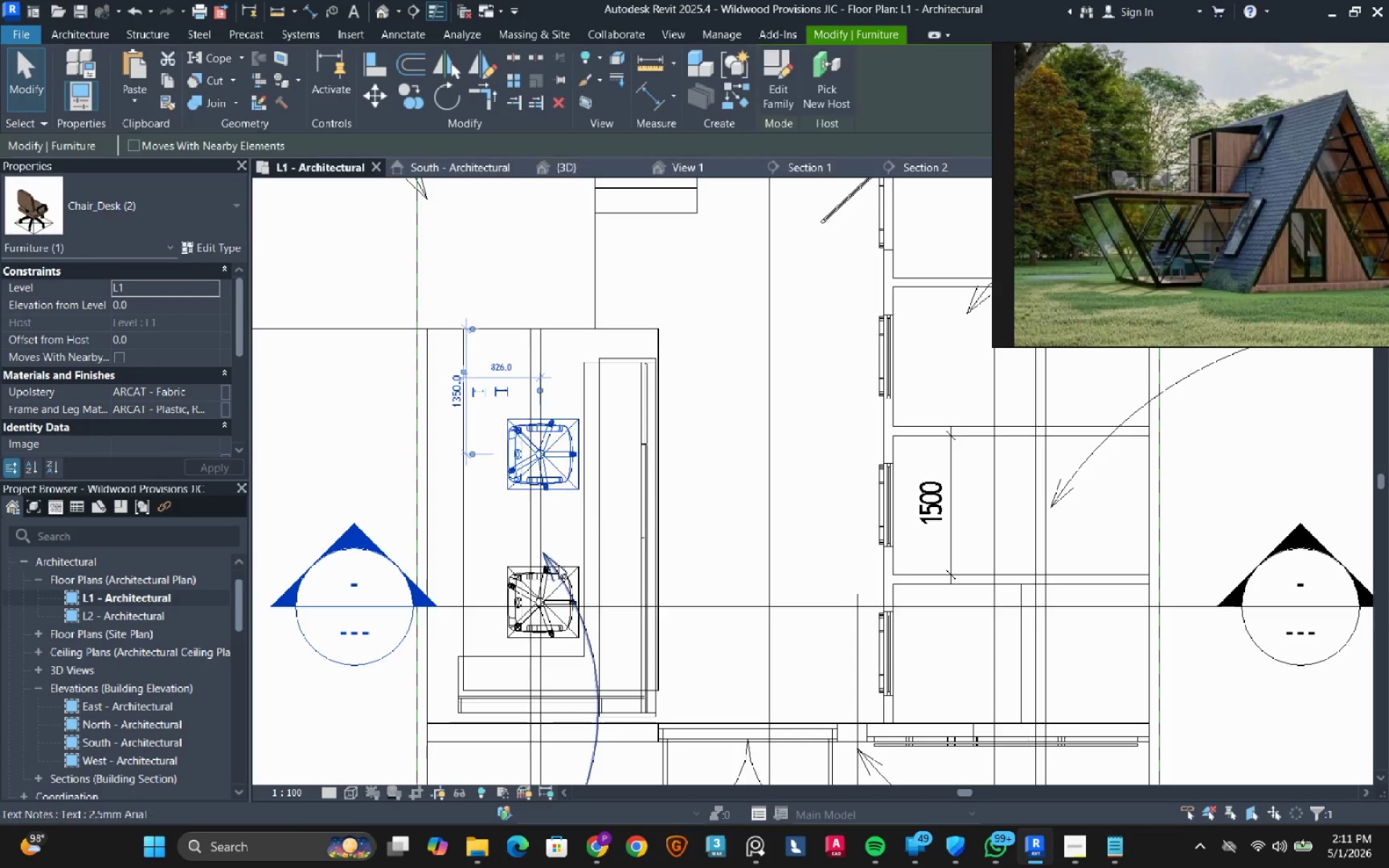 
hold_key(key=ControlLeft, duration=0.55)
left_click([555, 615])
 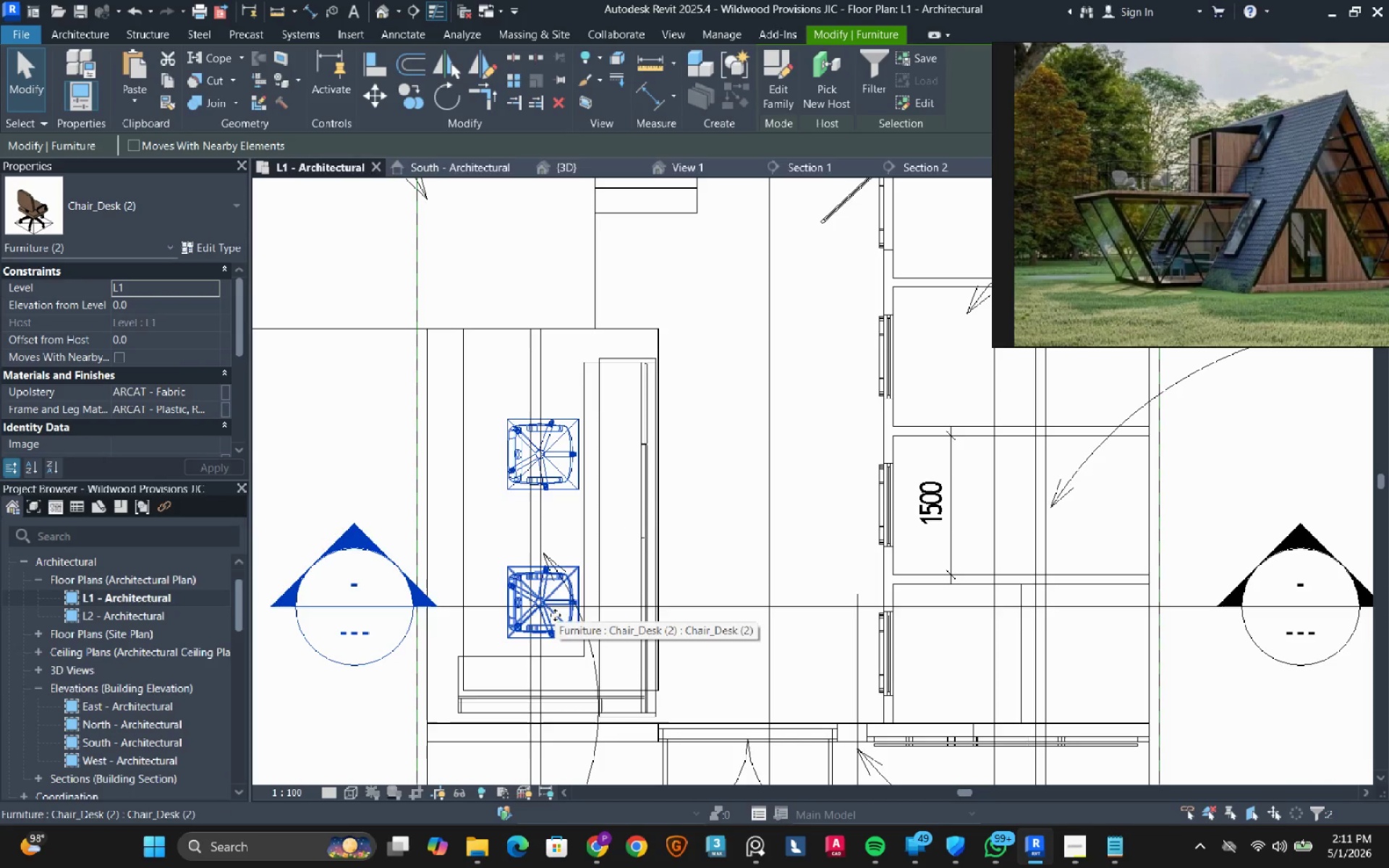 
key(ArrowUp)
 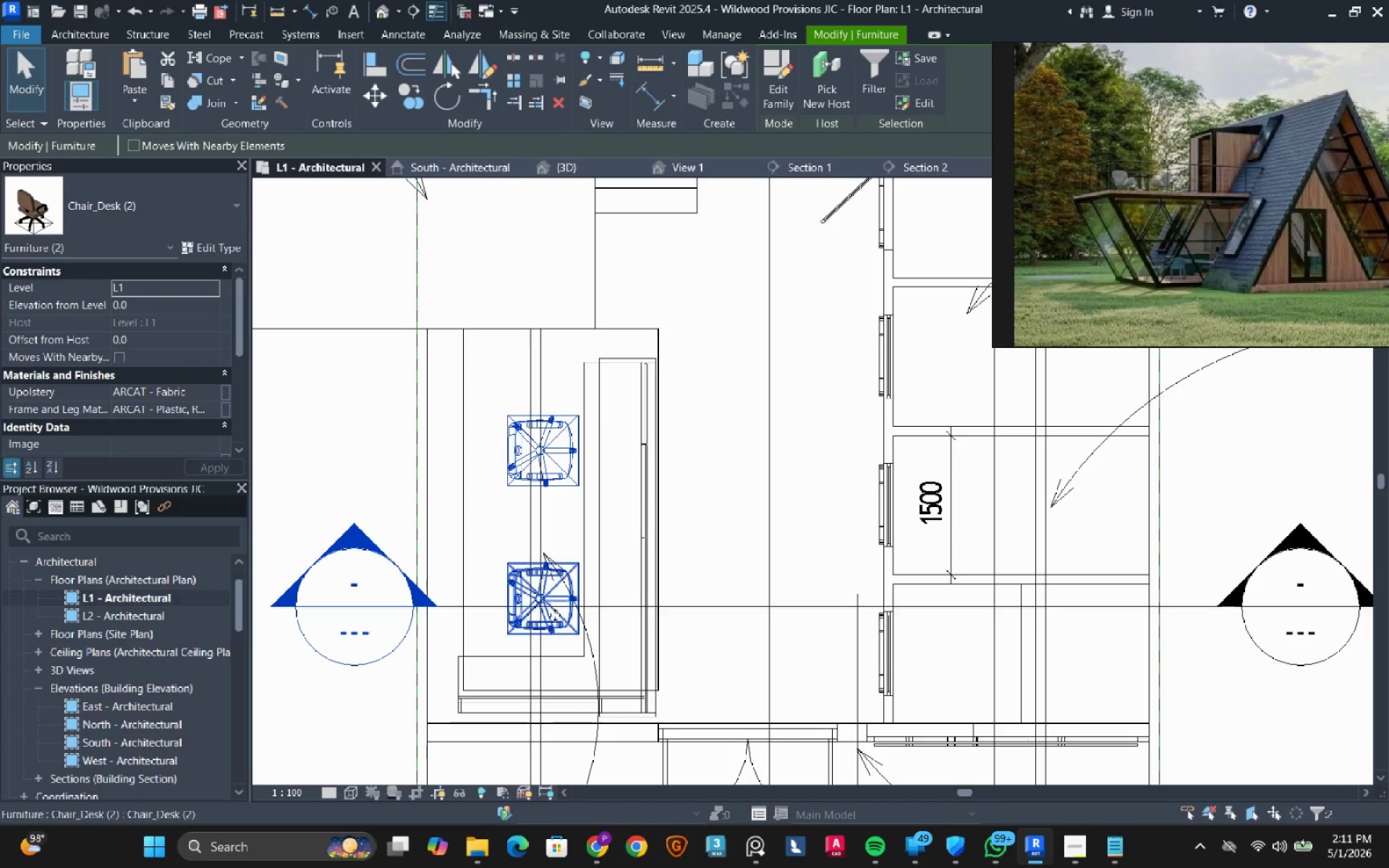 
key(ArrowUp)
 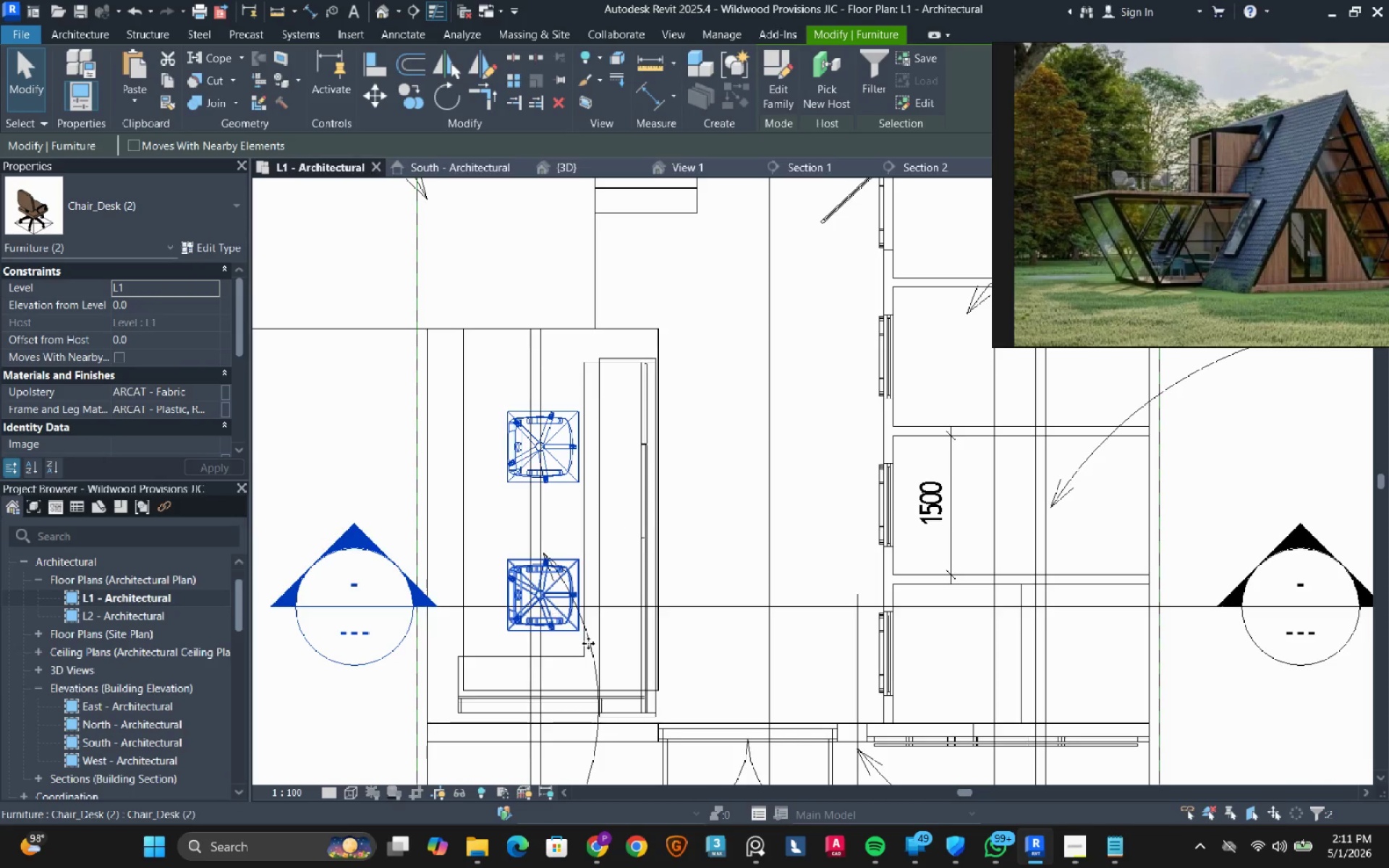 
key(Escape)
 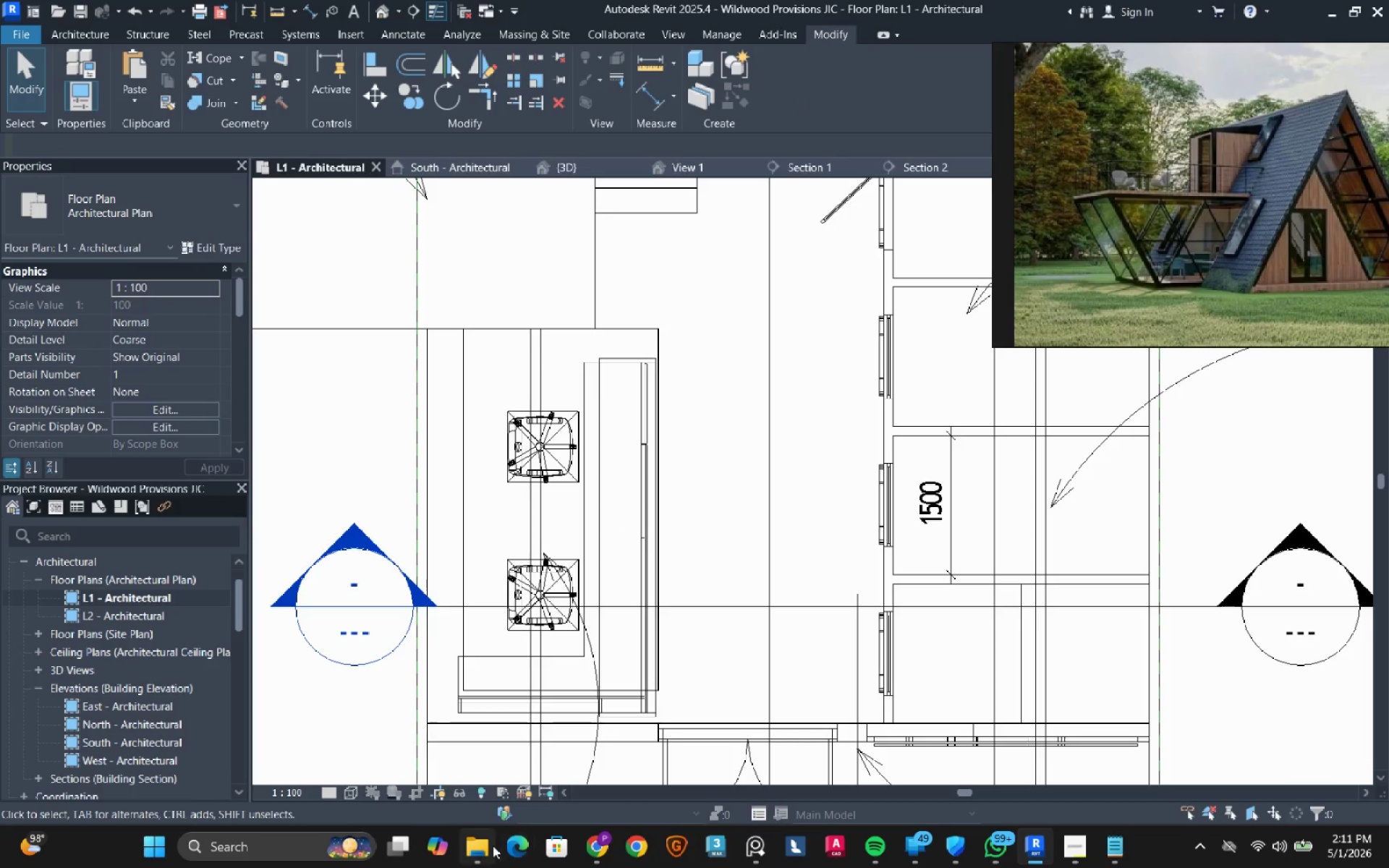 
left_click([493, 846])
 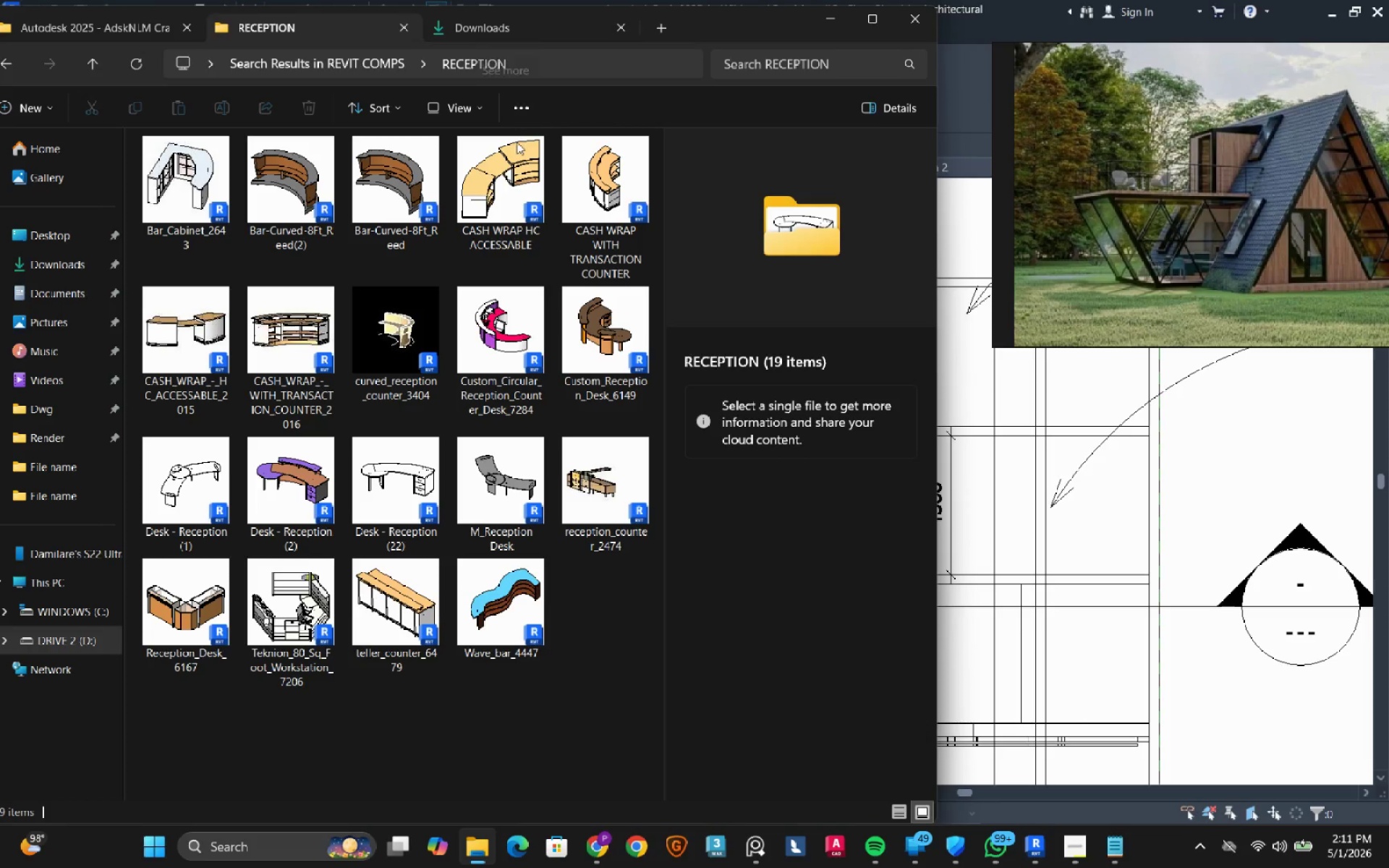 
 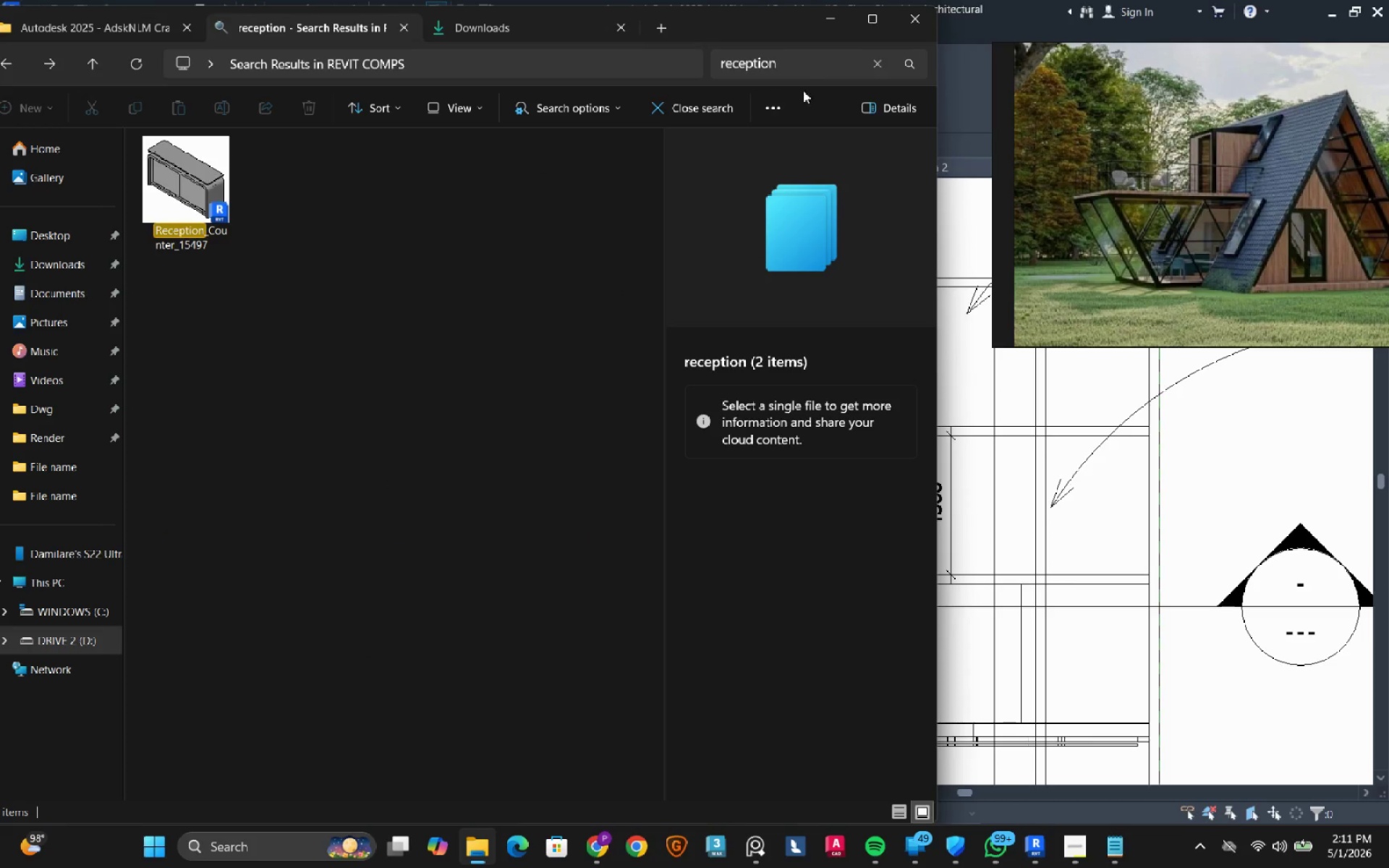 
left_click_drag(start_coordinate=[805, 69], to_coordinate=[652, 52])
 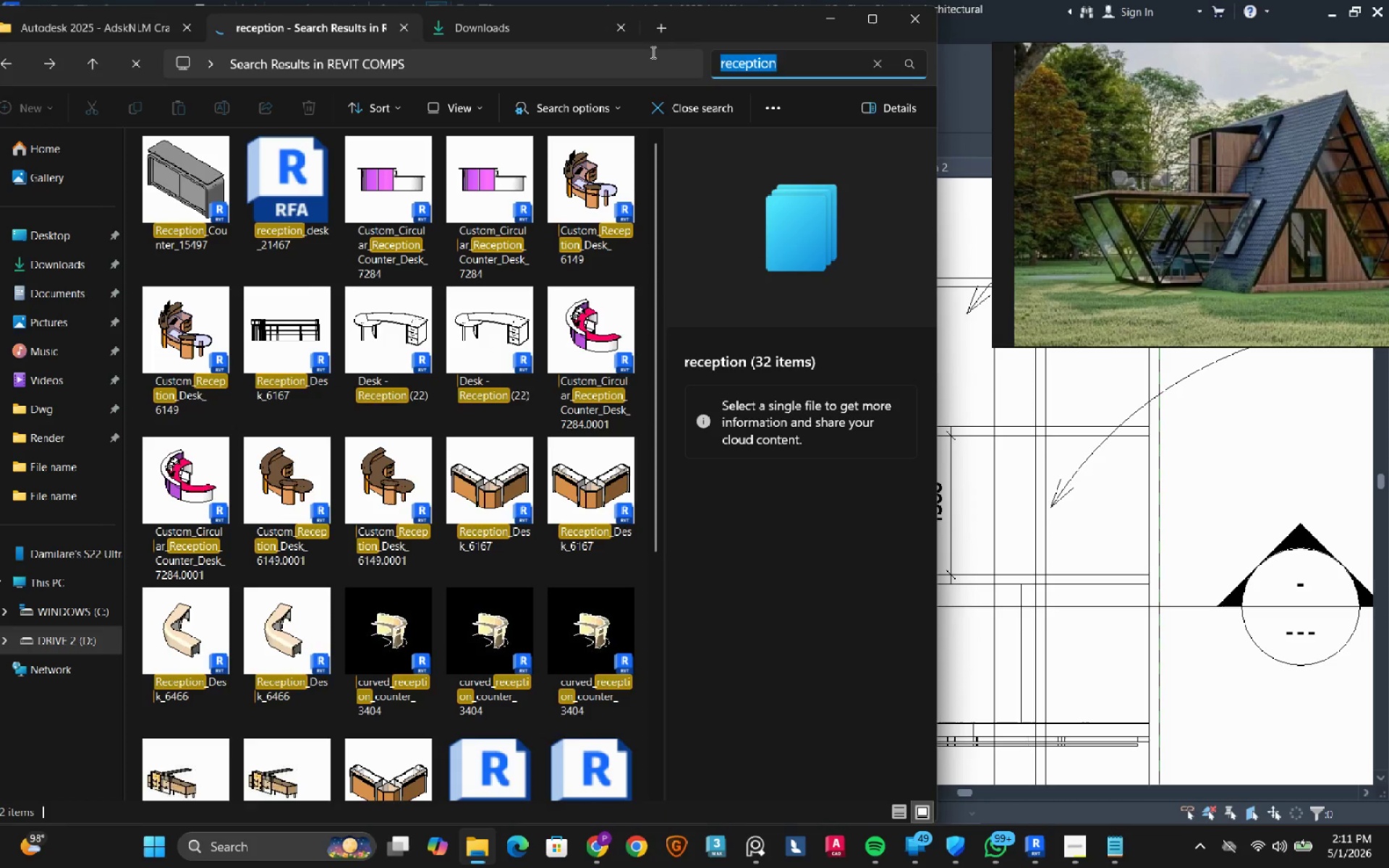 
type(desktop)
 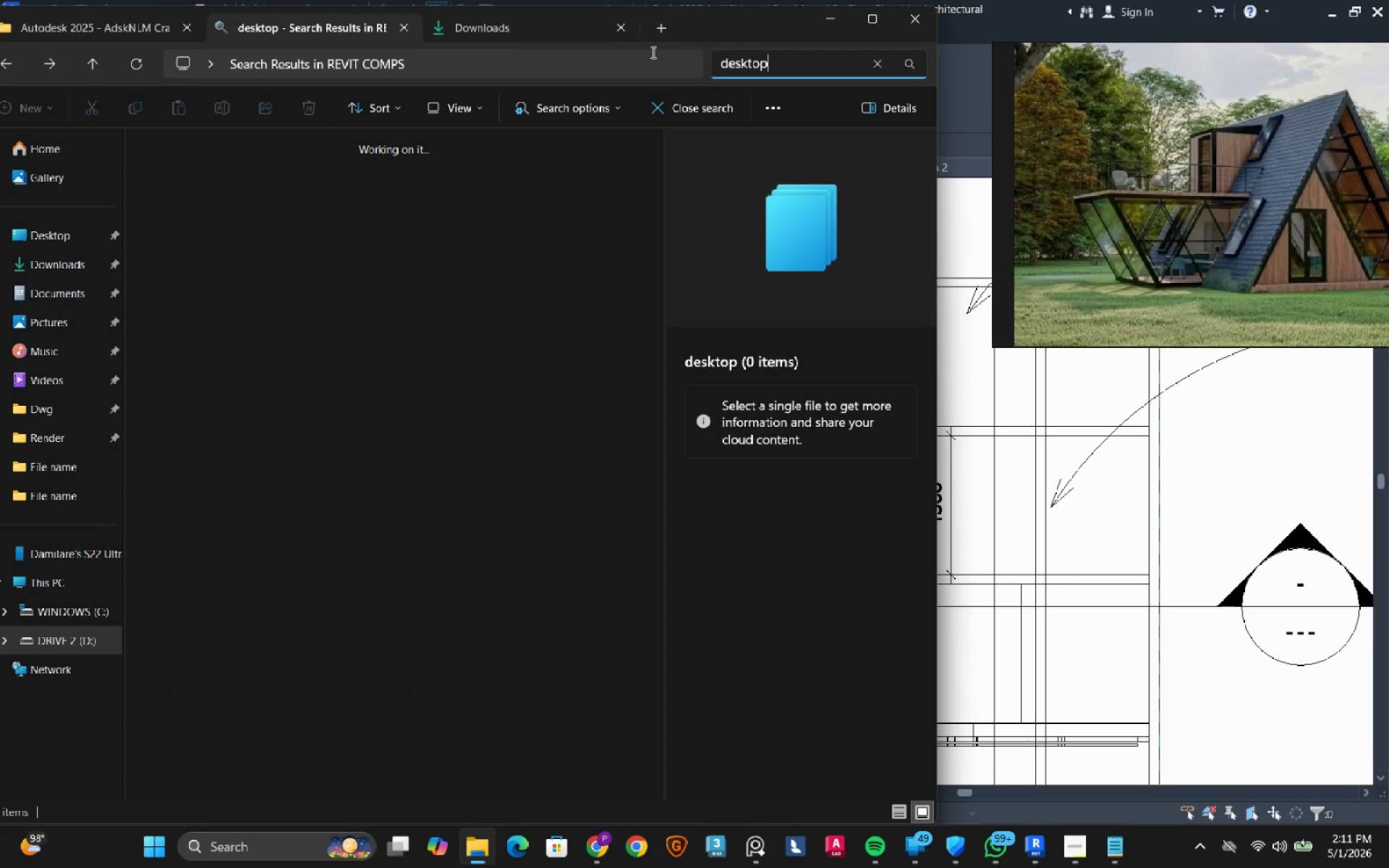 
key(Enter)
 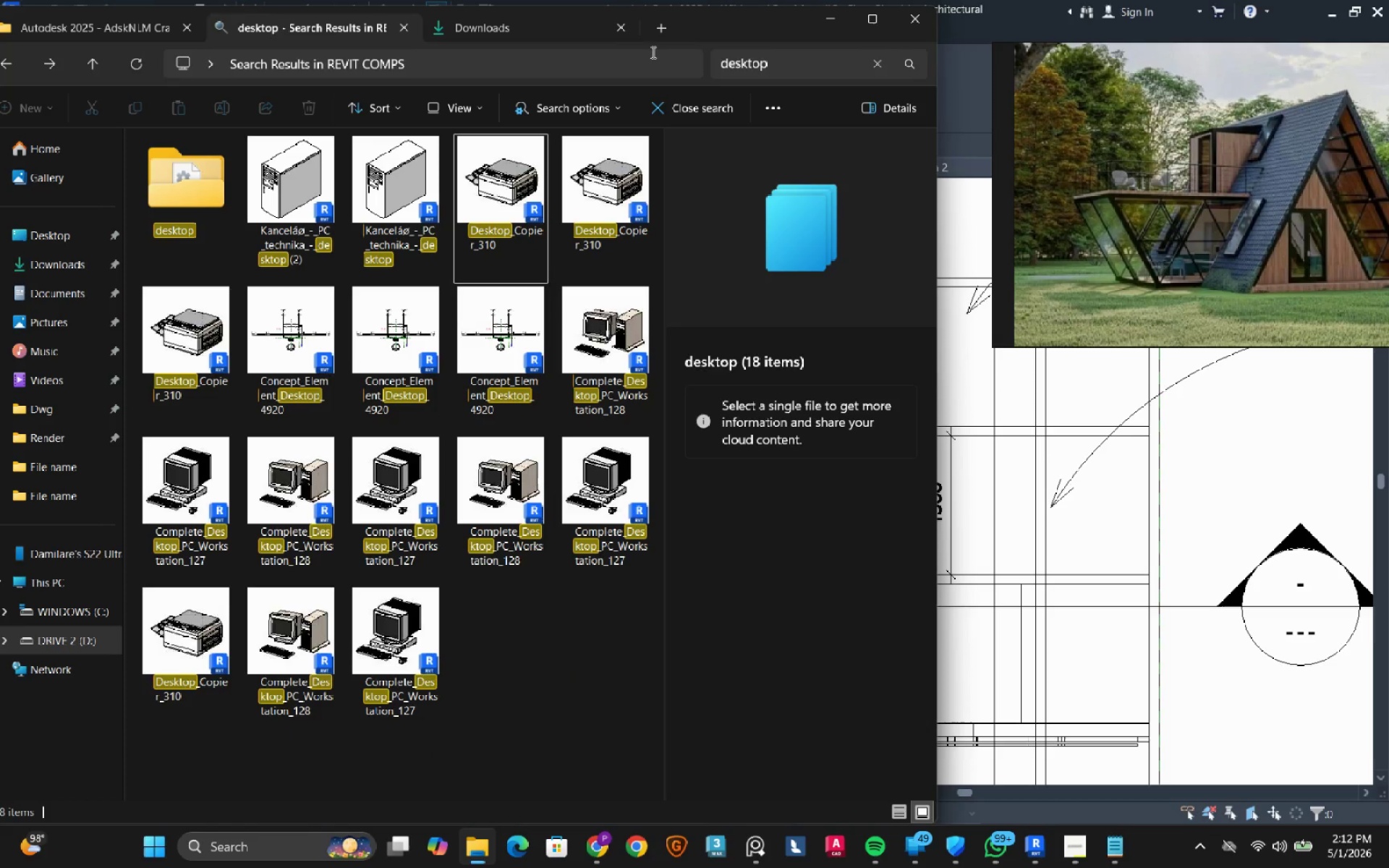 
wait(8.31)
 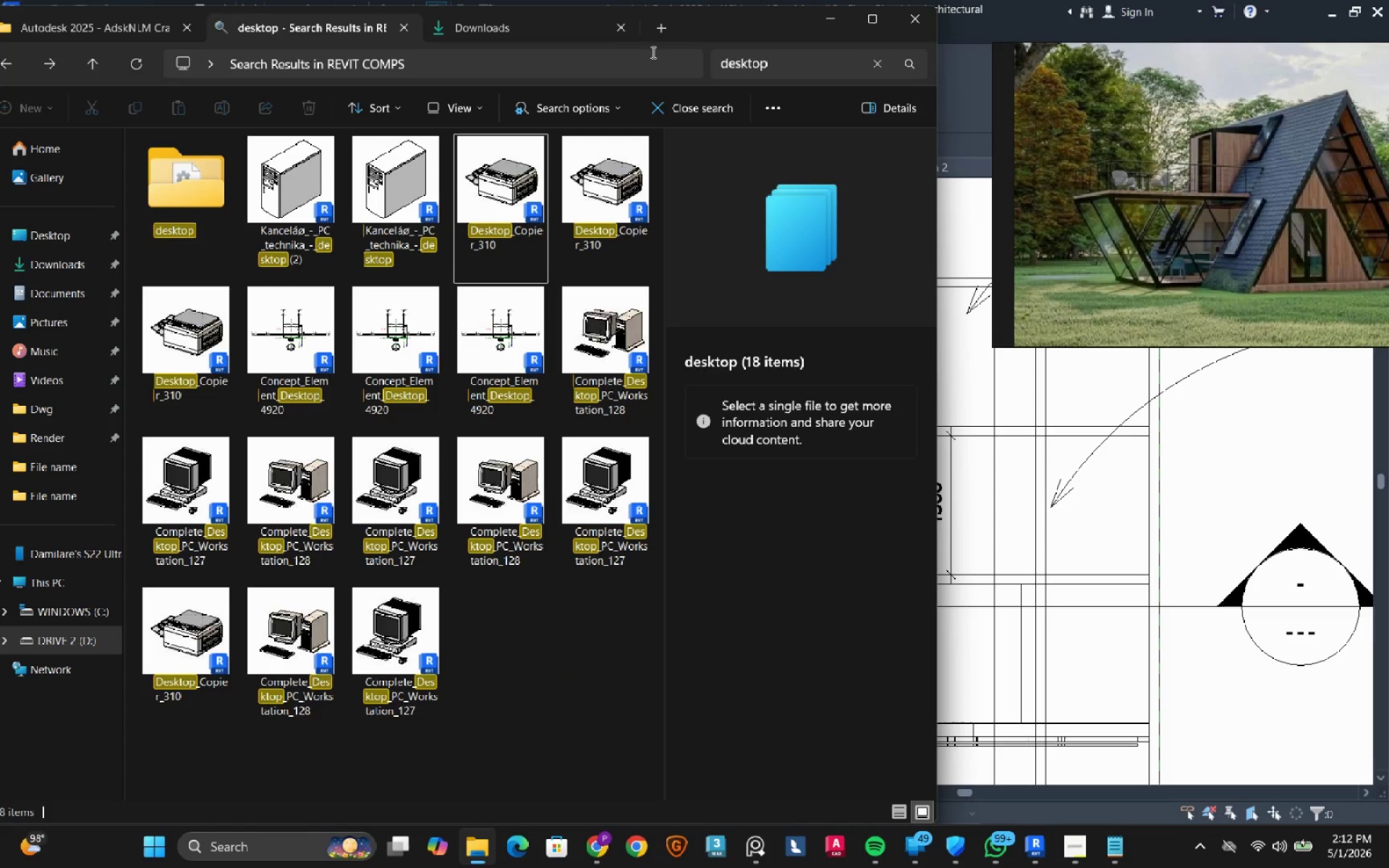 
double_click([187, 185])
 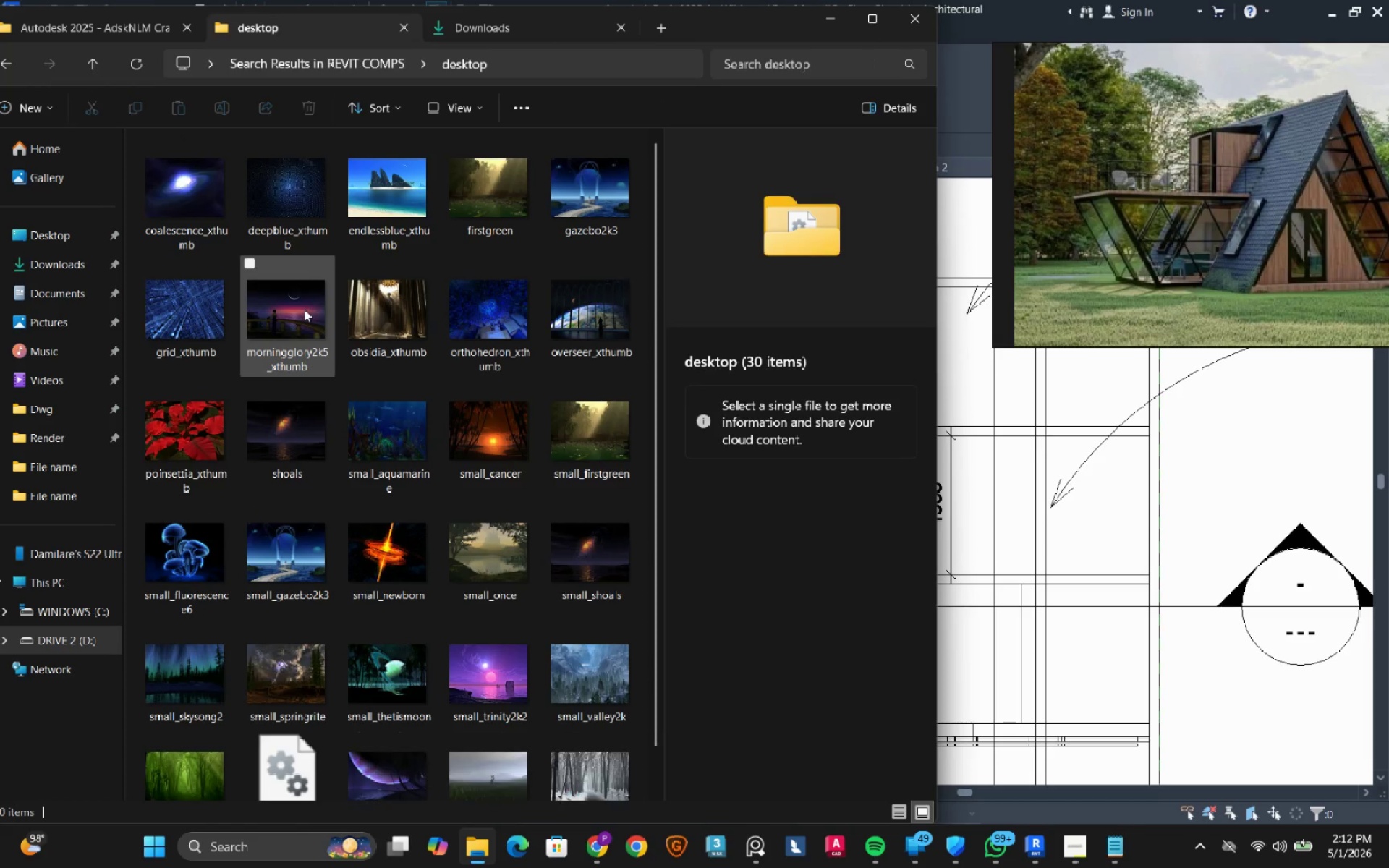 
 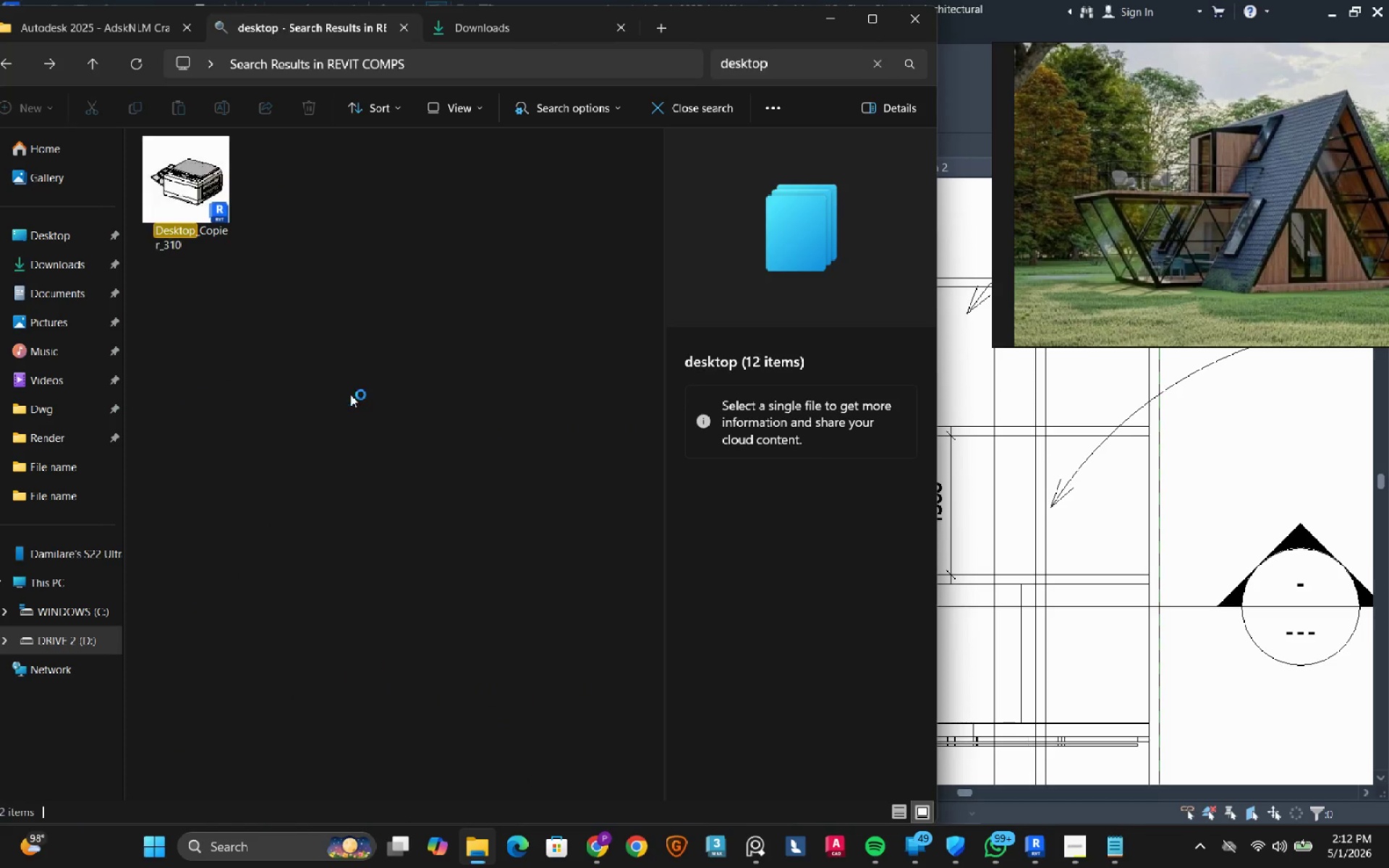 
mouse_move([365, 426])
 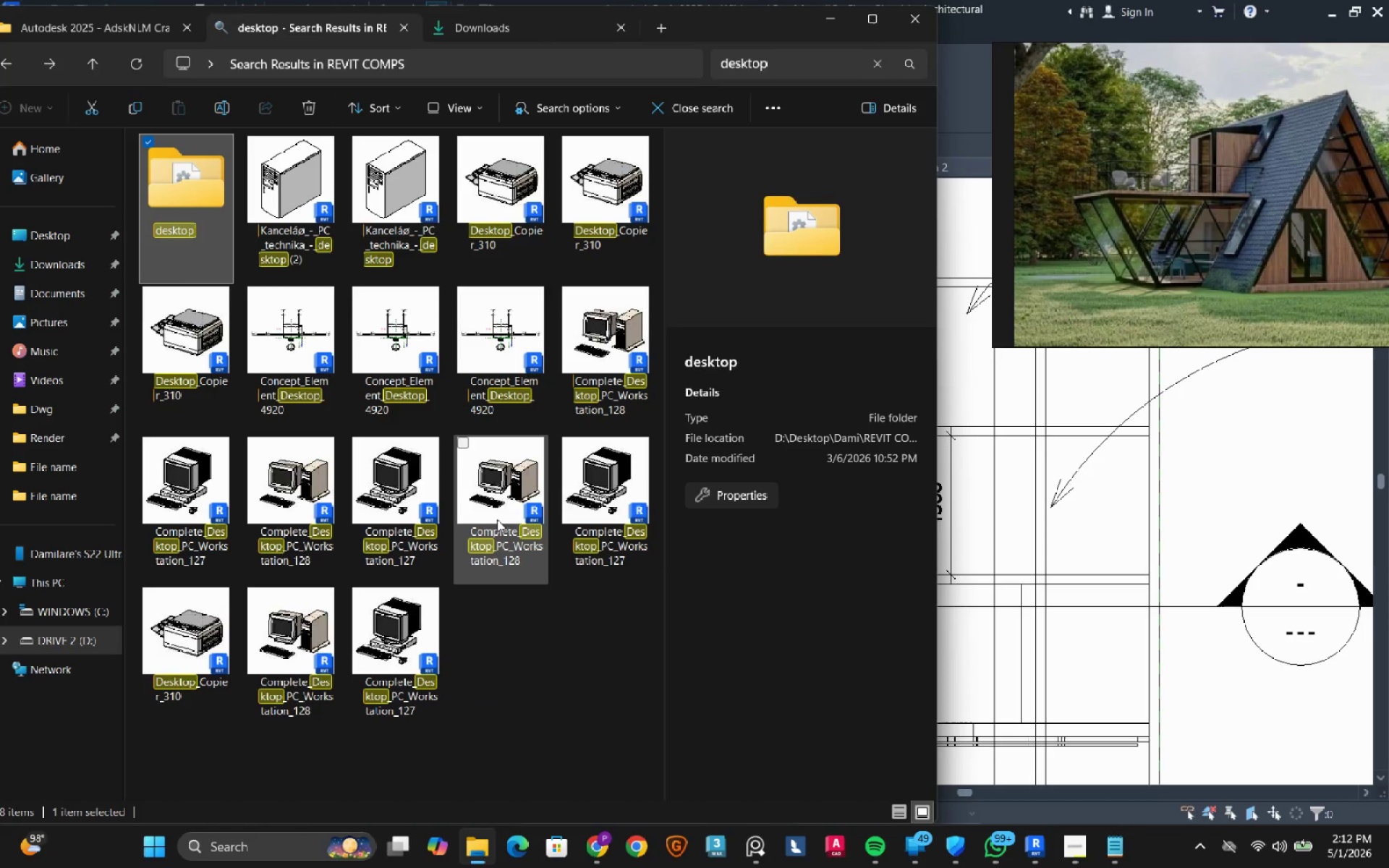 
left_click([524, 498])
 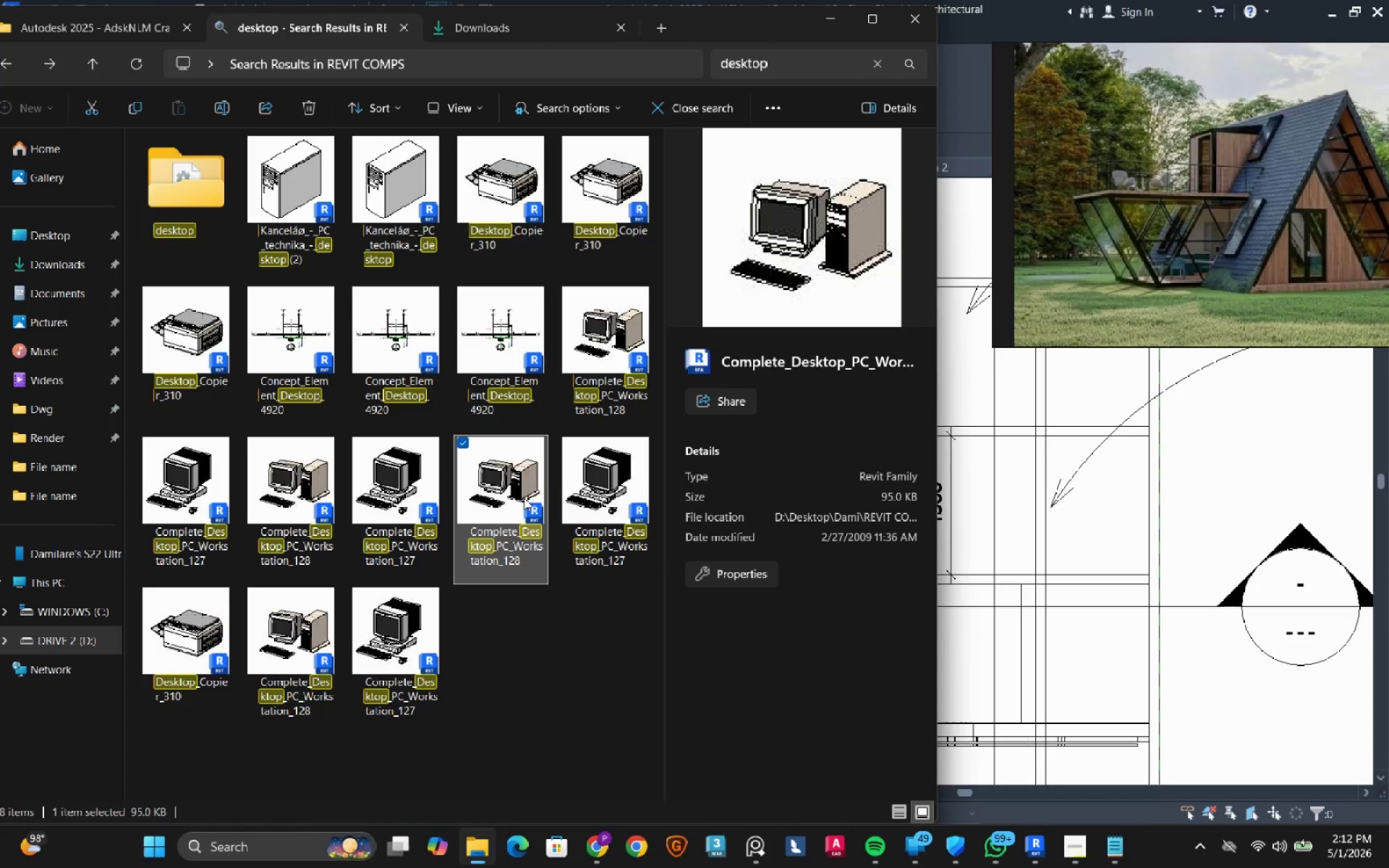 
mouse_move([508, 480])
 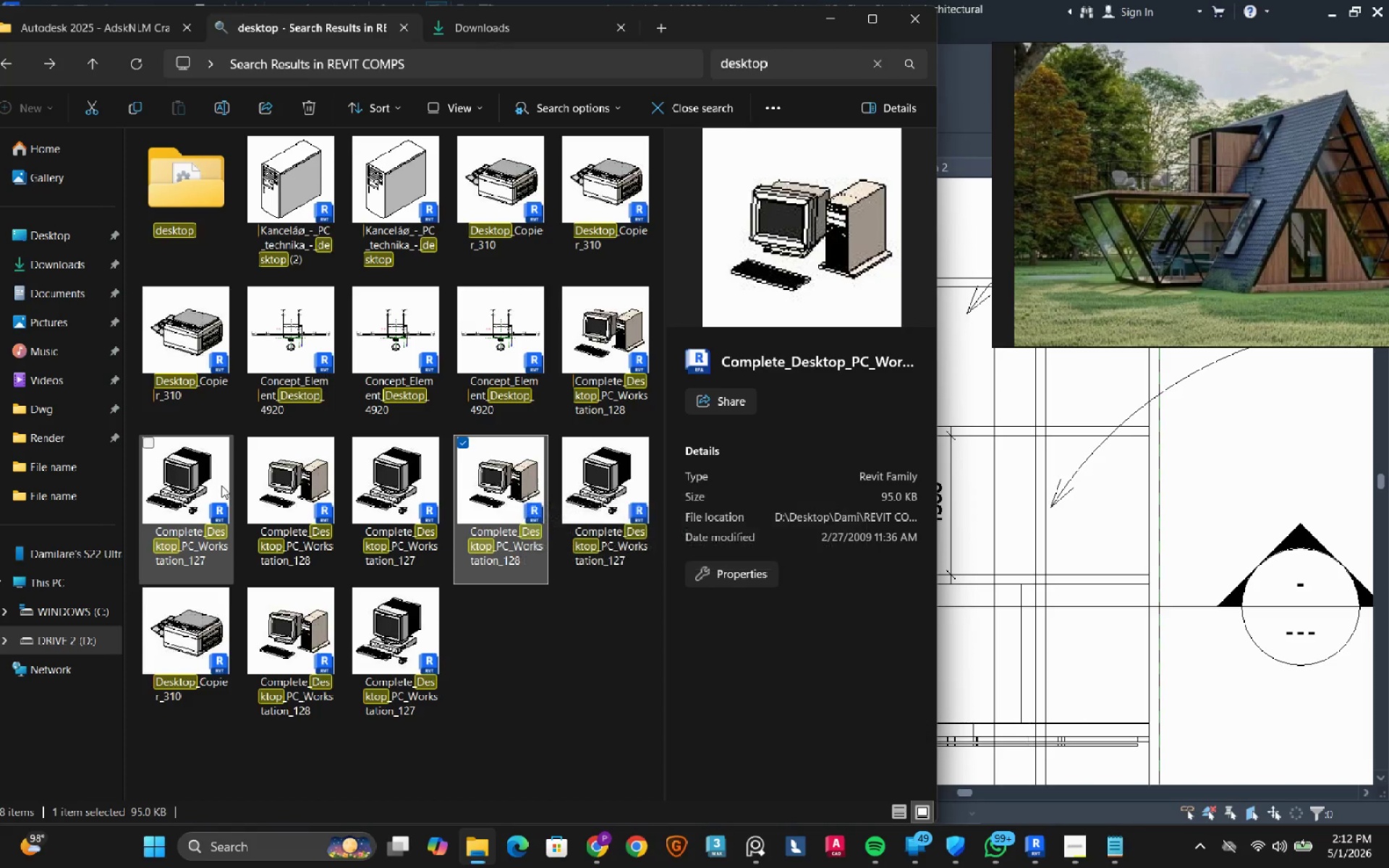 
left_click([221, 485])
 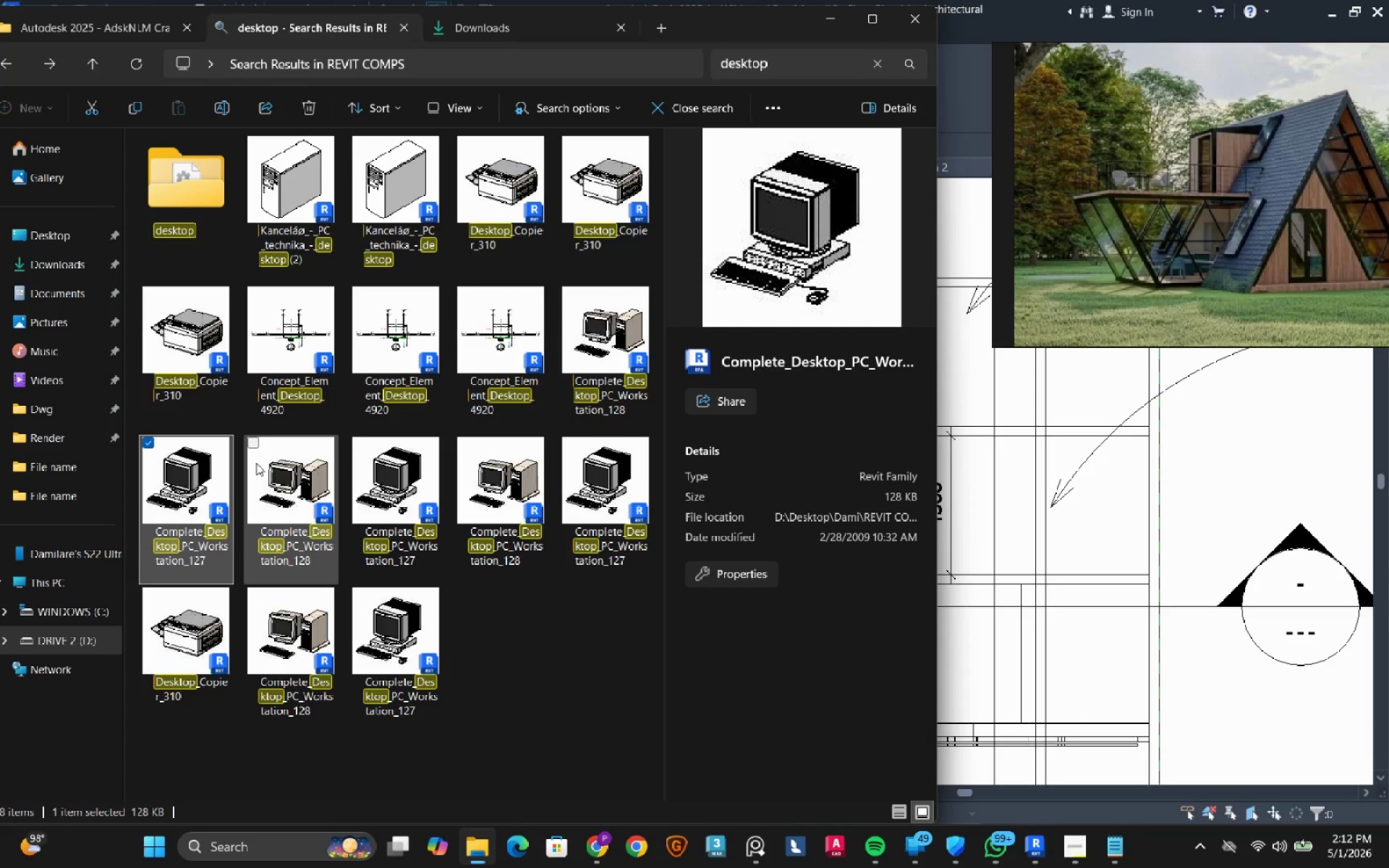 
left_click([256, 463])
 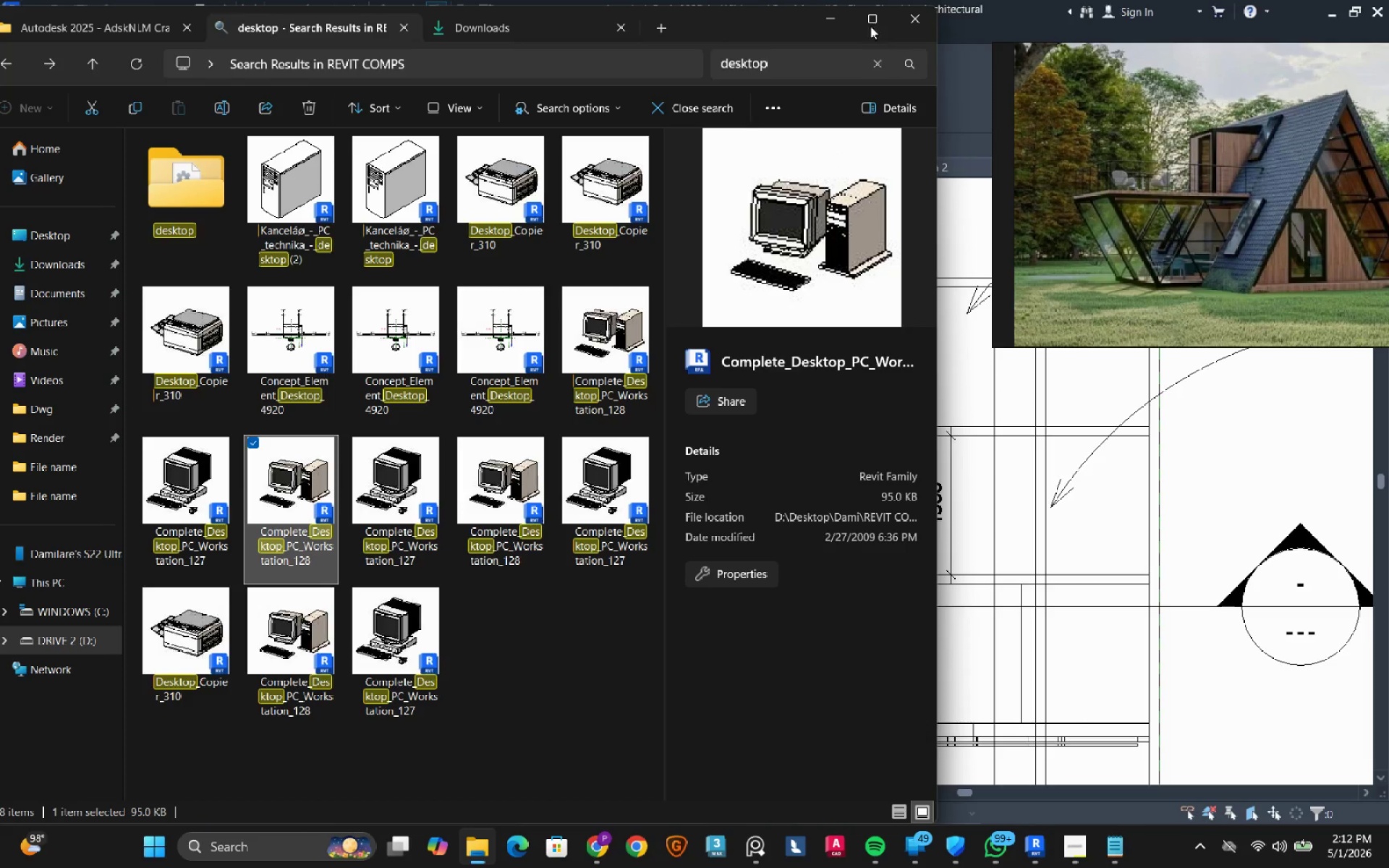 
left_click_drag(start_coordinate=[801, 63], to_coordinate=[696, 54])
 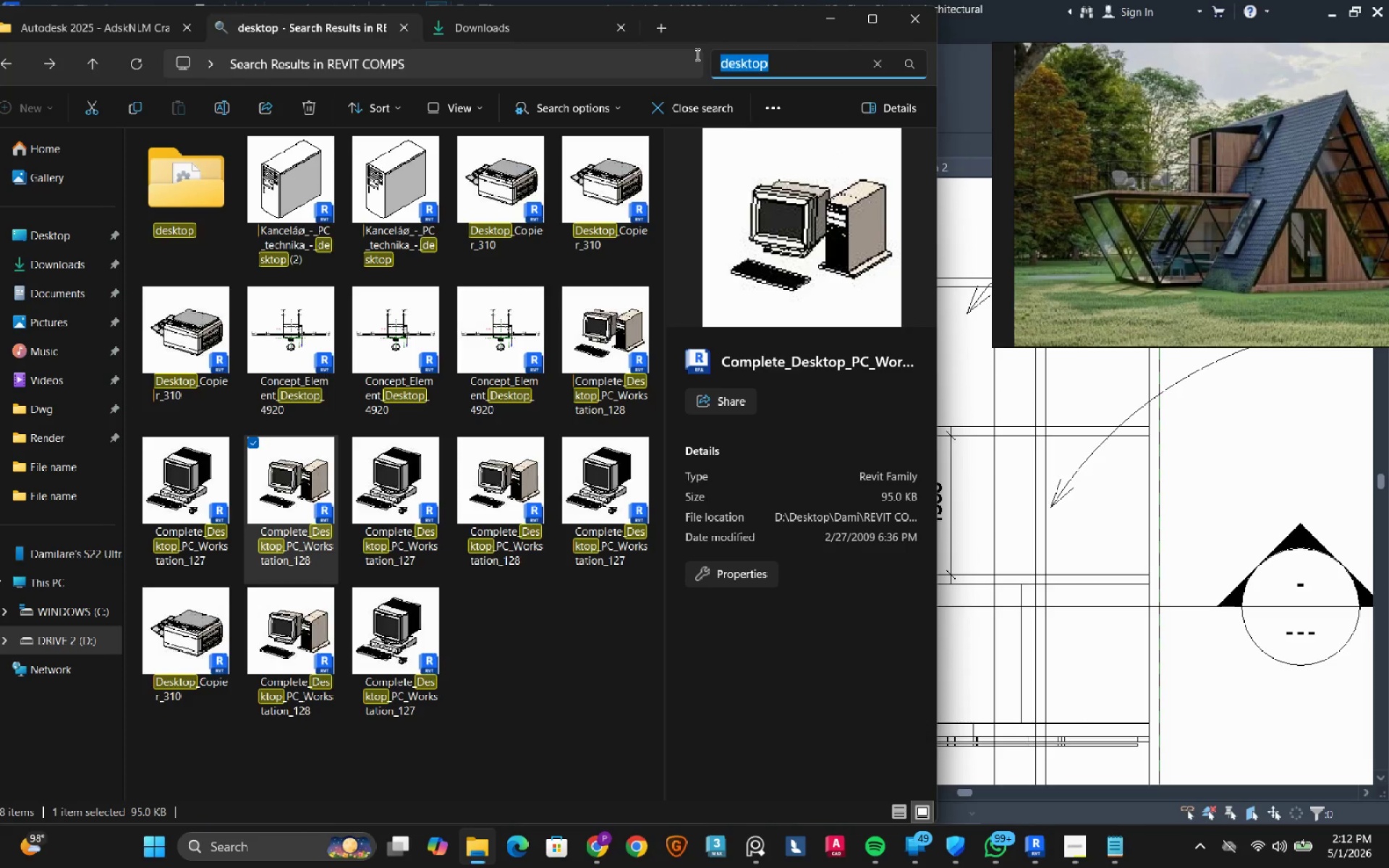 
type(computr)
 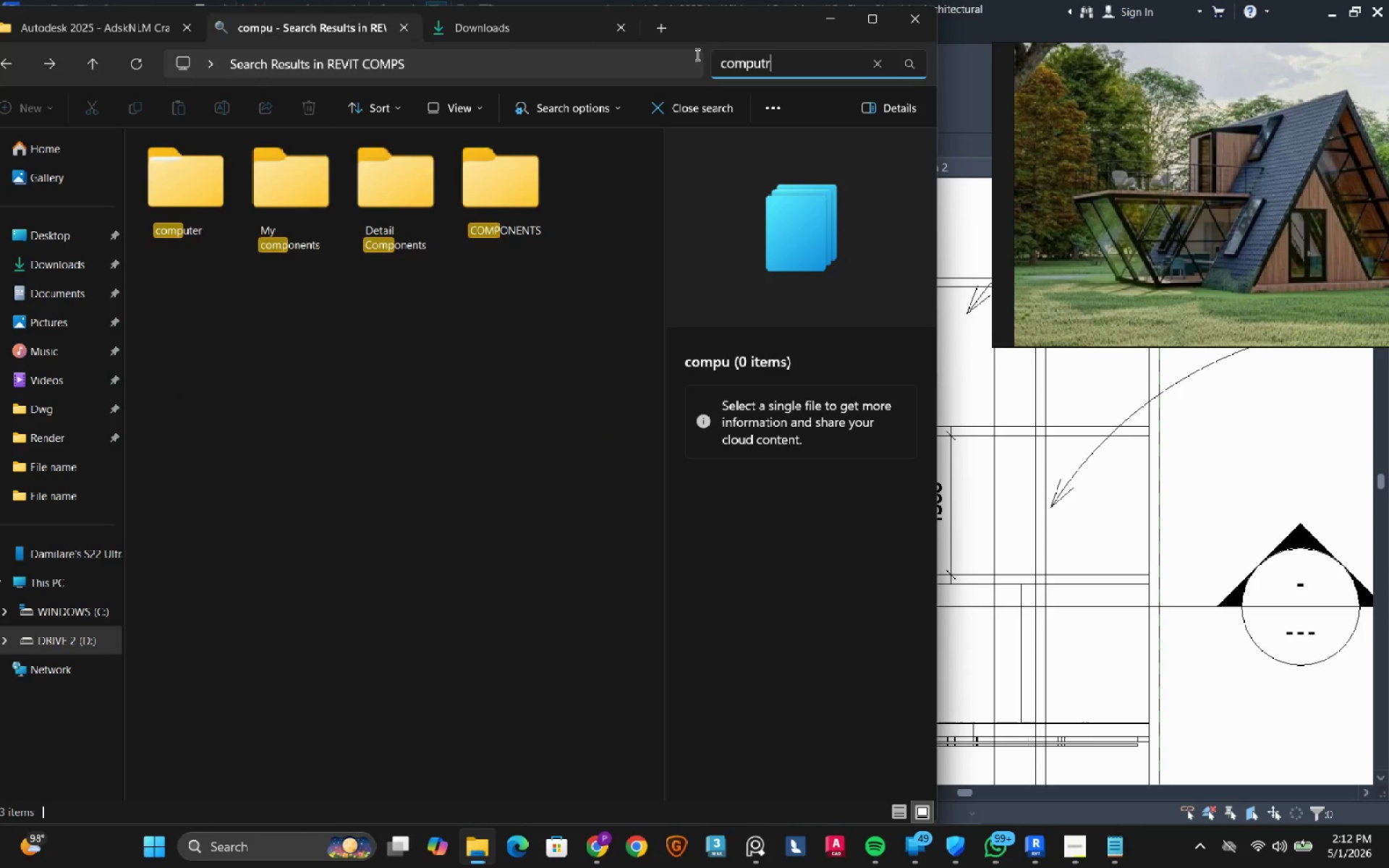 
key(Enter)
 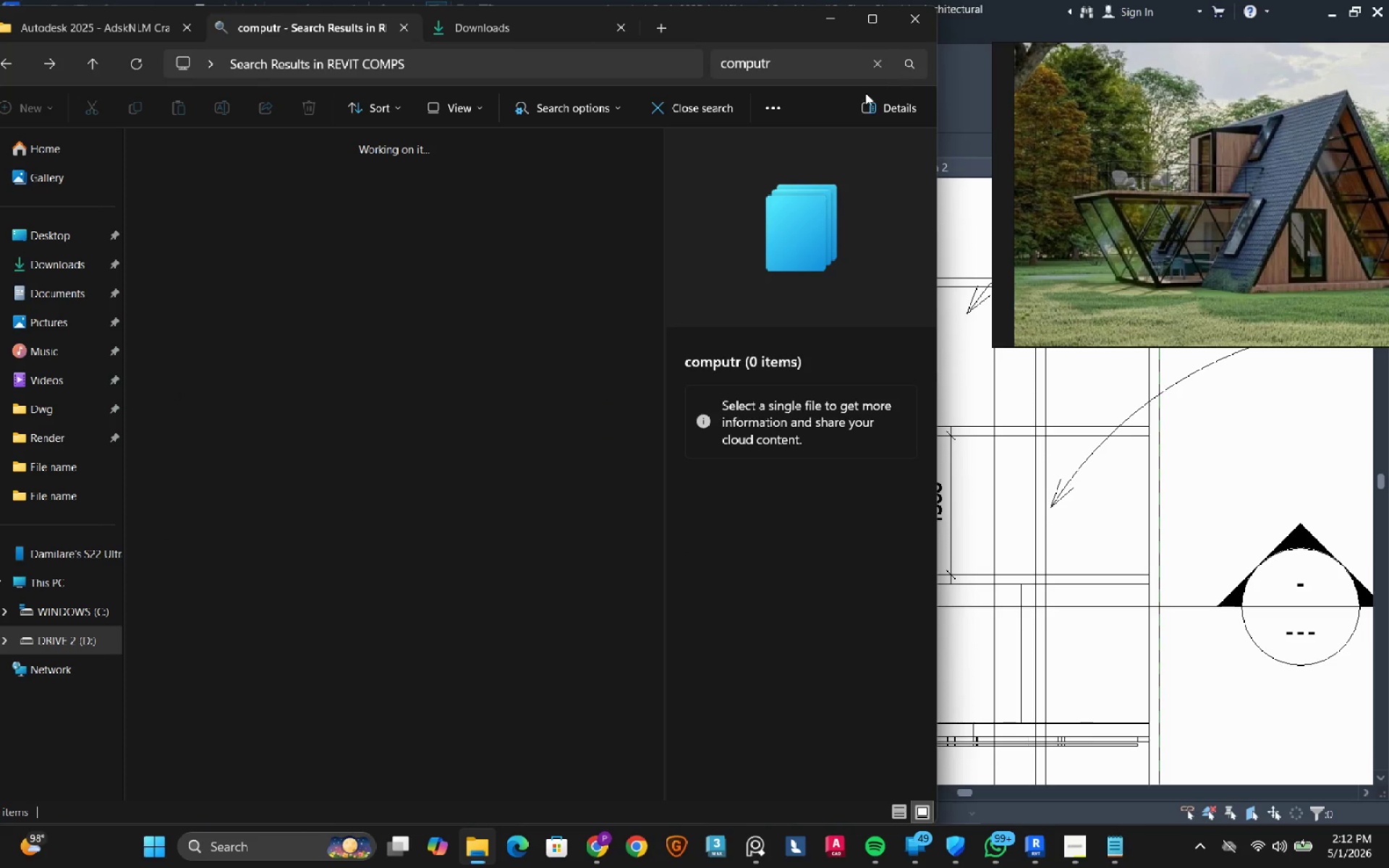 
left_click([811, 75])
 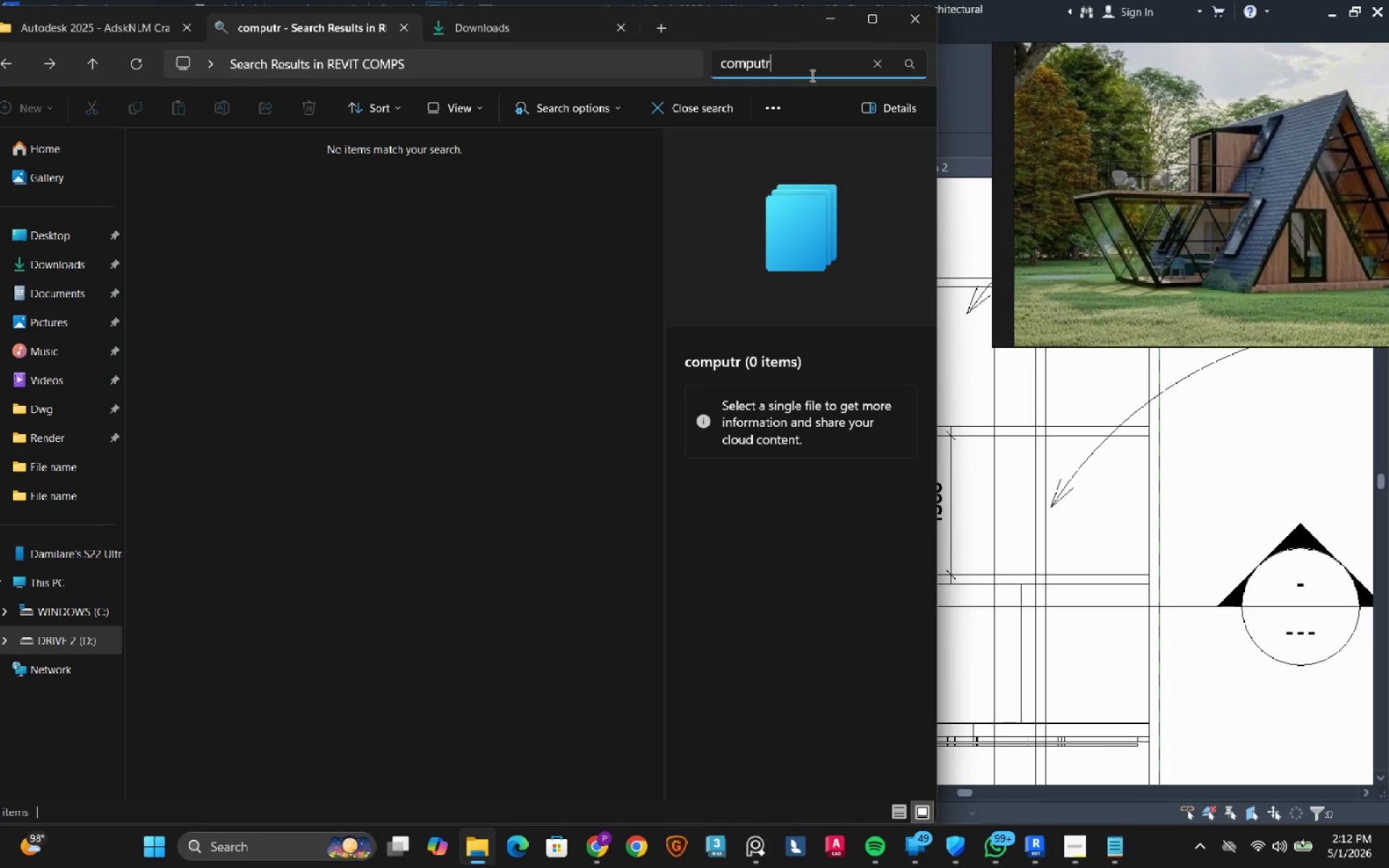 
key(Backspace)
type(er)
 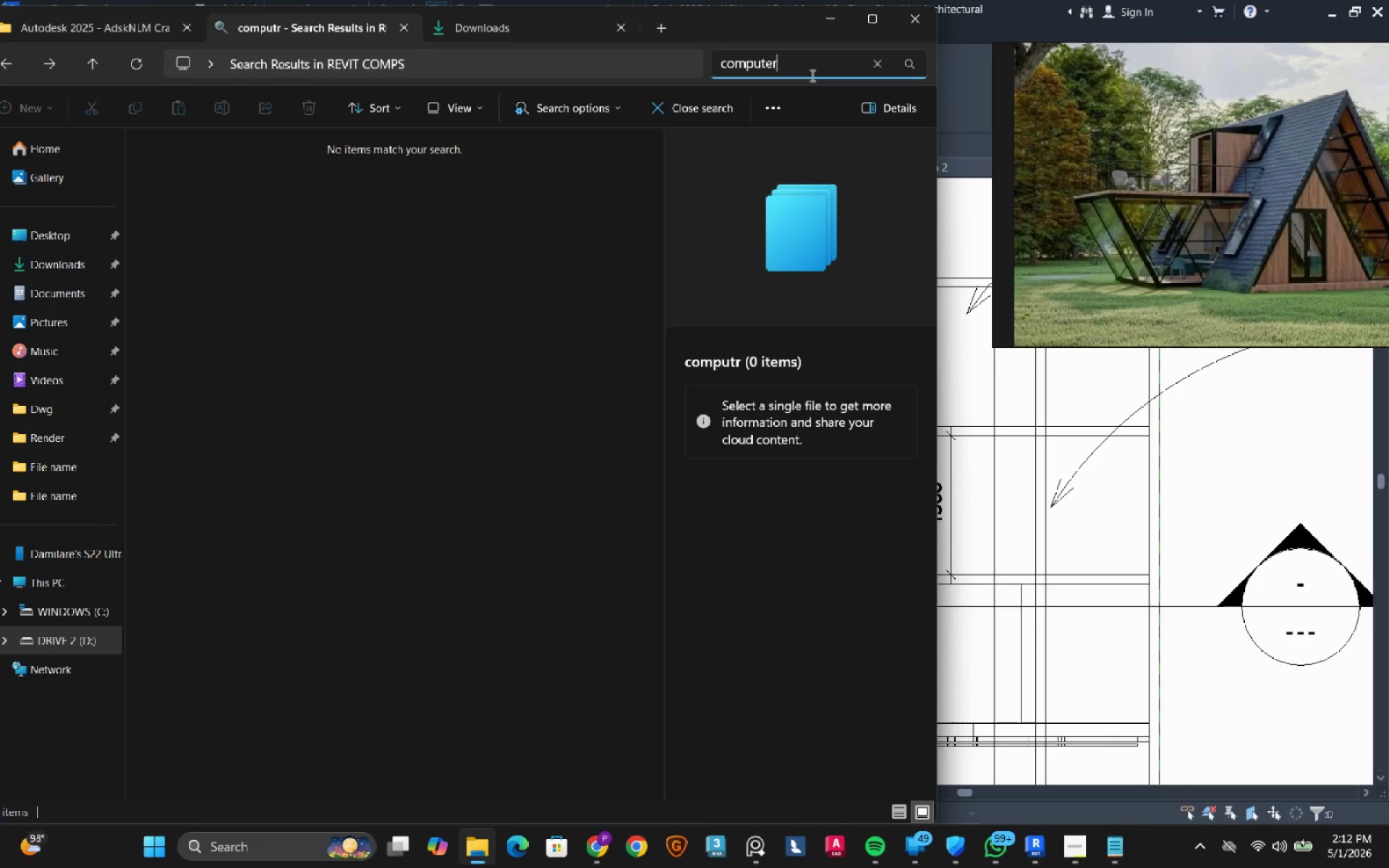 
key(Enter)
 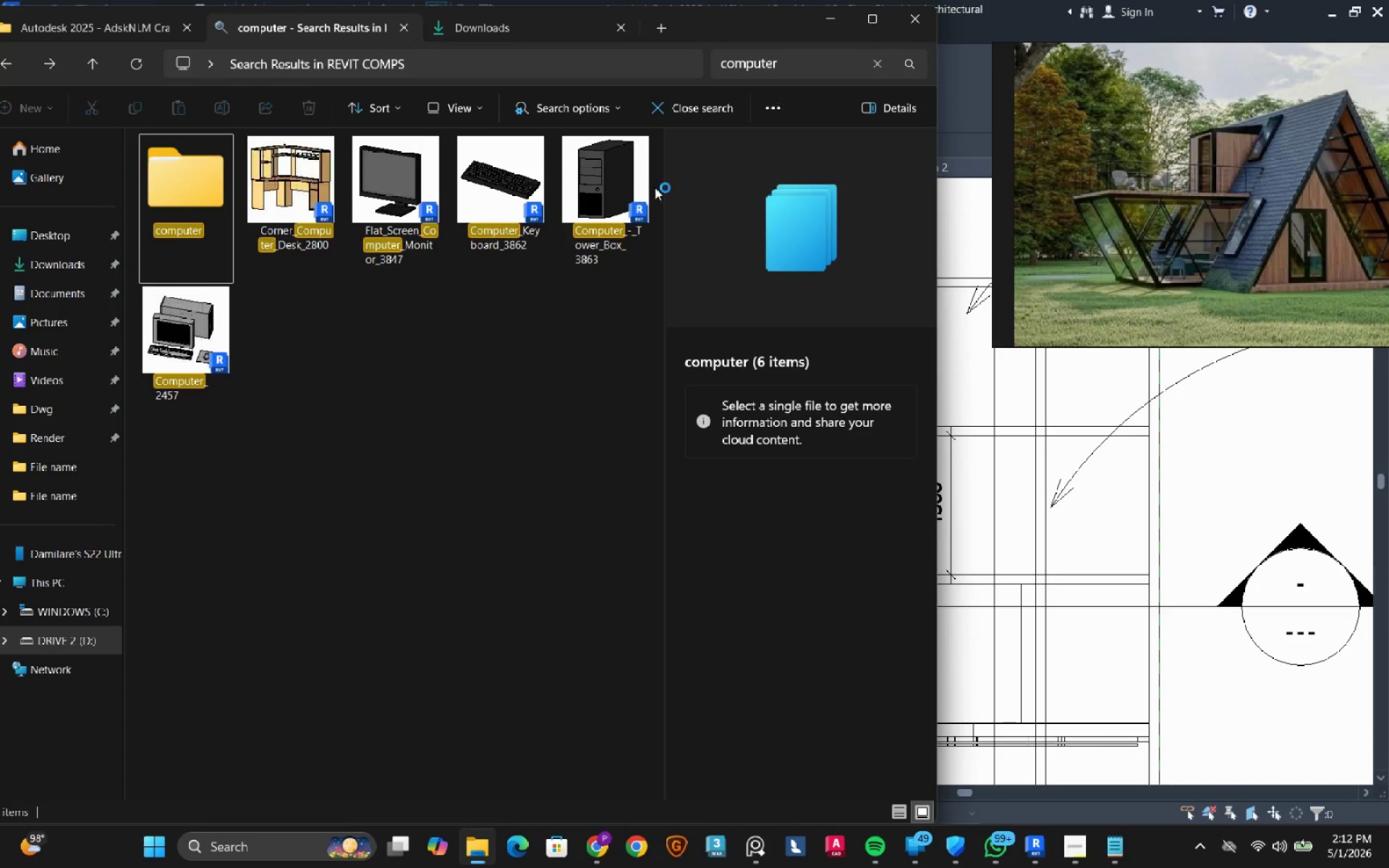 
scroll: coordinate [365, 479], scroll_direction: down, amount: 2.0
 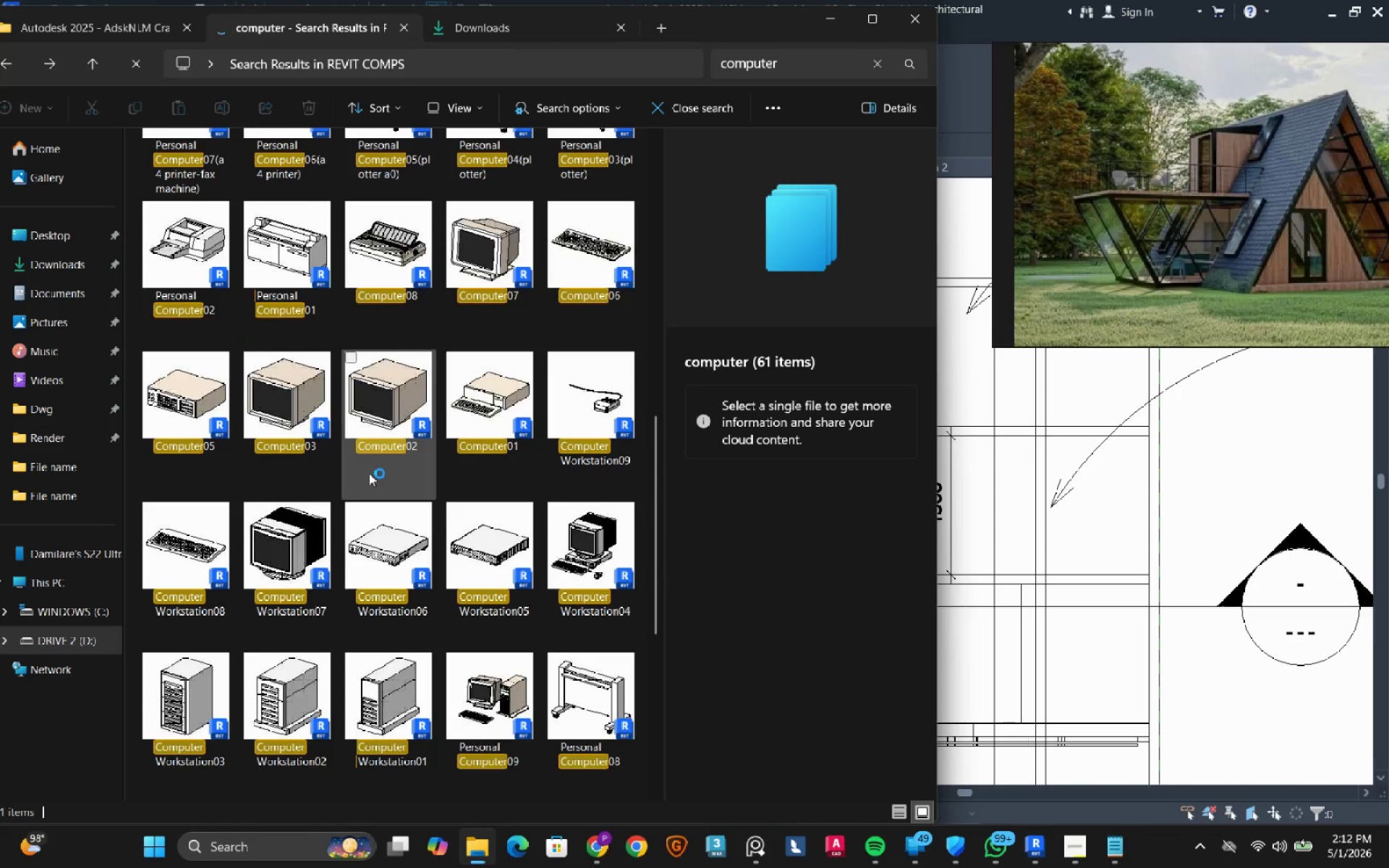 
scroll: coordinate [369, 473], scroll_direction: up, amount: 7.0
 